 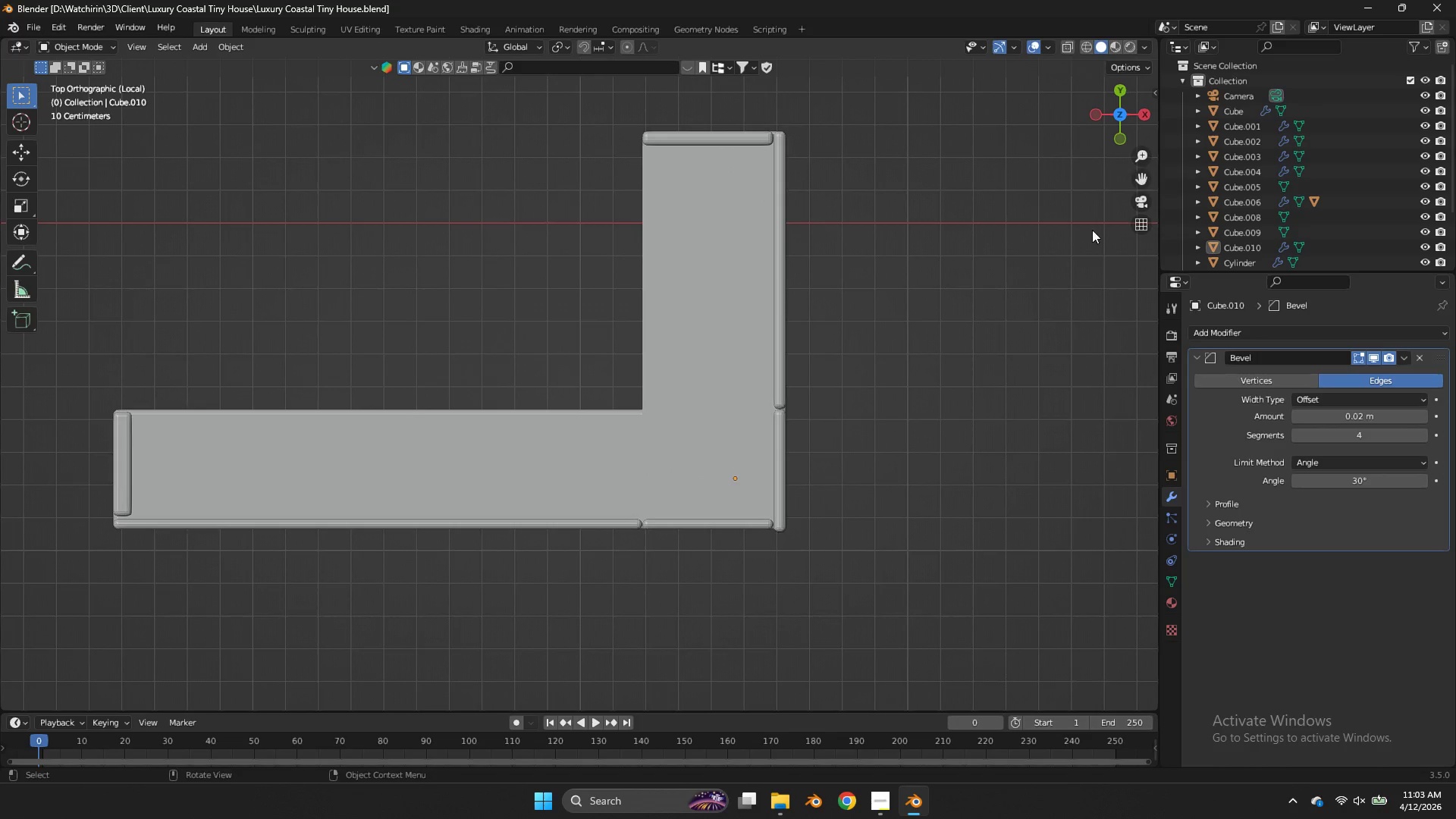 
scroll: coordinate [891, 479], scroll_direction: up, amount: 2.0
 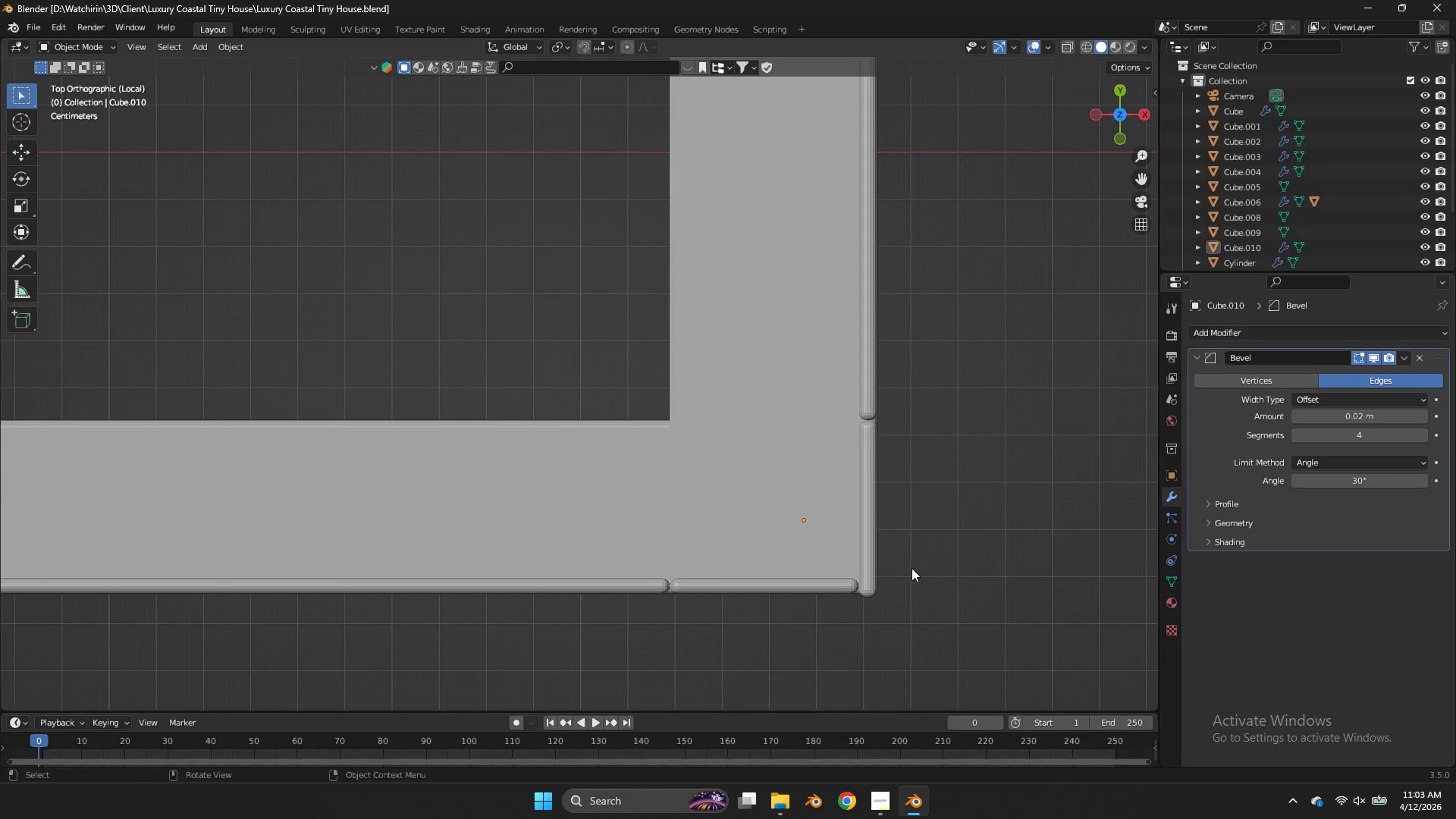 
key(Tab)
 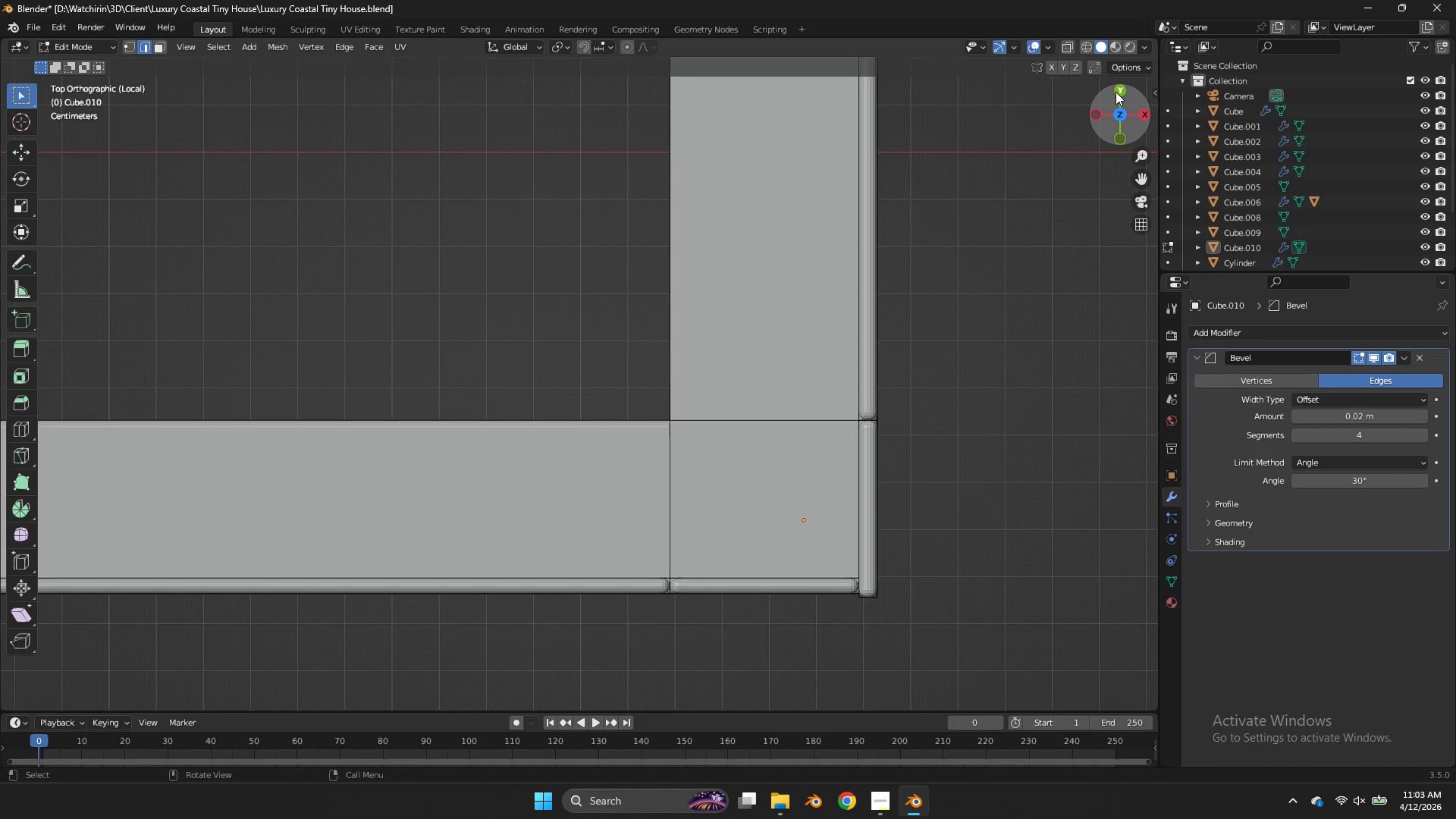 
left_click_drag(start_coordinate=[1116, 92], to_coordinate=[1072, 615])
 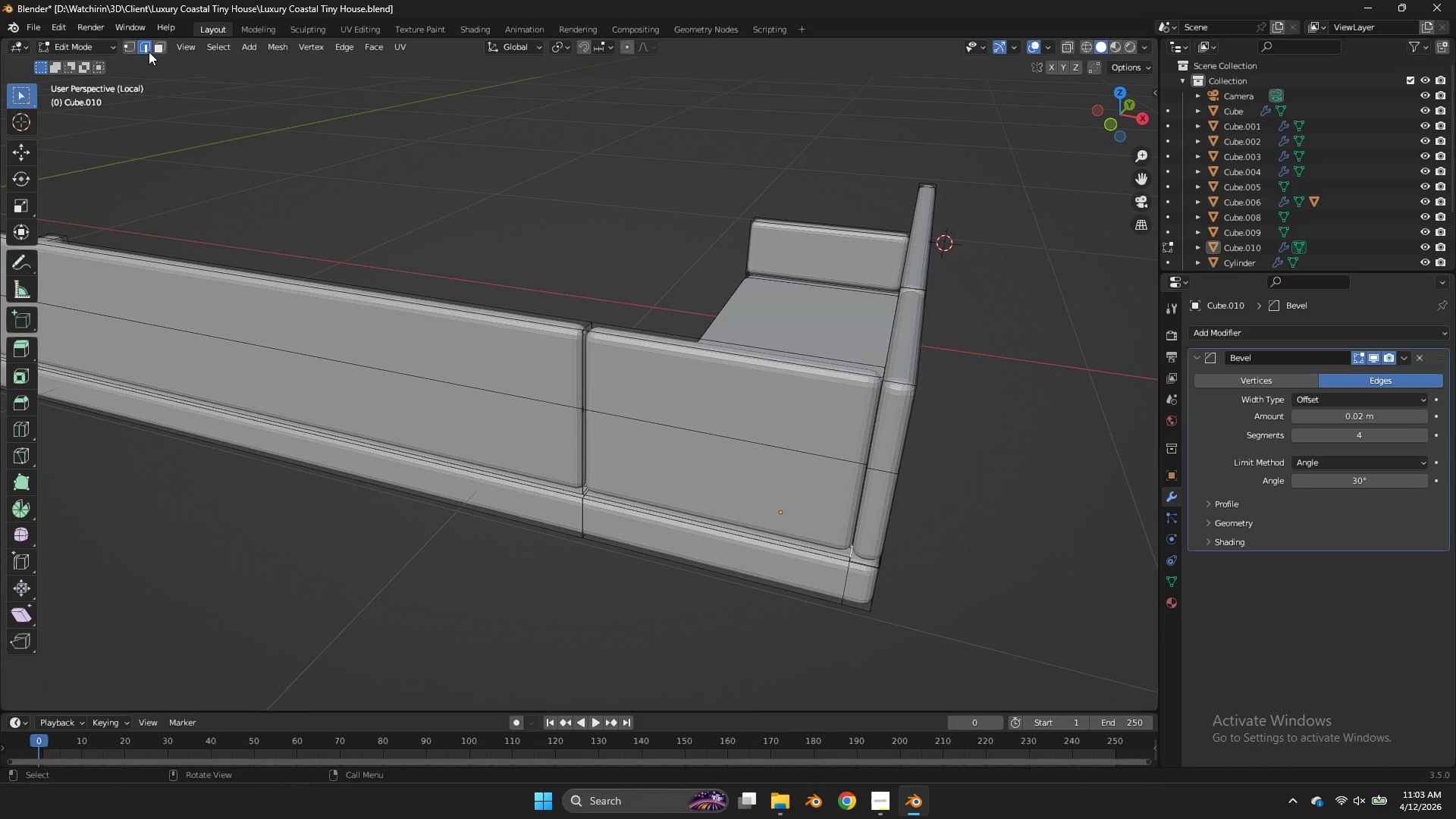 
left_click([165, 46])
 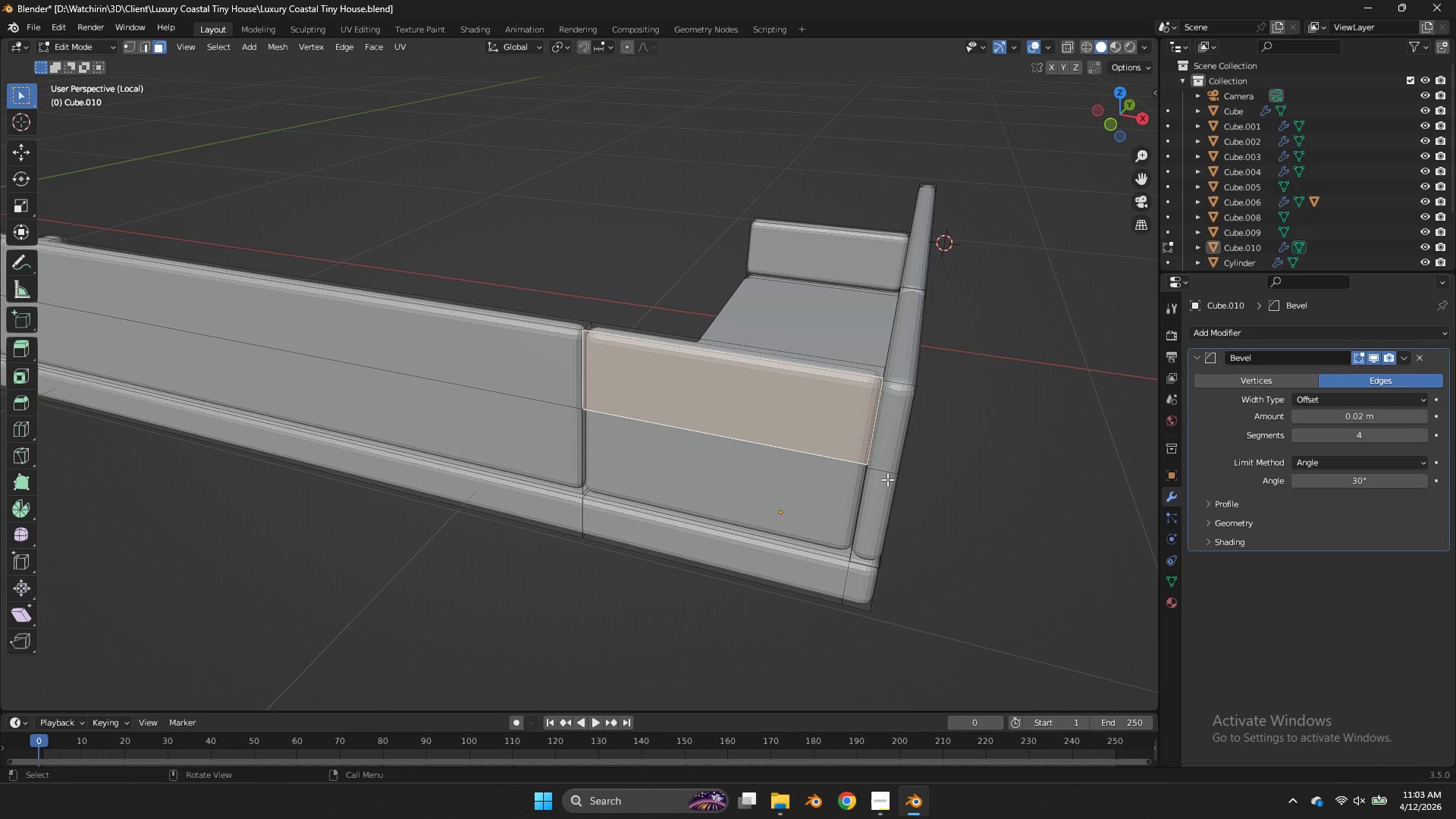 
double_click([881, 494])
 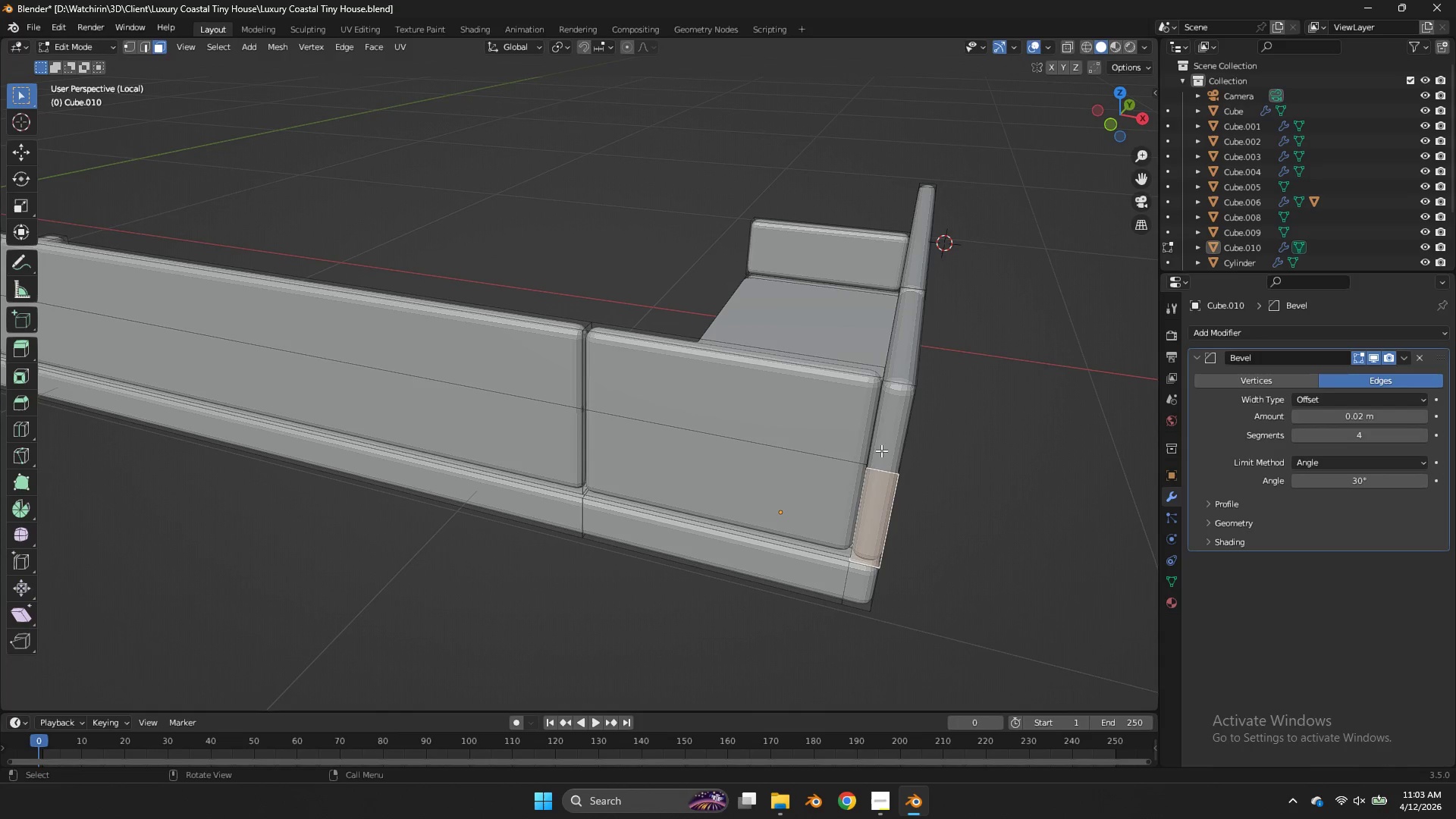 
key(Shift+ShiftLeft)
 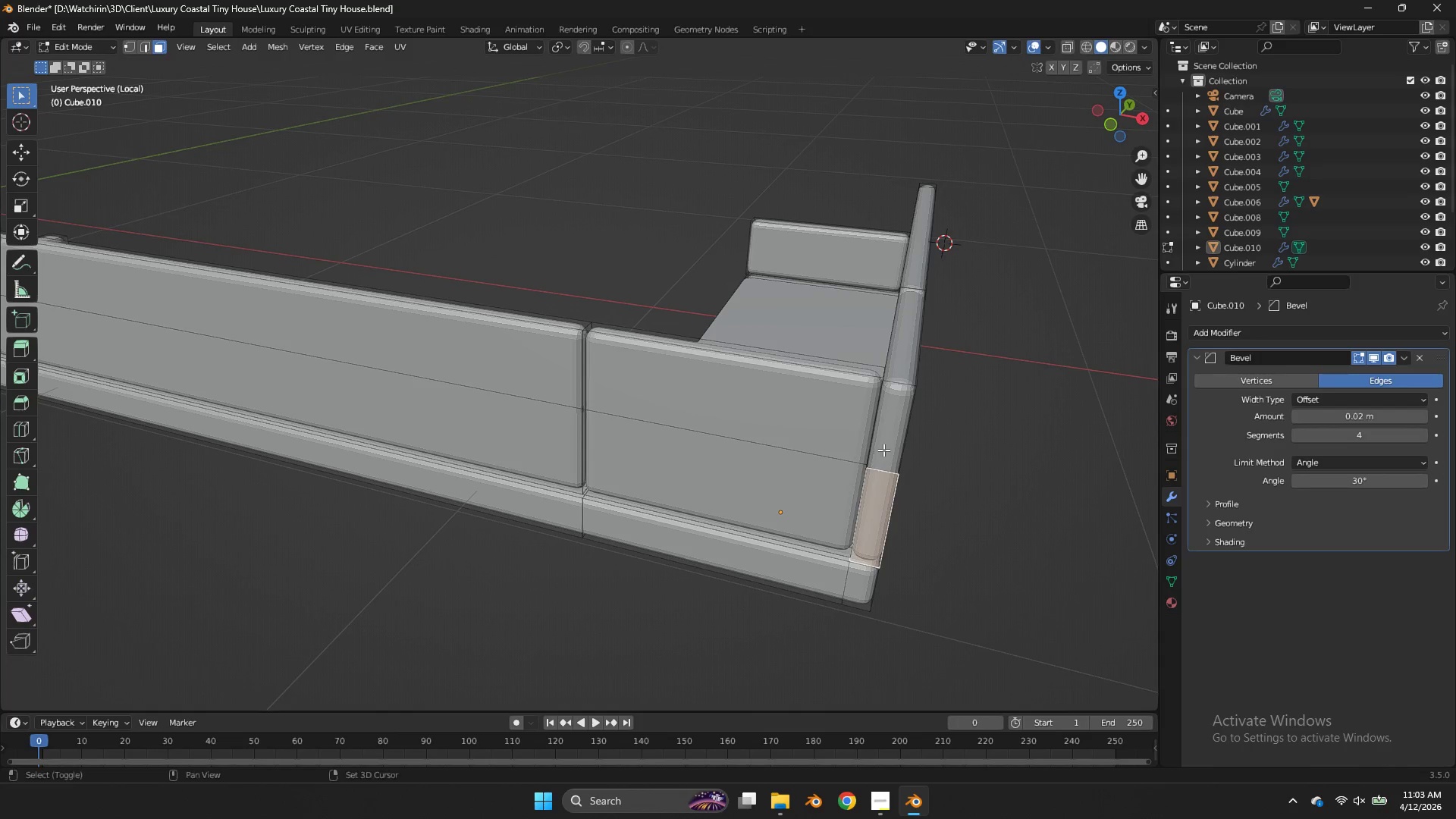 
triple_click([883, 450])
 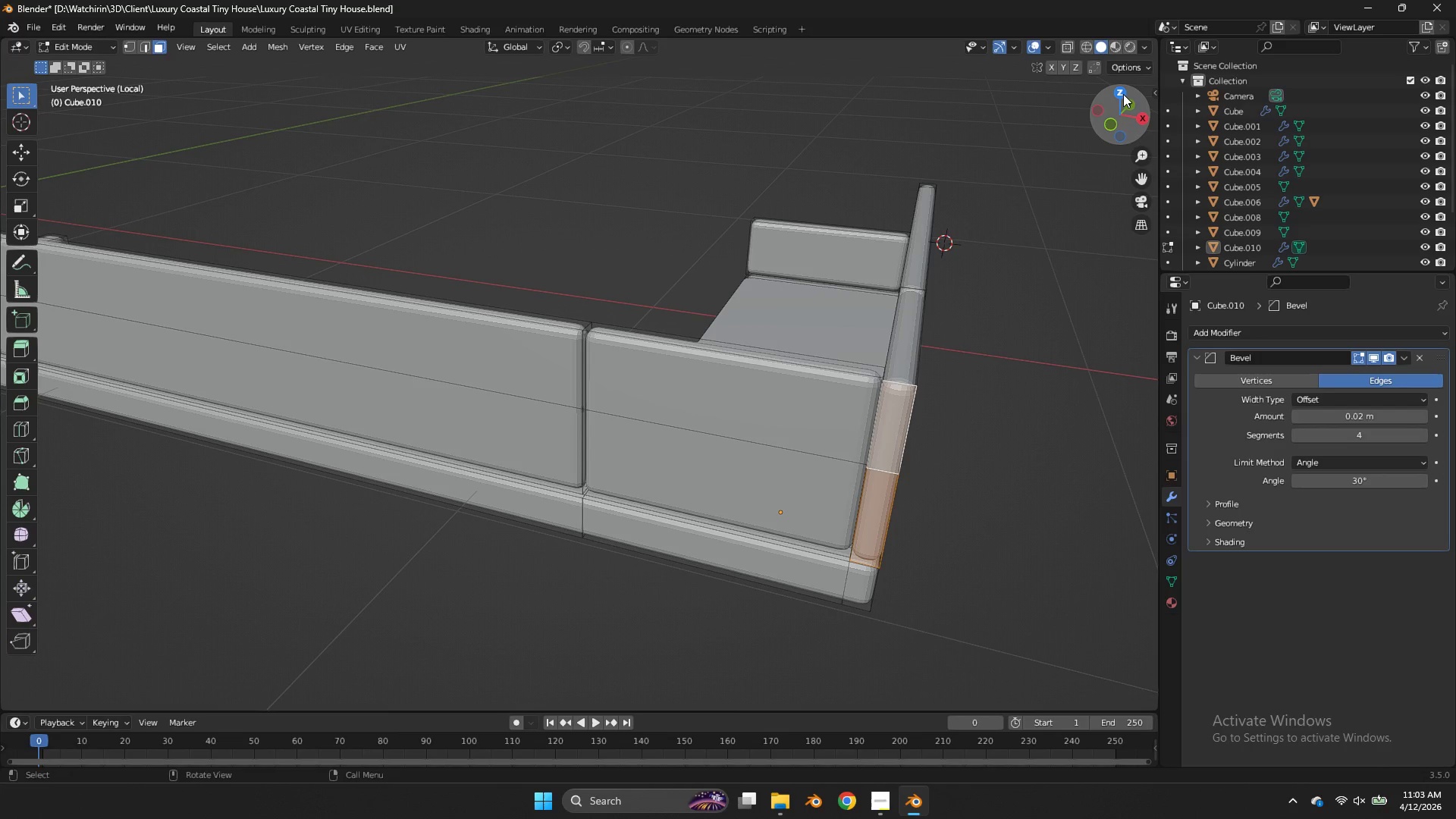 
left_click([1122, 94])
 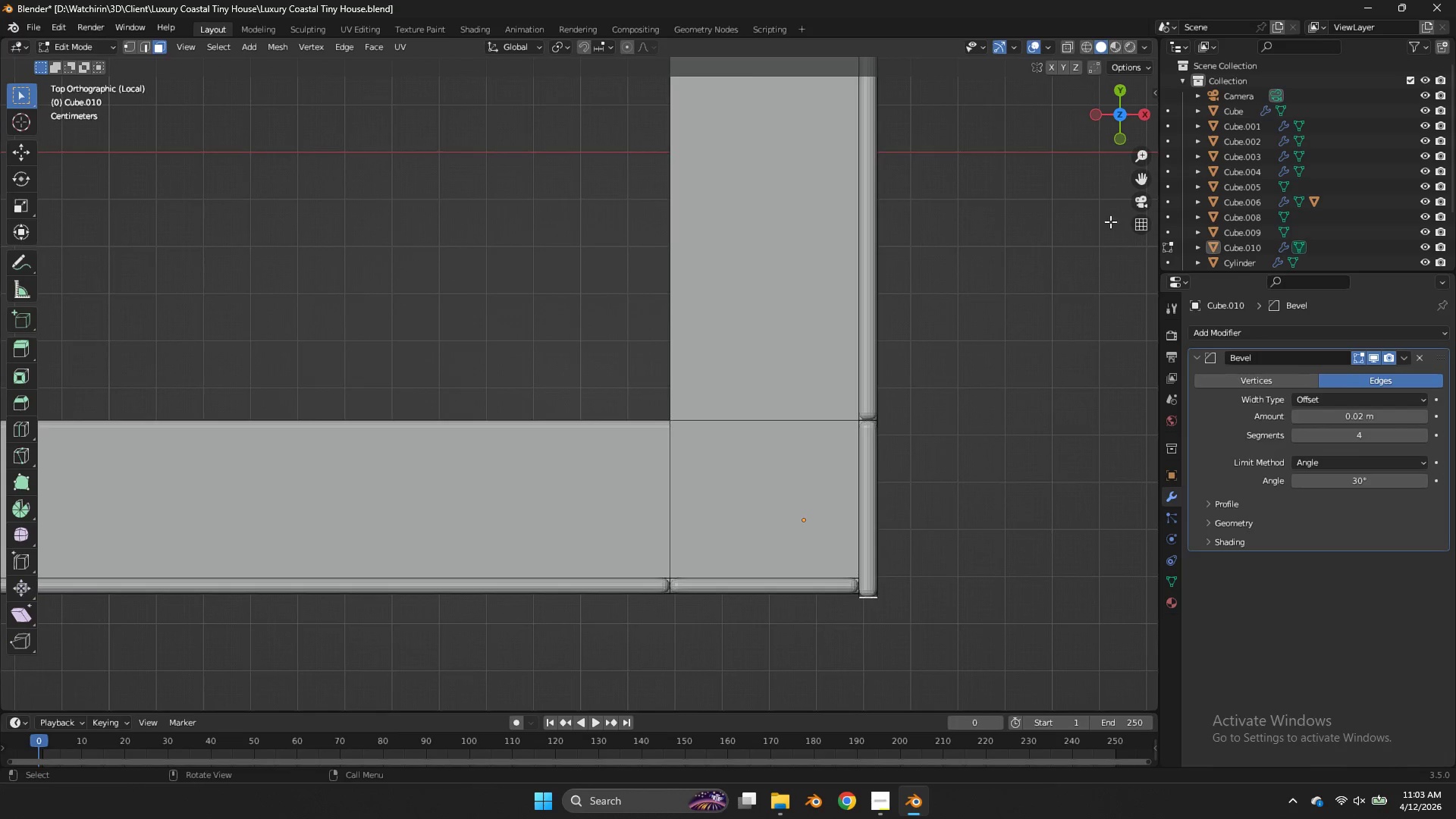 
type(zhu)
 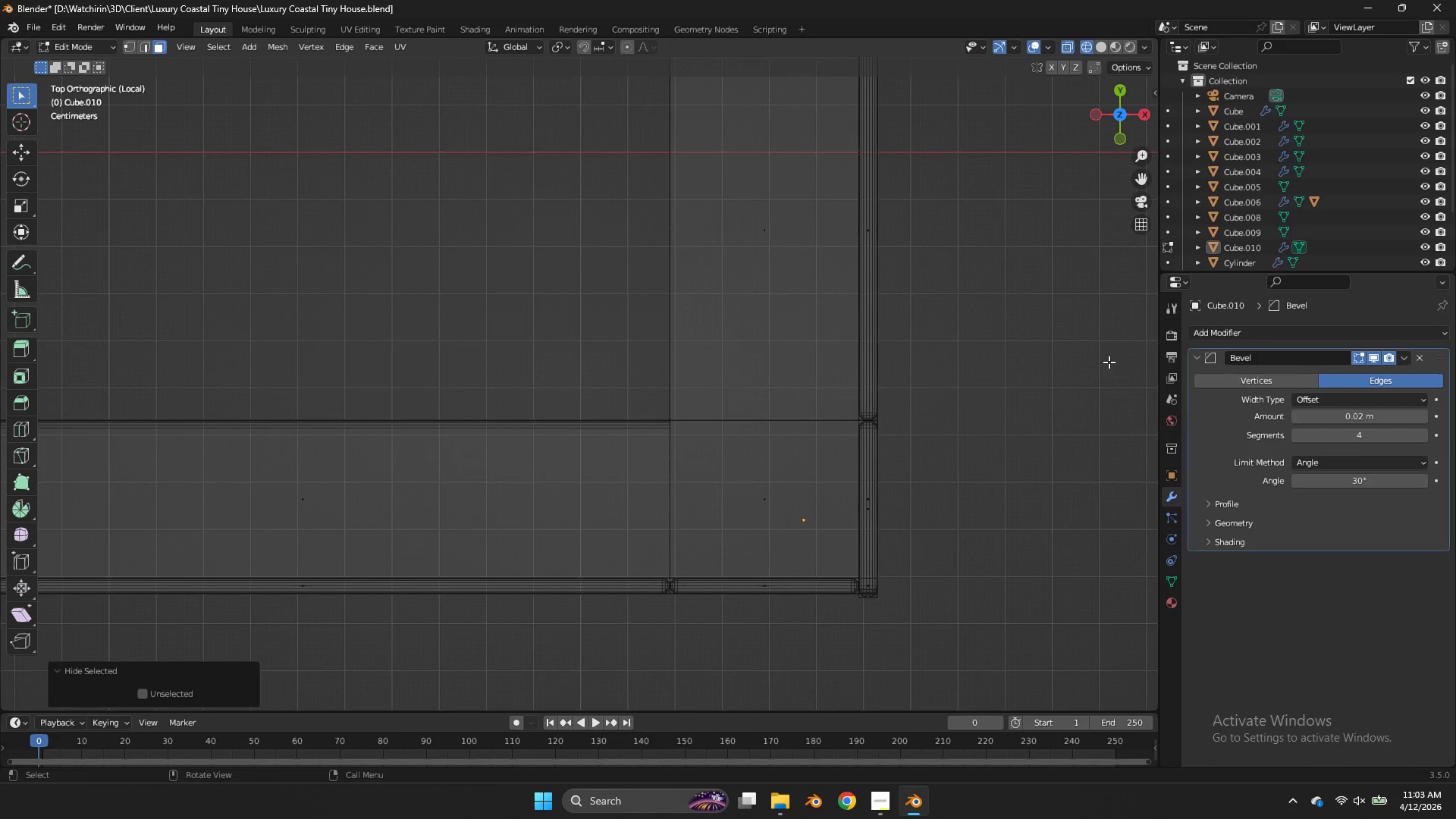 
key(Control+Z)
 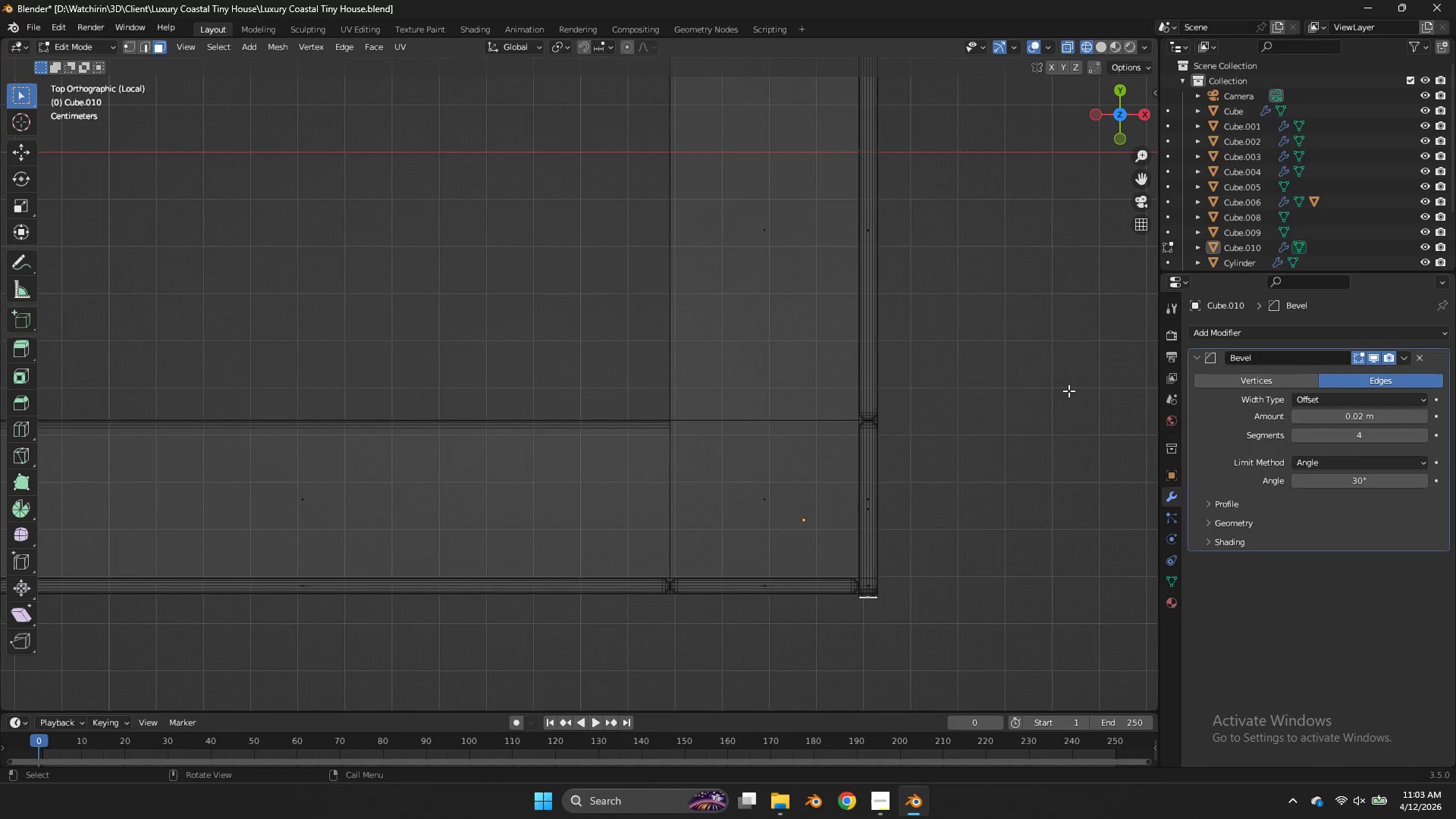 
type(gy)
 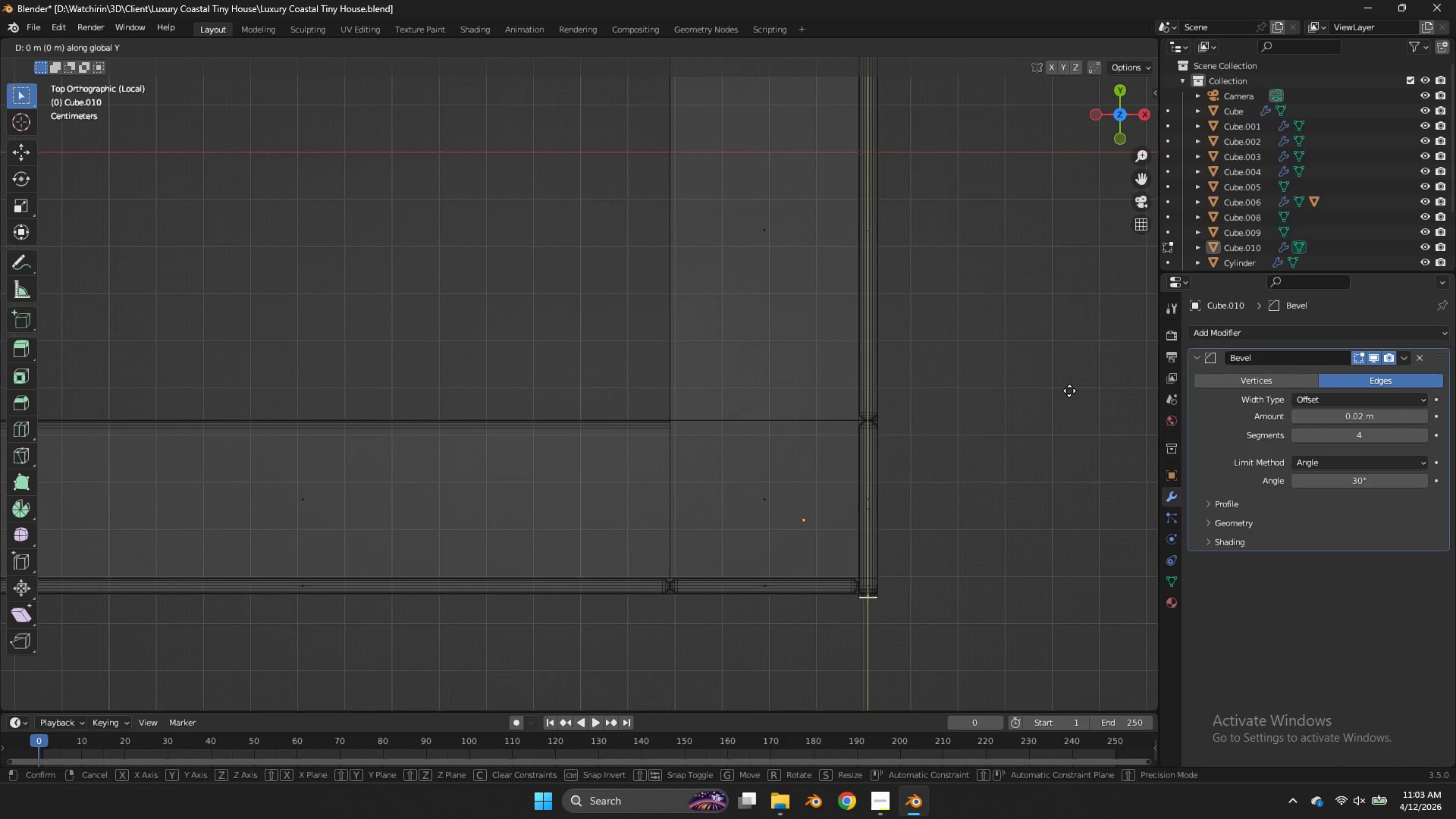 
hold_key(key=ShiftLeft, duration=0.88)
left_click([1072, 350])
 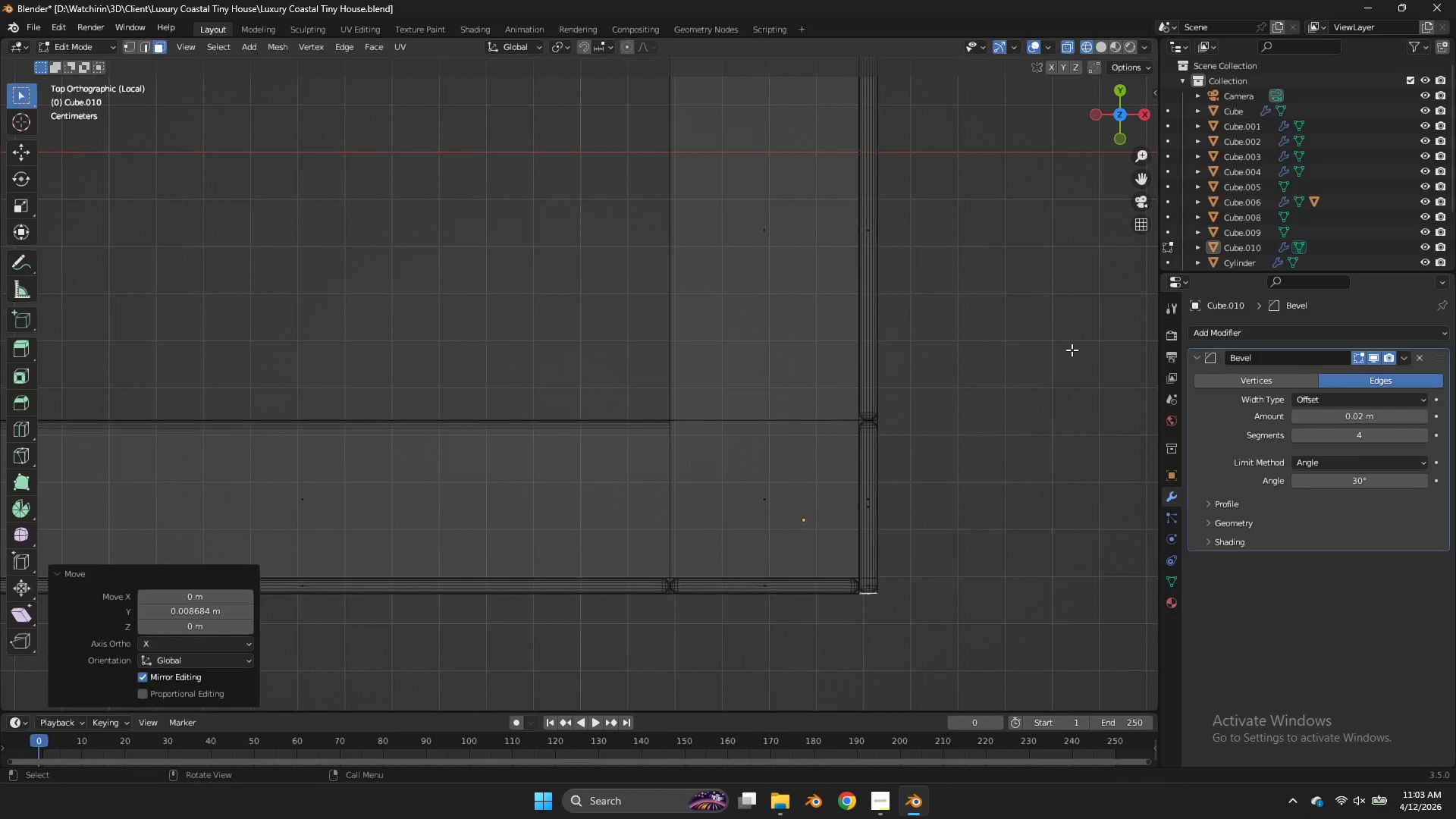 
key(Control+ControlLeft)
 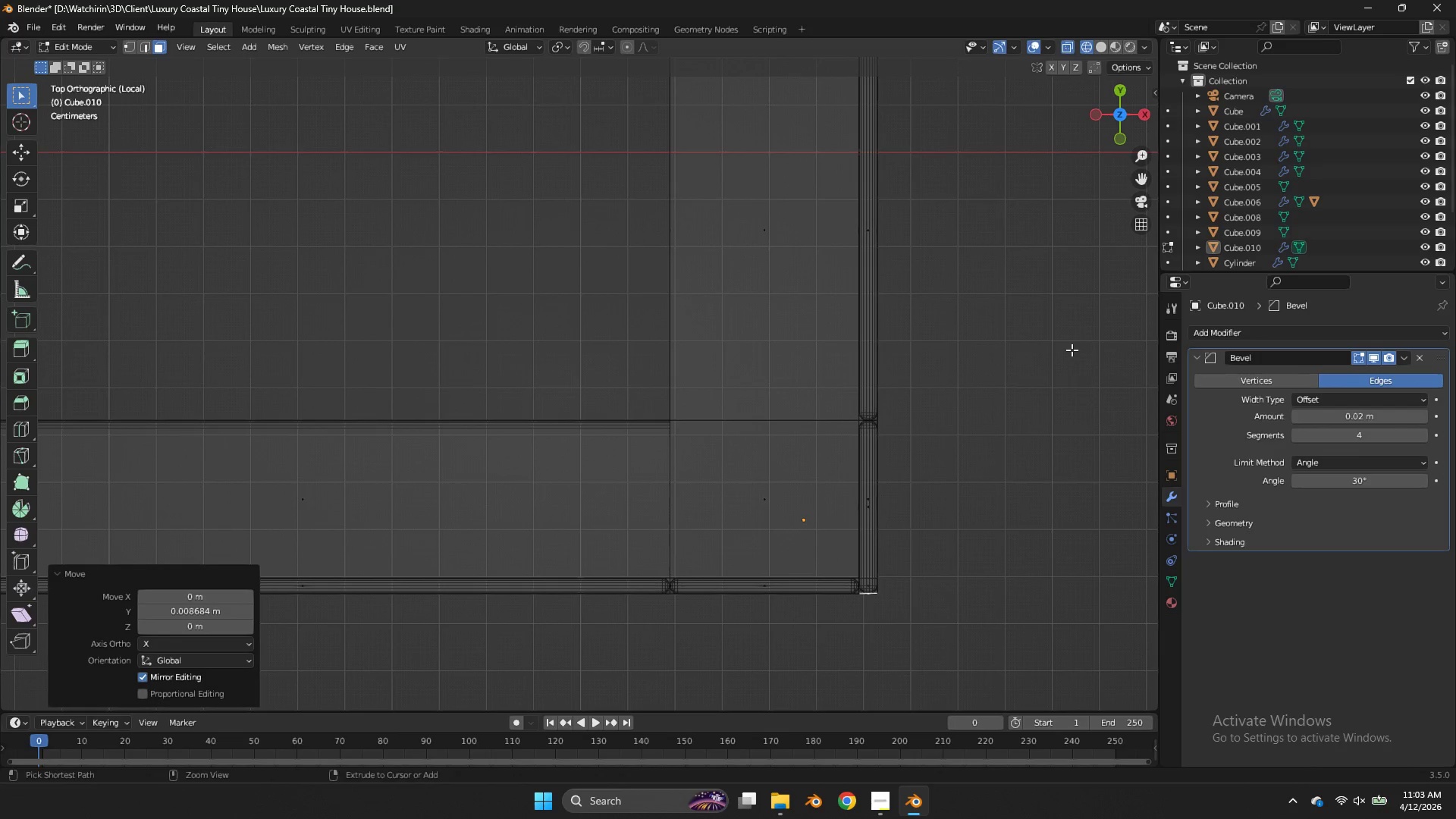 
key(Control+S)
 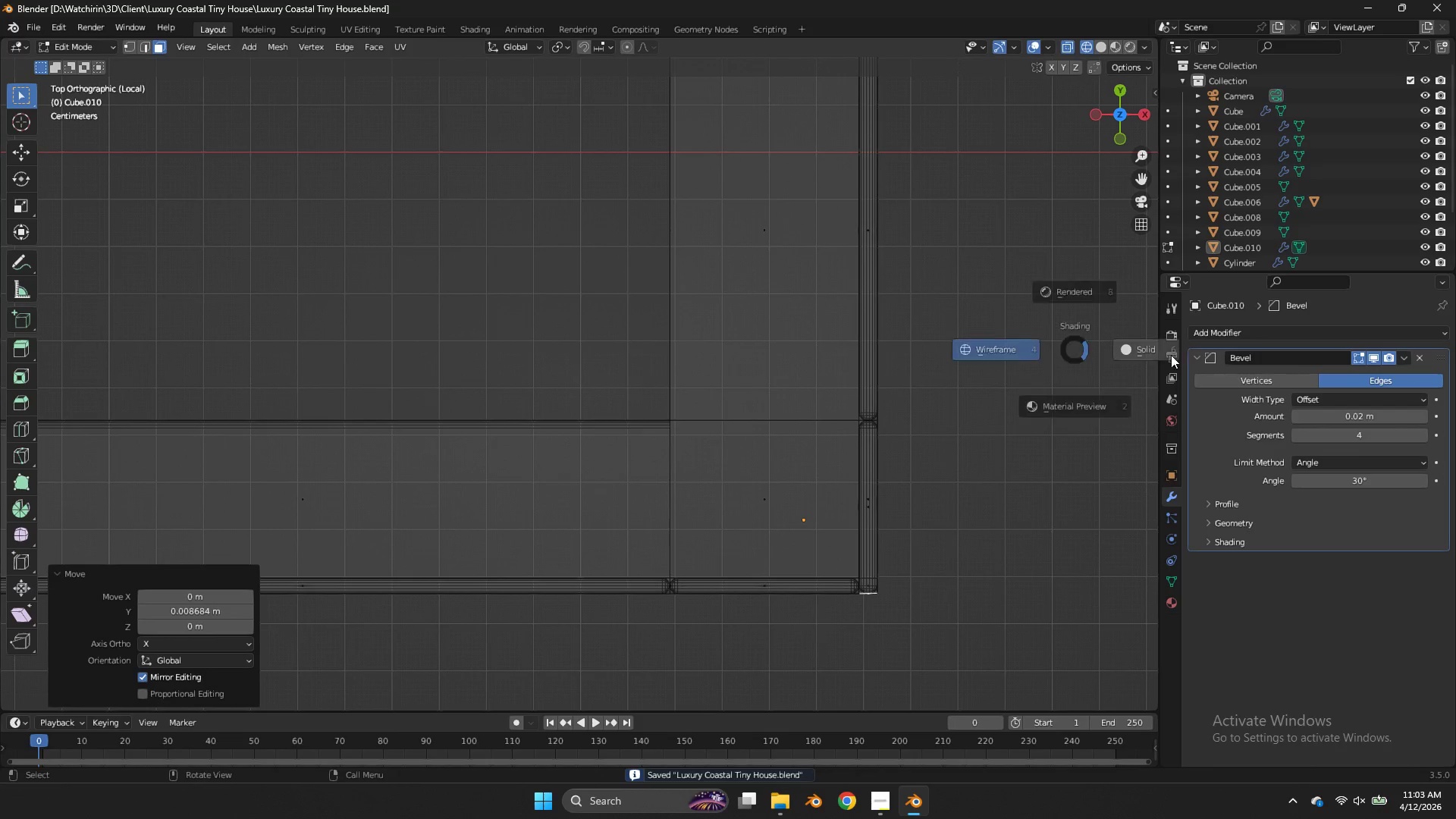 
key(Z)
 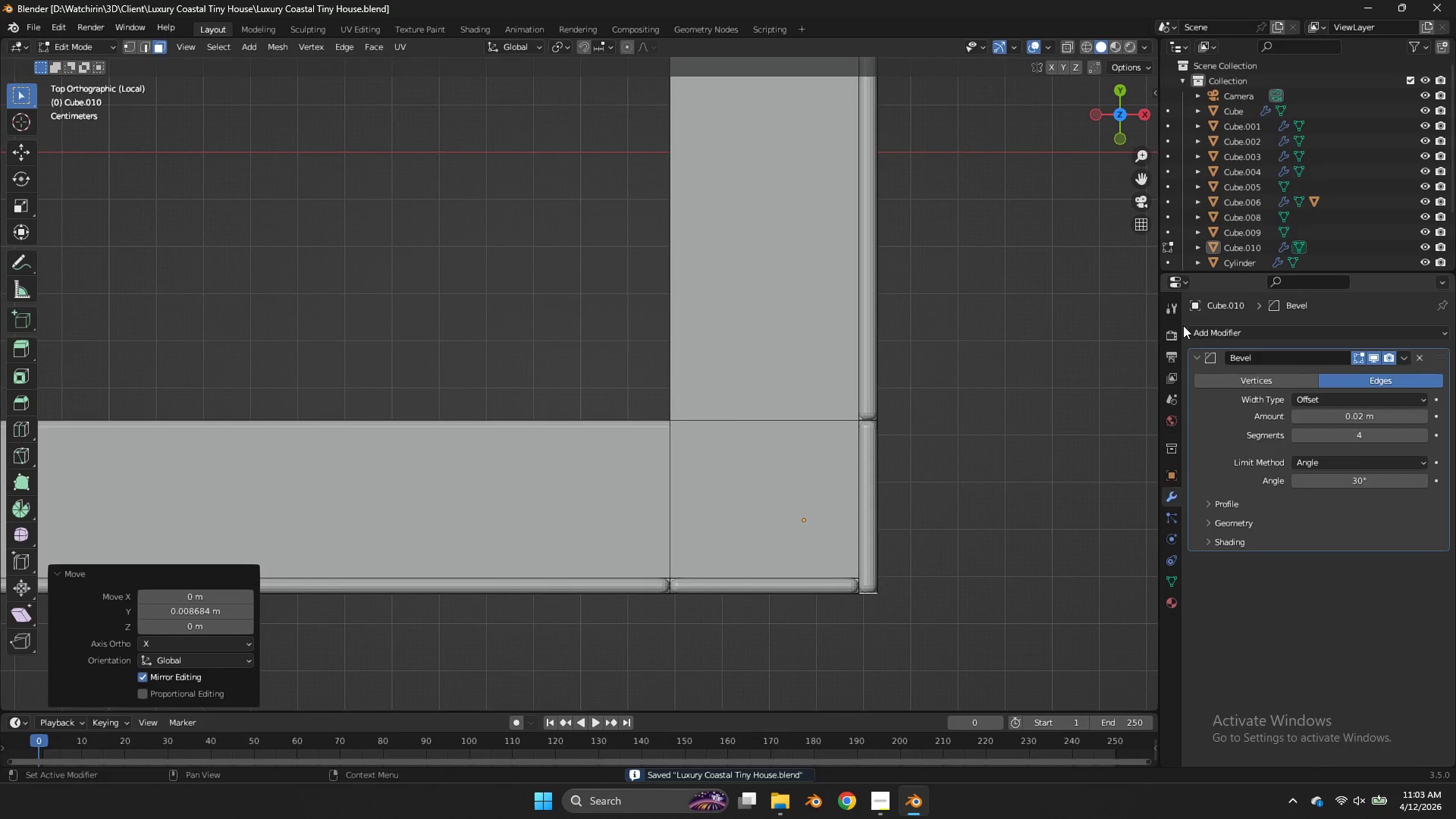 
key(Tab)
 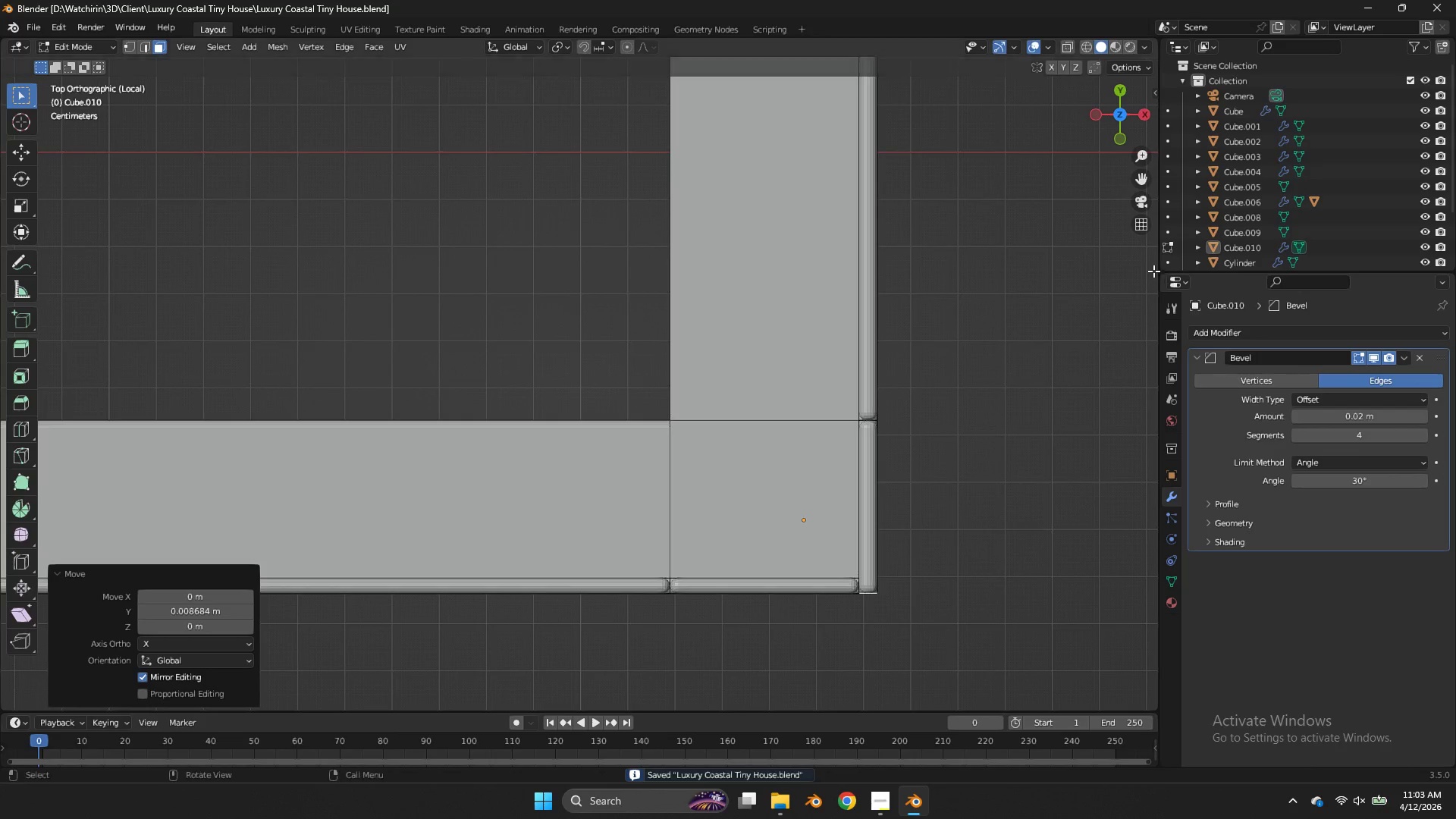 
key(Tab)
 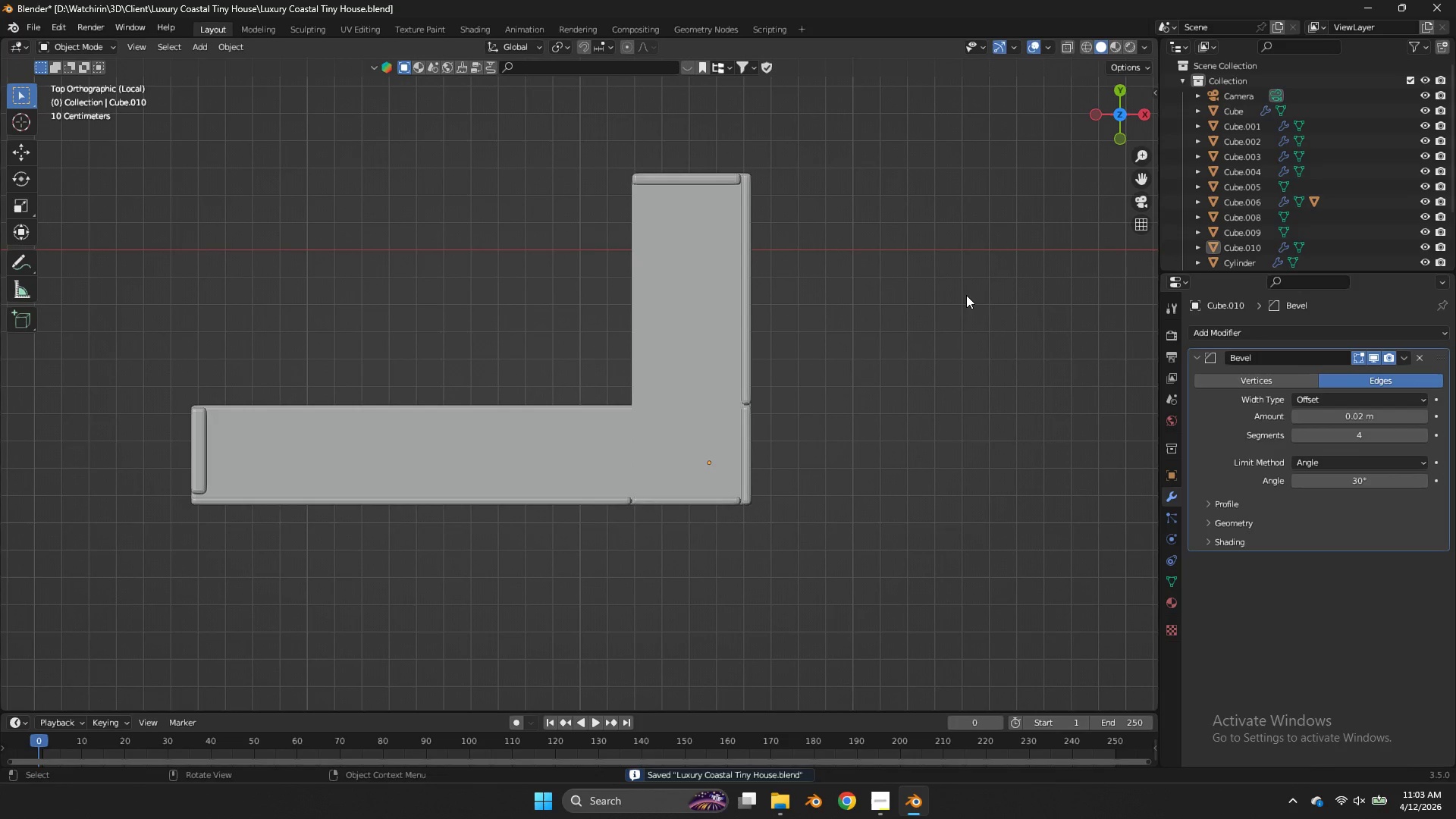 
scroll: coordinate [1153, 270], scroll_direction: down, amount: 3.0
 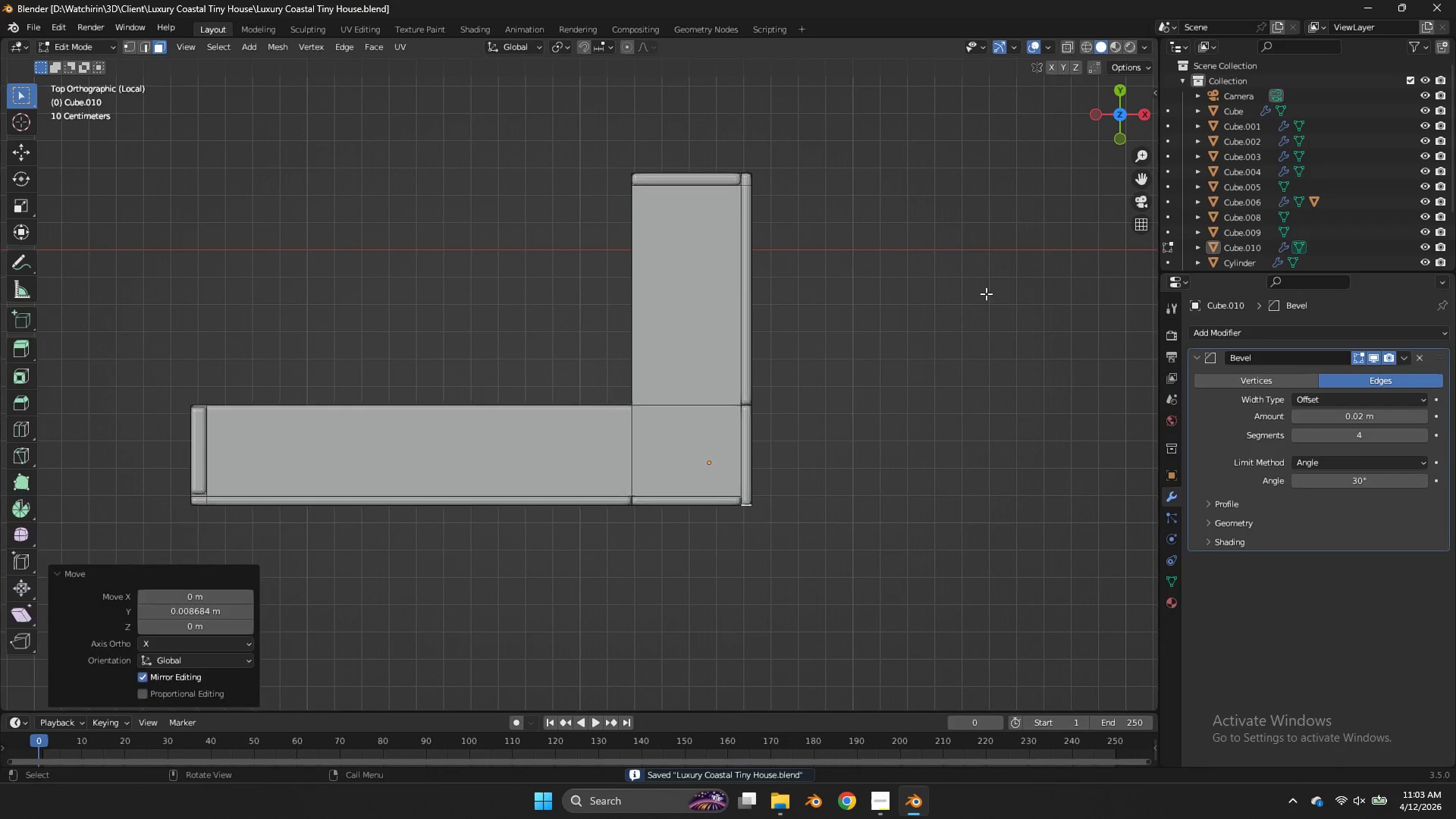 
key(Control+ControlLeft)
 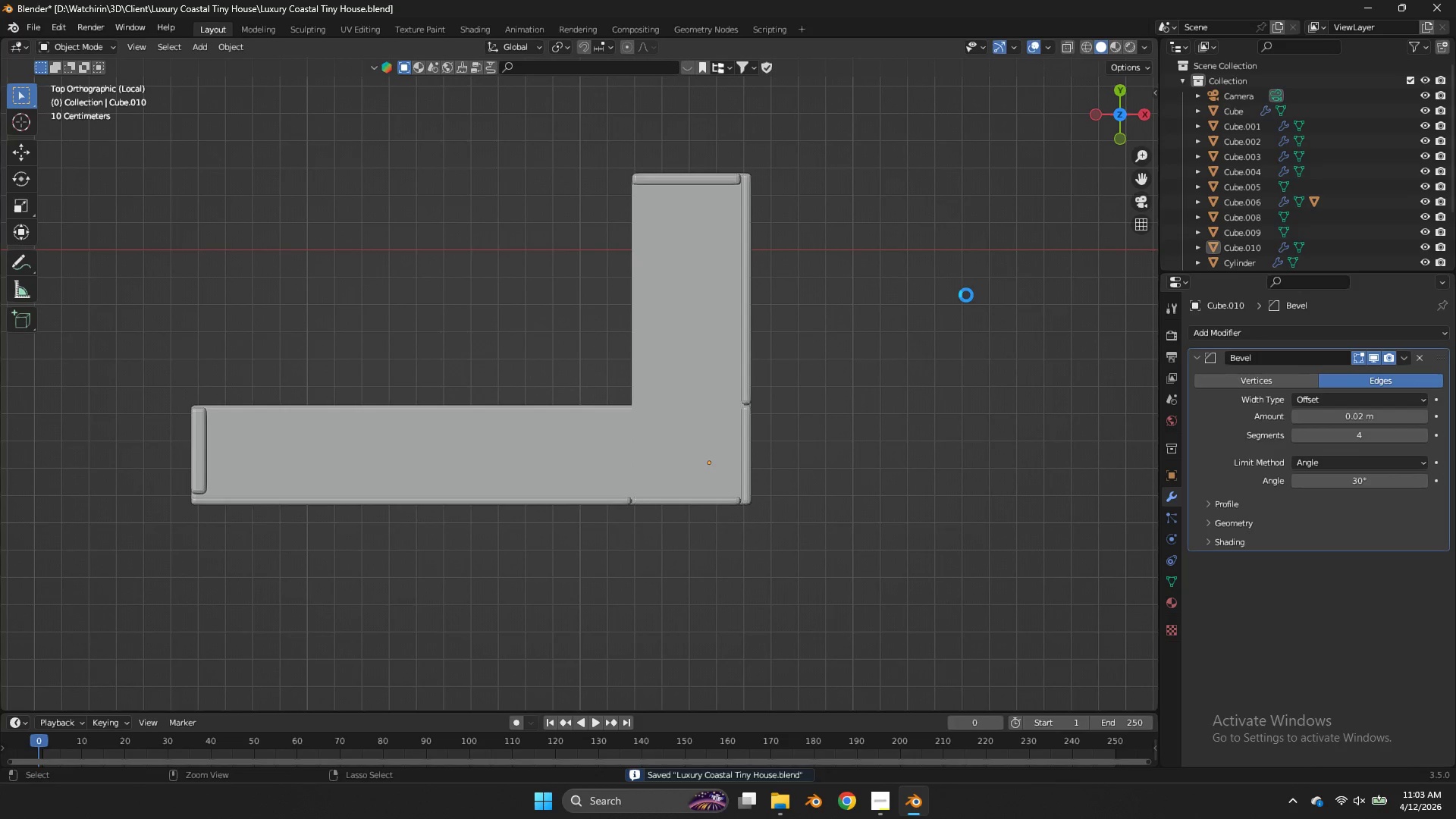 
key(Control+S)
 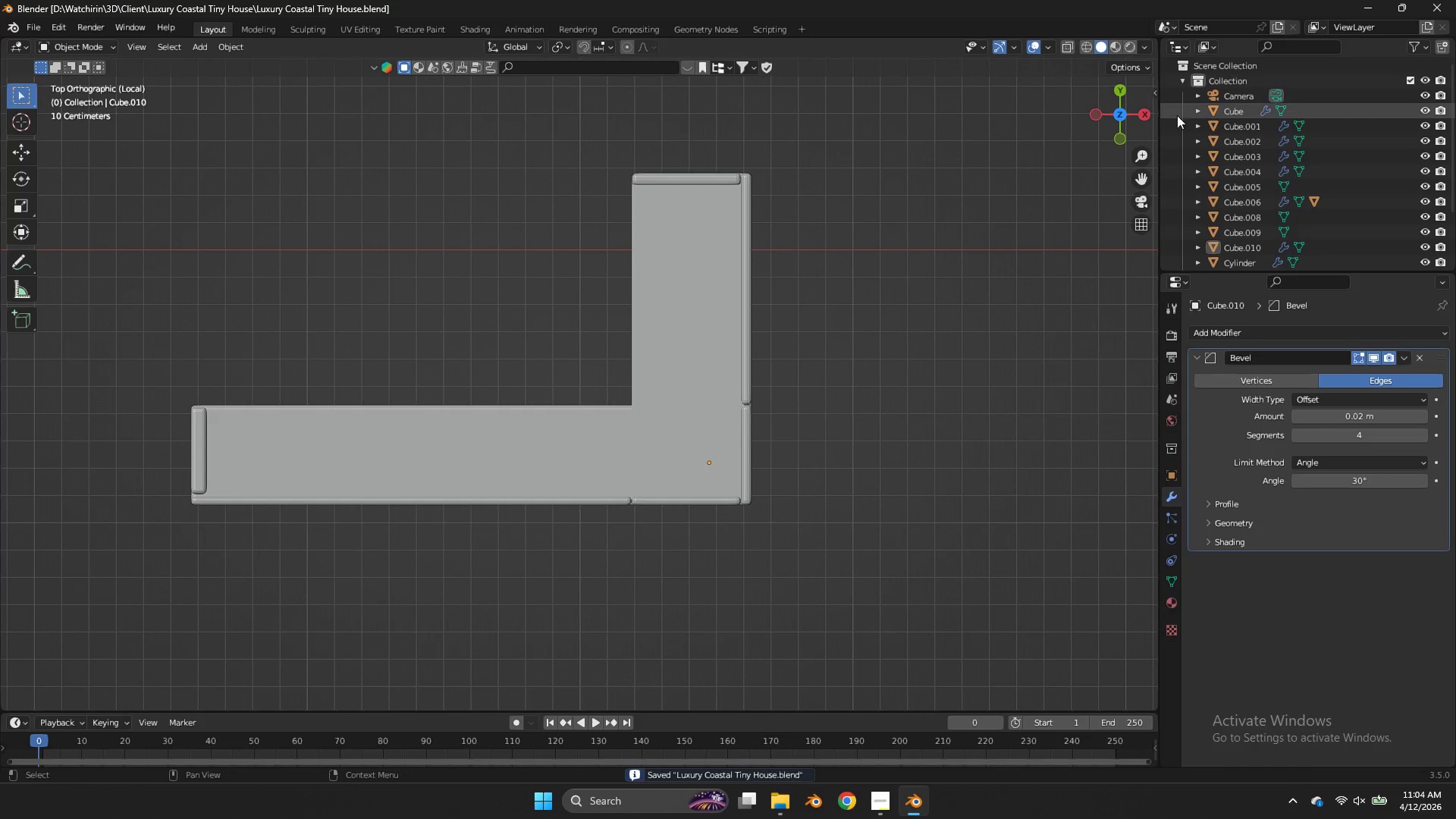 
left_click_drag(start_coordinate=[1116, 117], to_coordinate=[55, 687])
 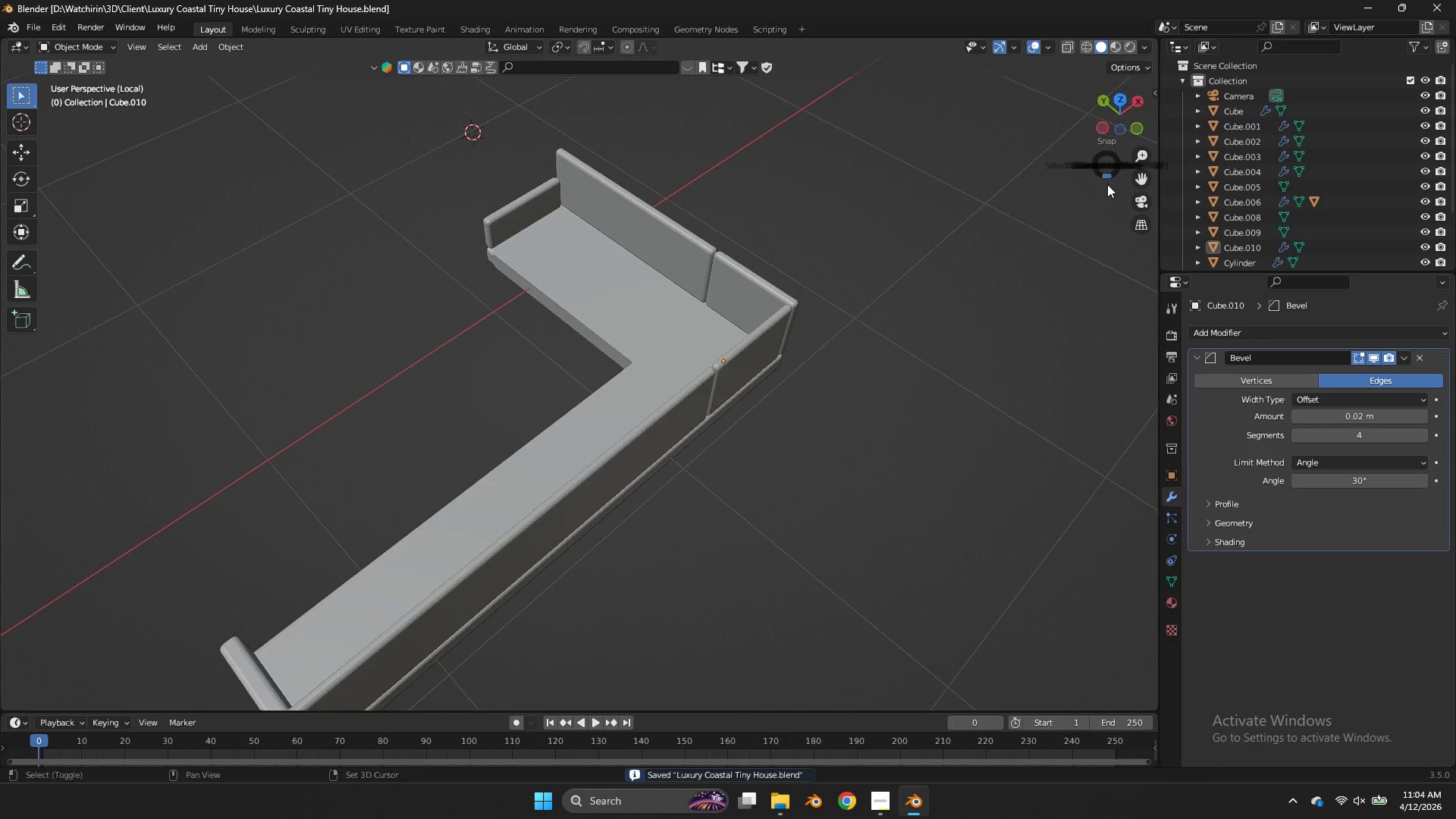 
hold_key(key=ShiftLeft, duration=0.97)
 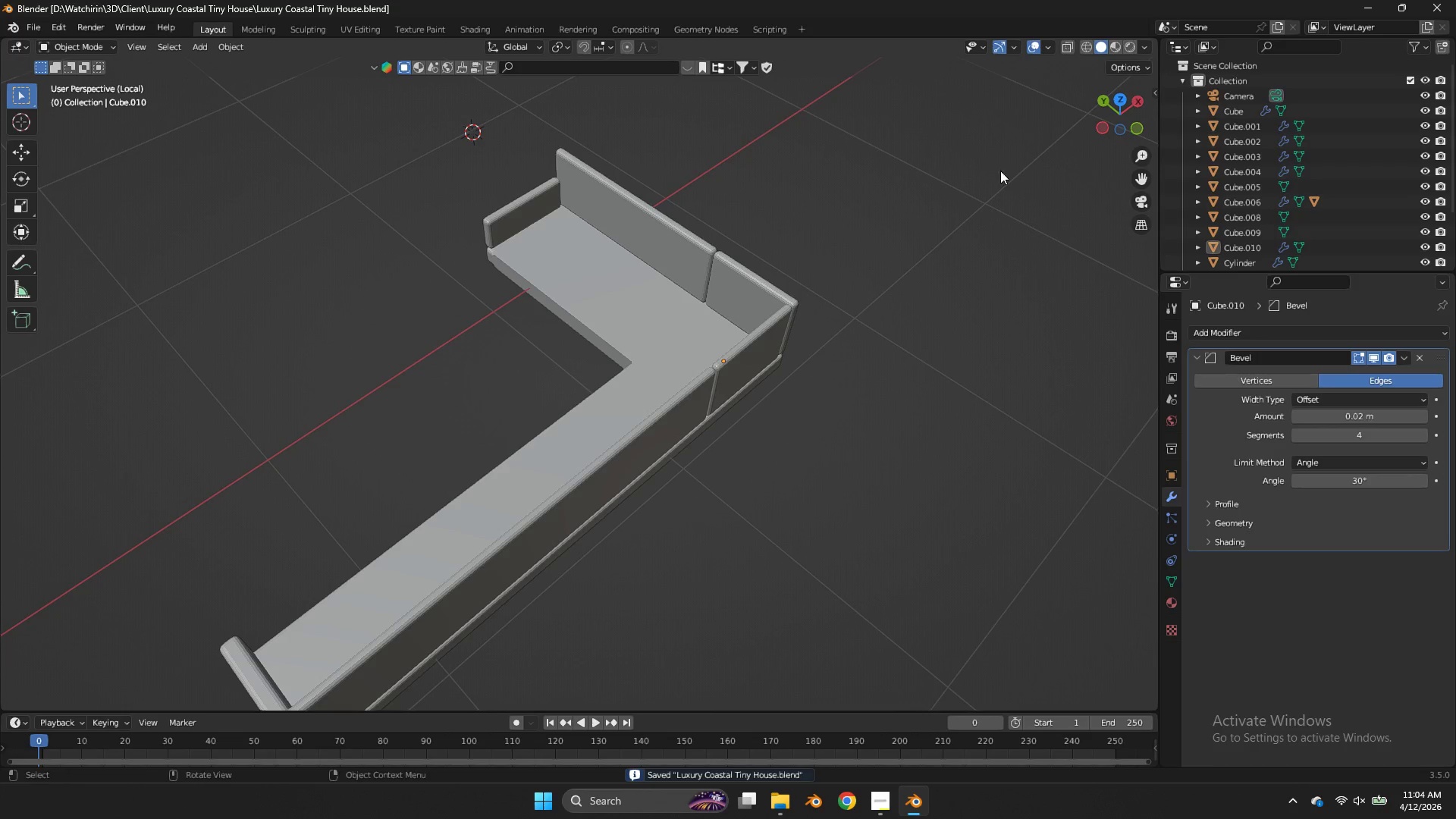 
hold_key(key=S, duration=0.84)
 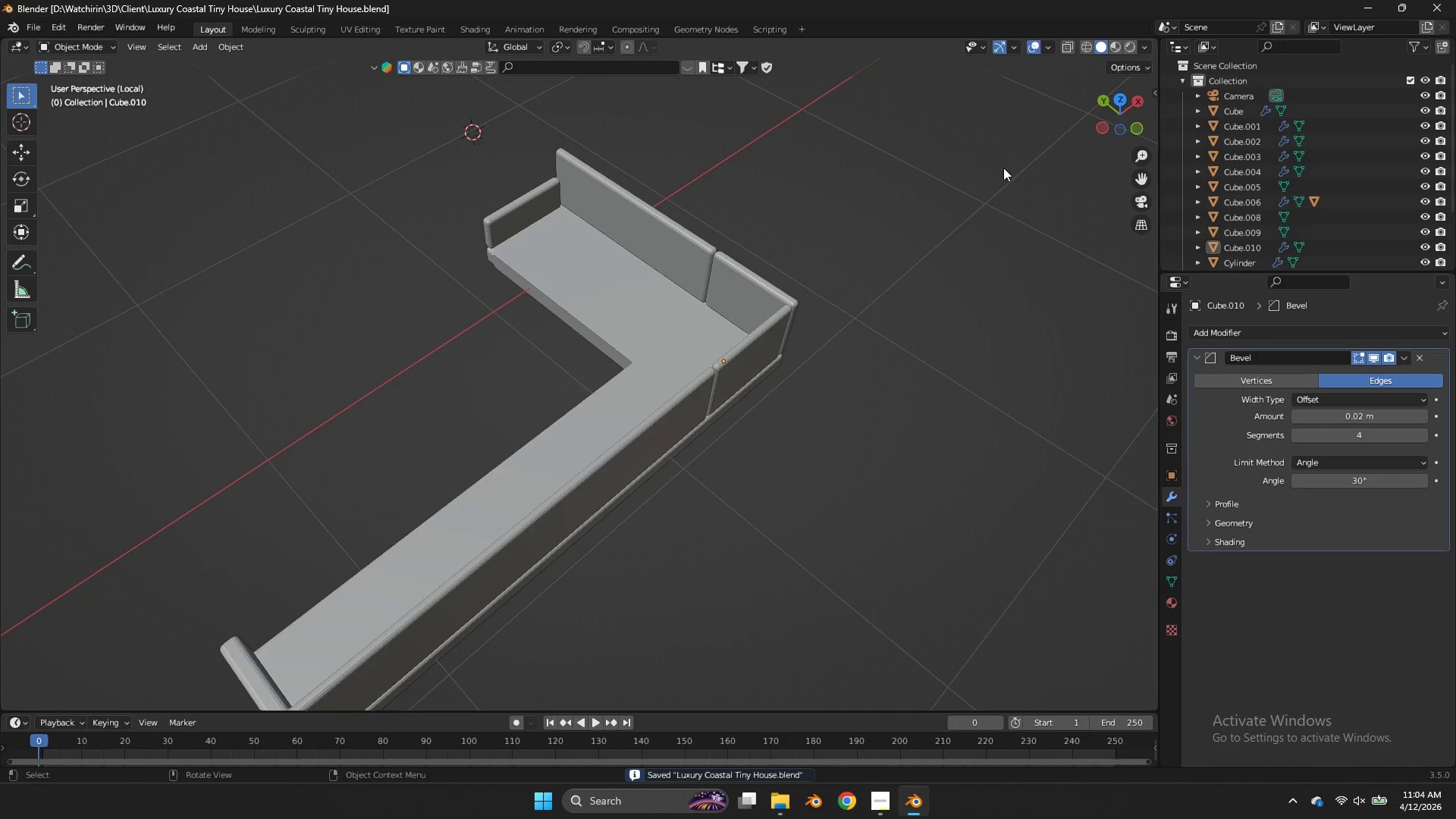 
hold_key(key=ShiftLeft, duration=0.8)
 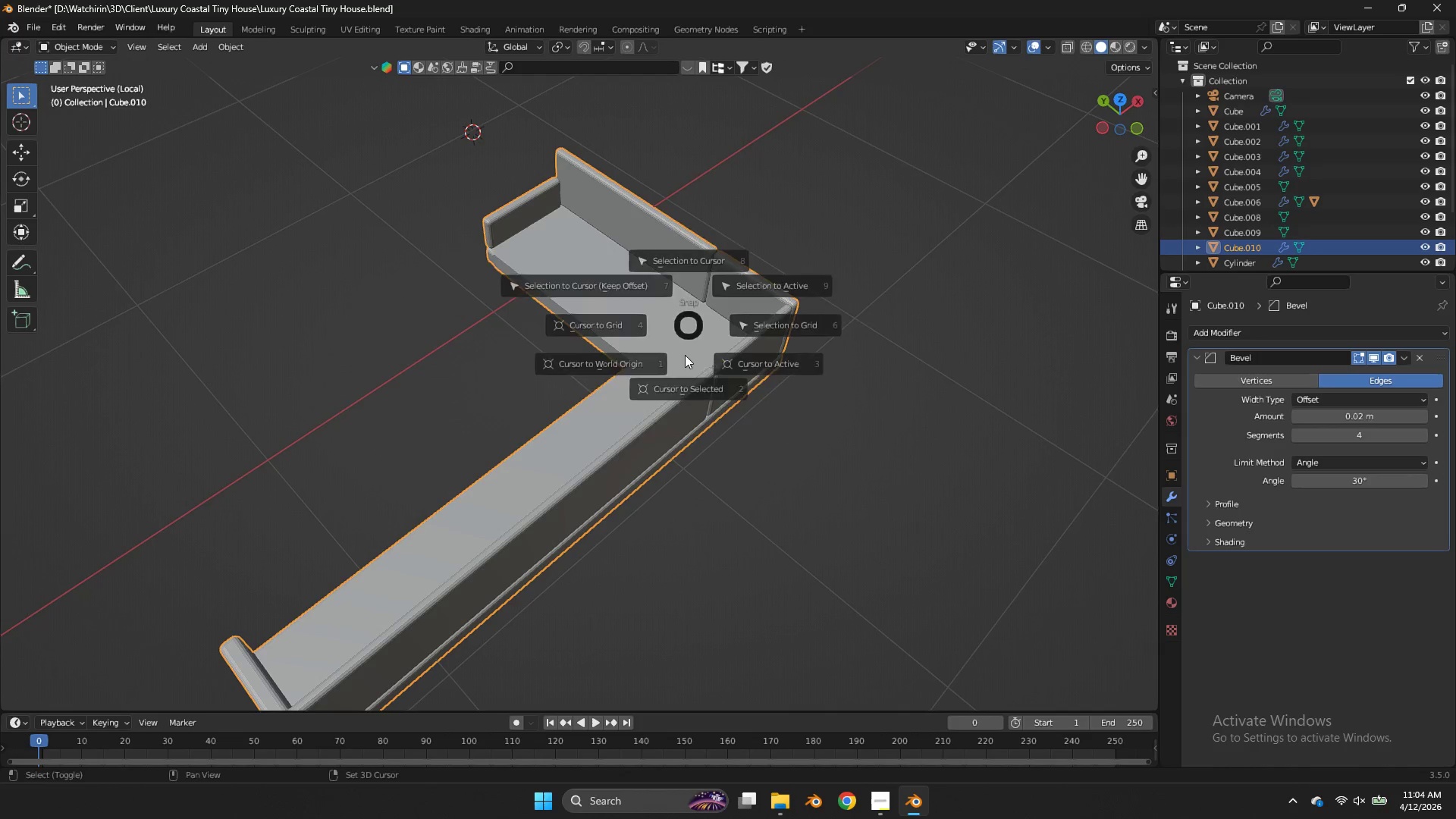 
hold_key(key=S, duration=0.69)
 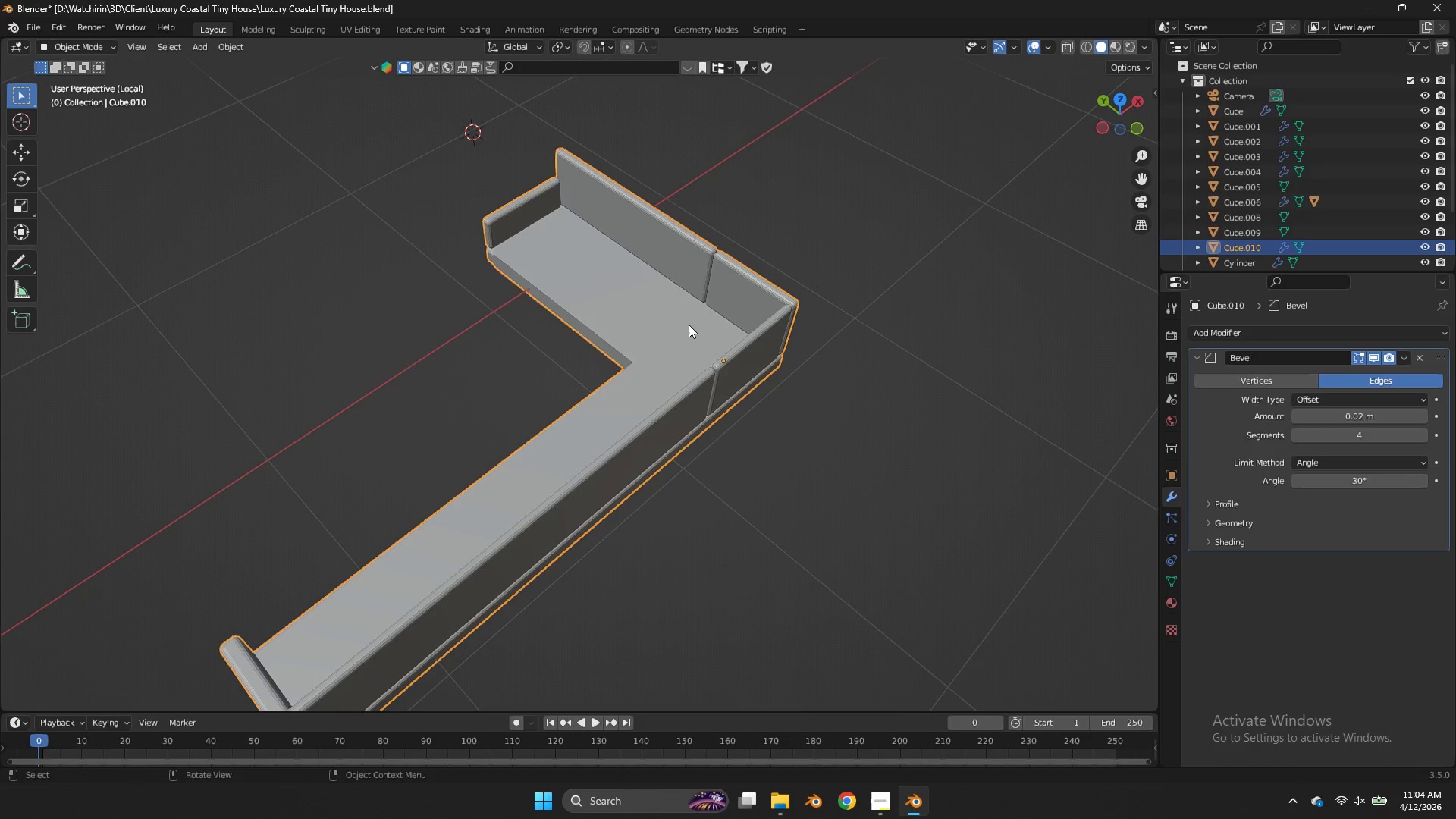 
key(Shift+S)
 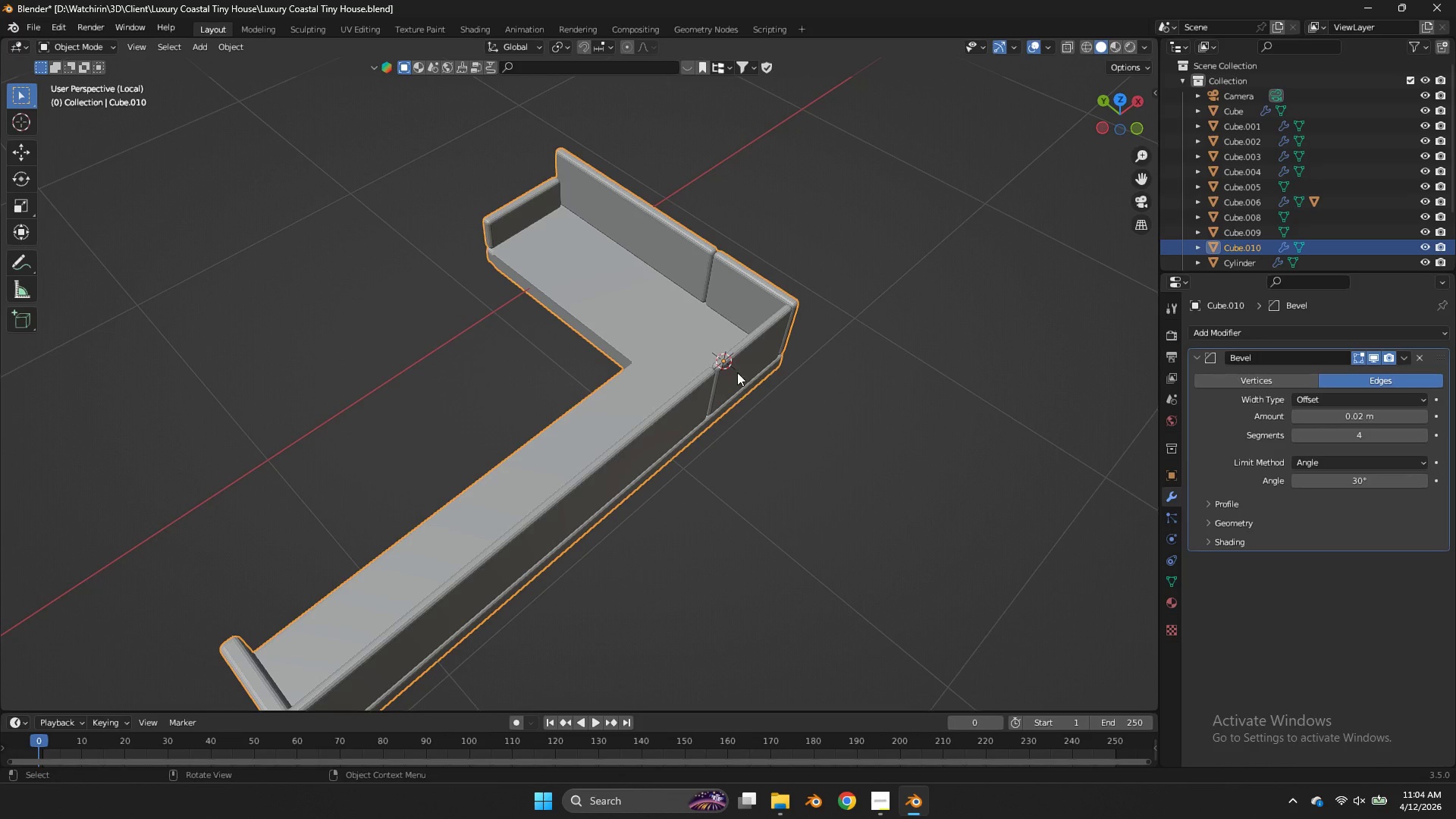 
key(Shift+ShiftLeft)
 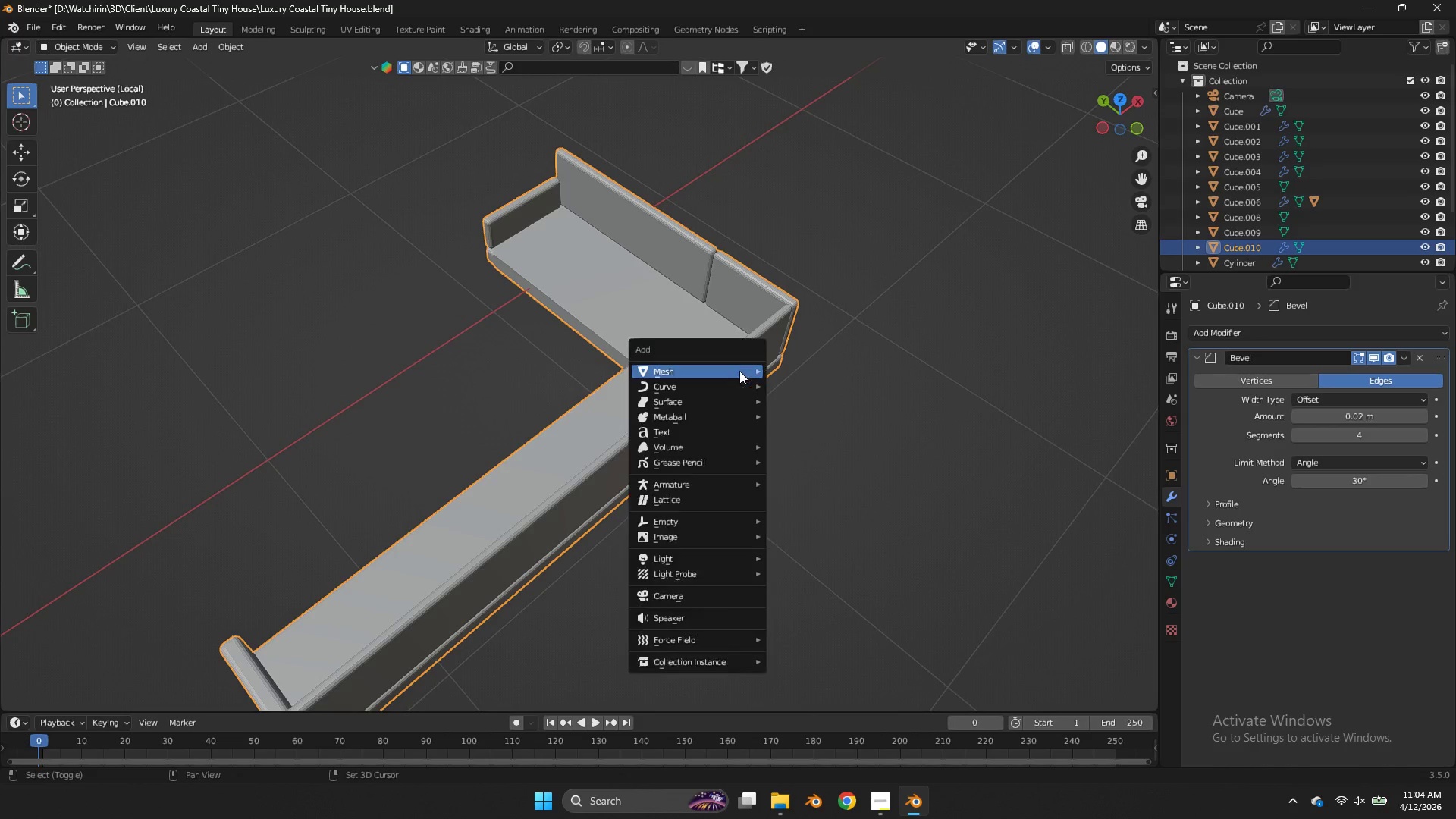 
key(Shift+A)
 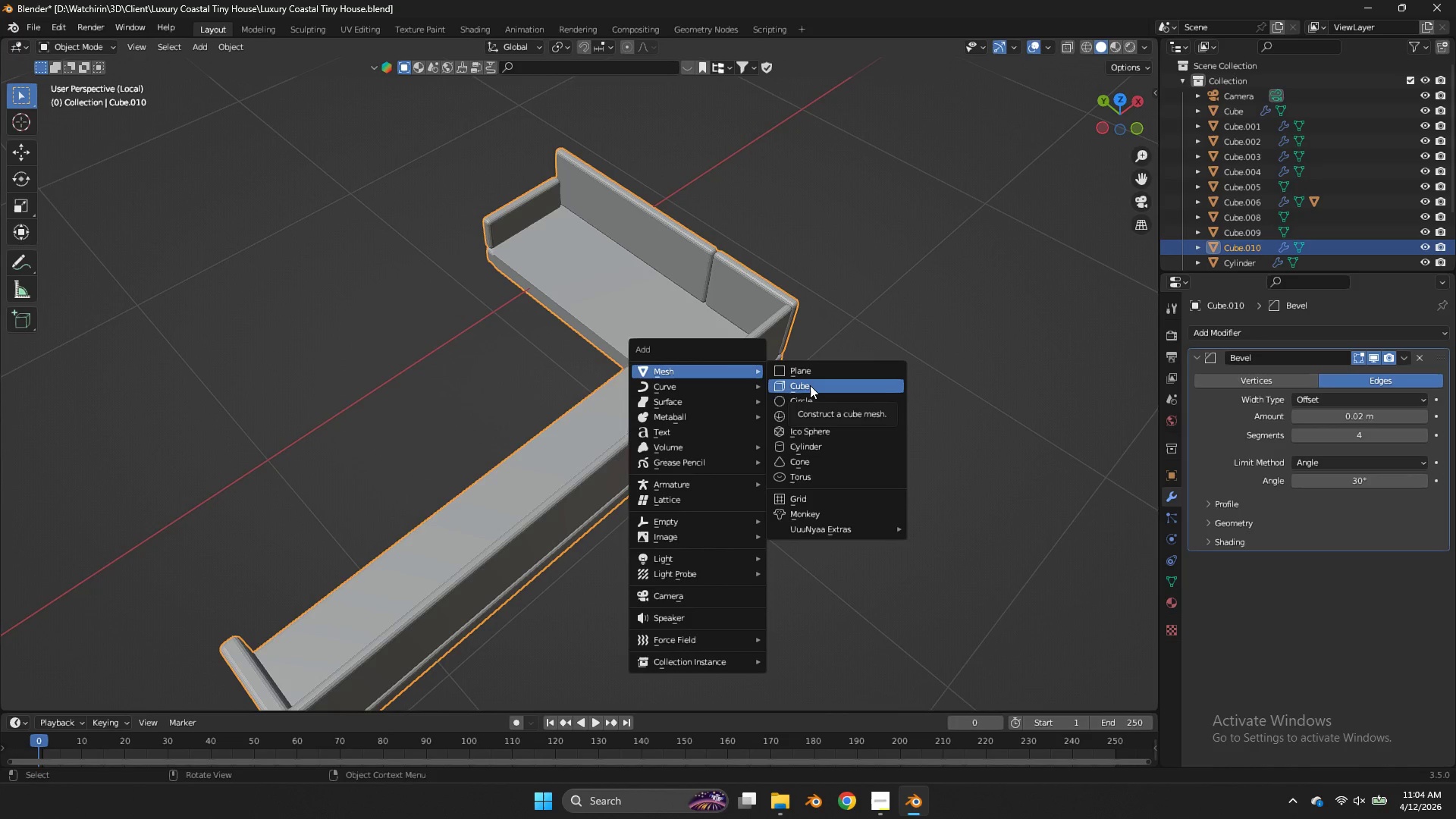 
left_click([810, 385])
 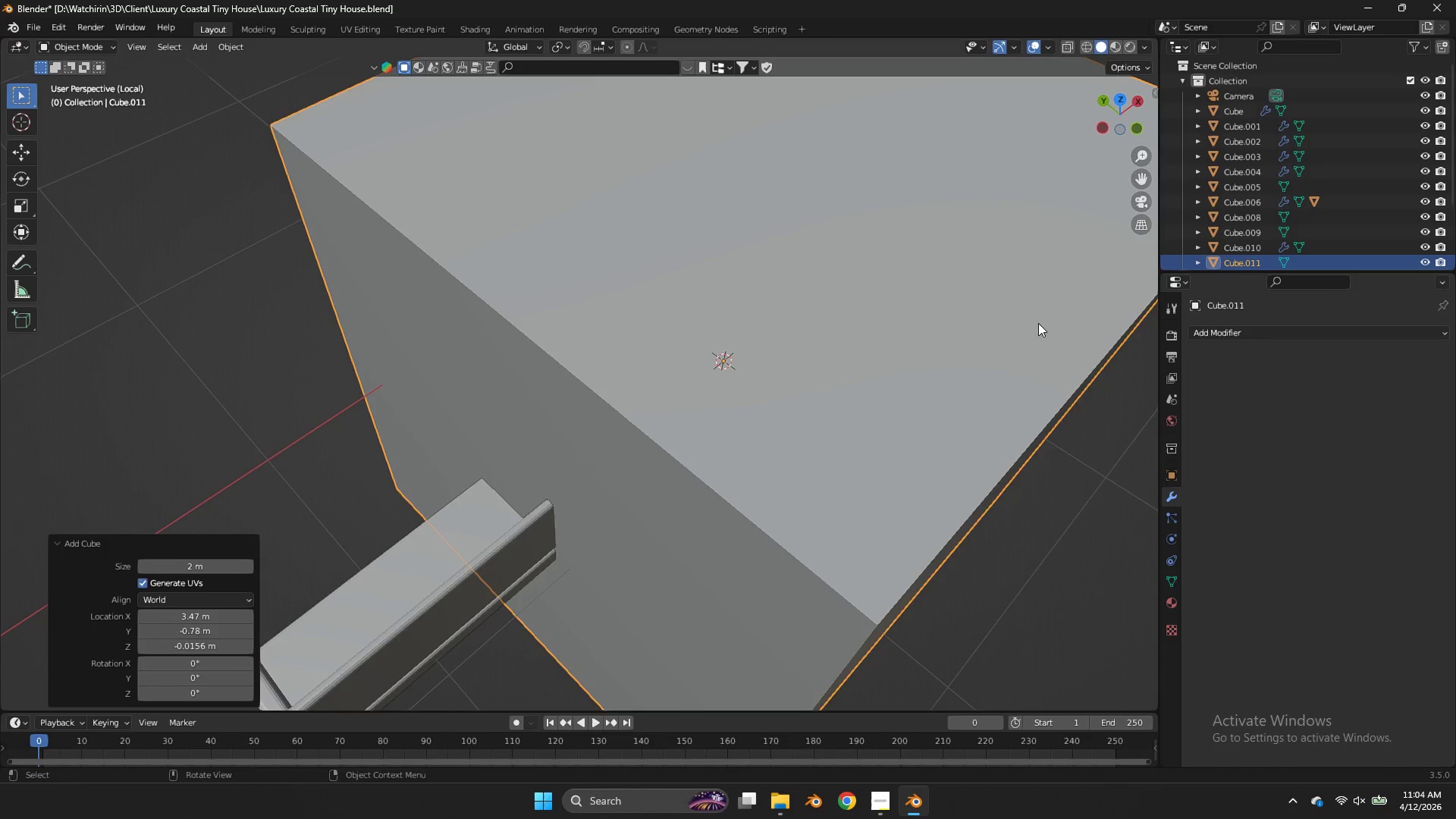 
key(S)
 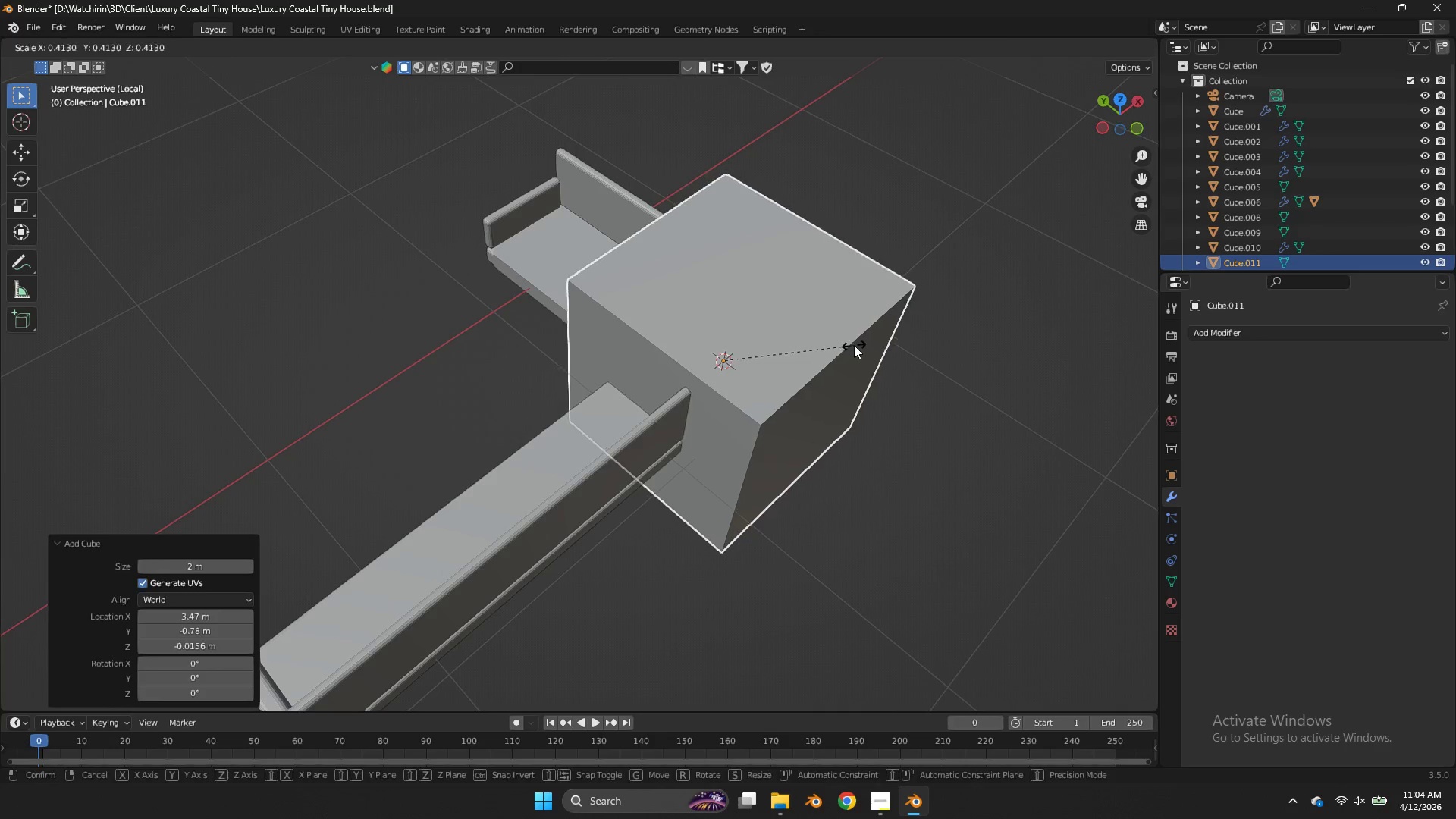 
left_click([854, 345])
 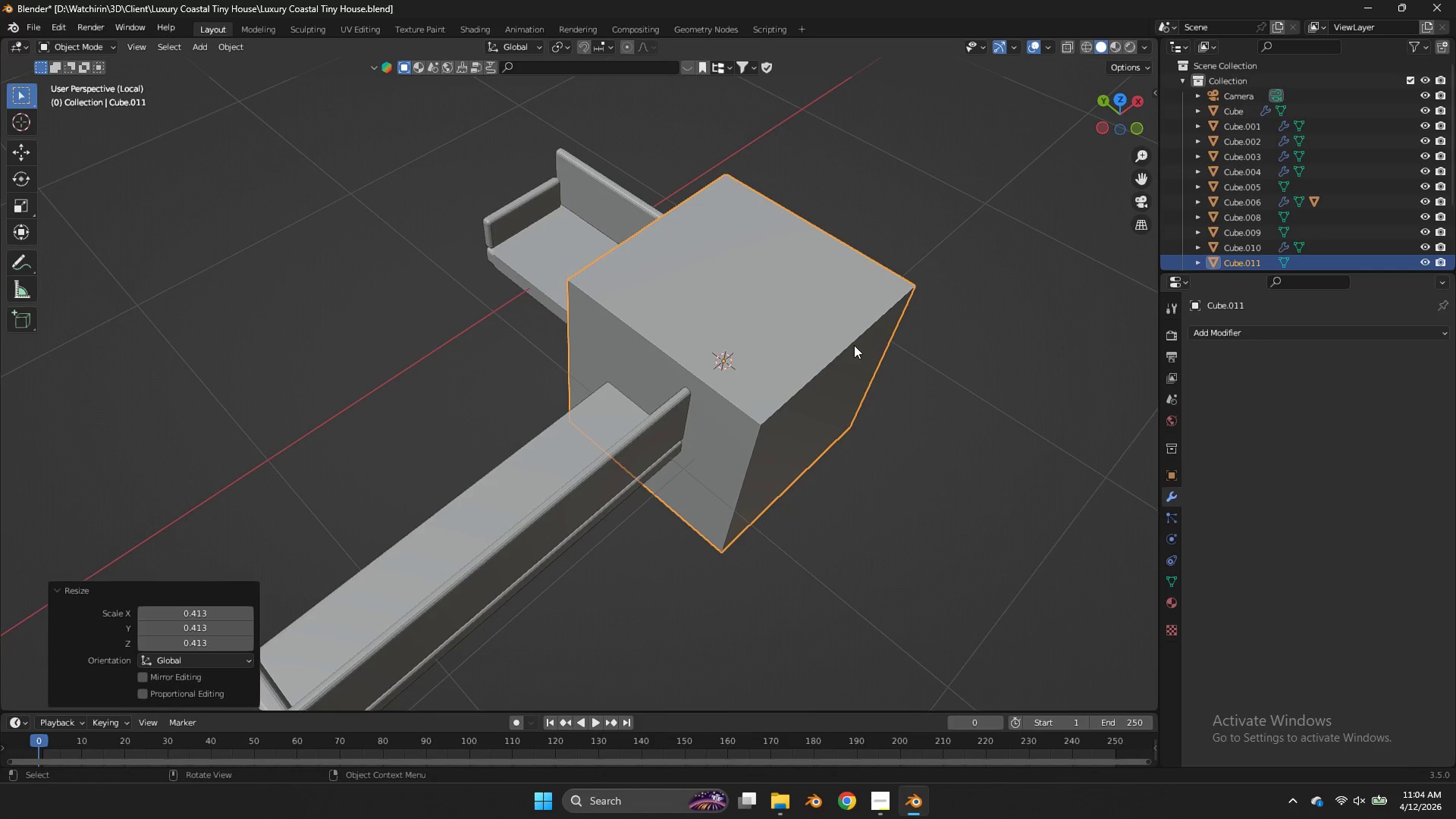 
key(NumpadDivide)
 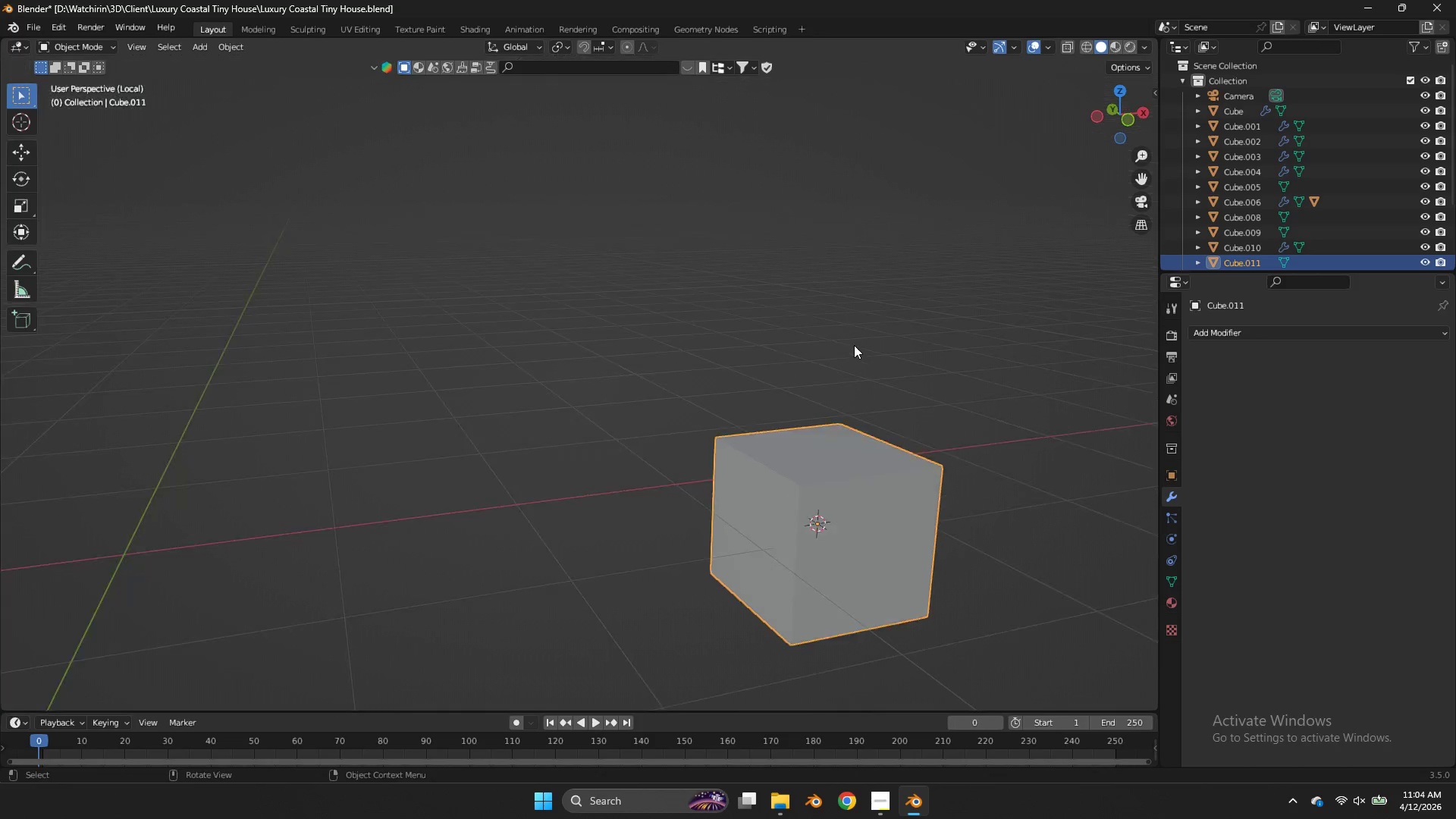 
key(NumpadDivide)
 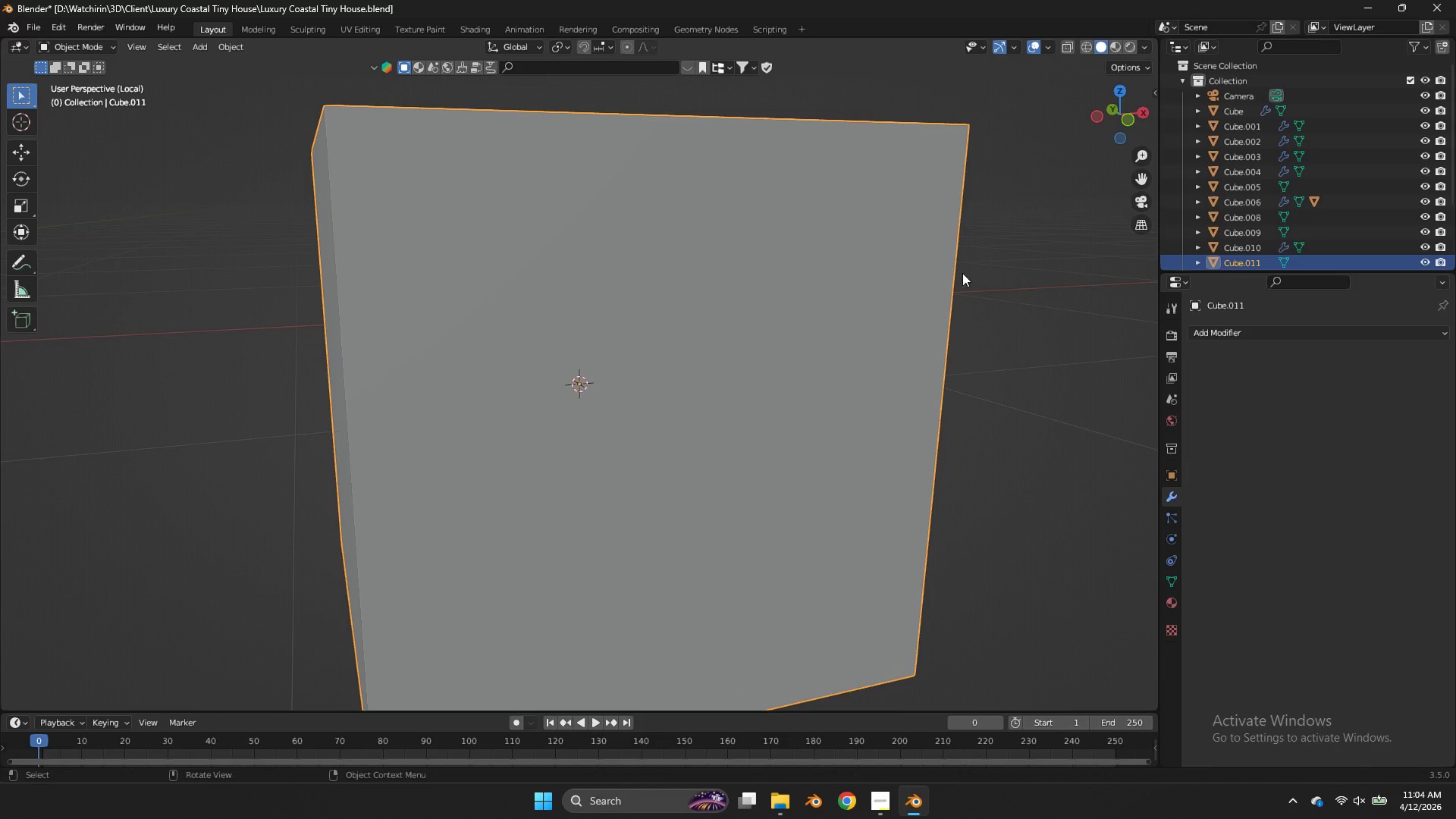 
type(sz)
key(Tab)
 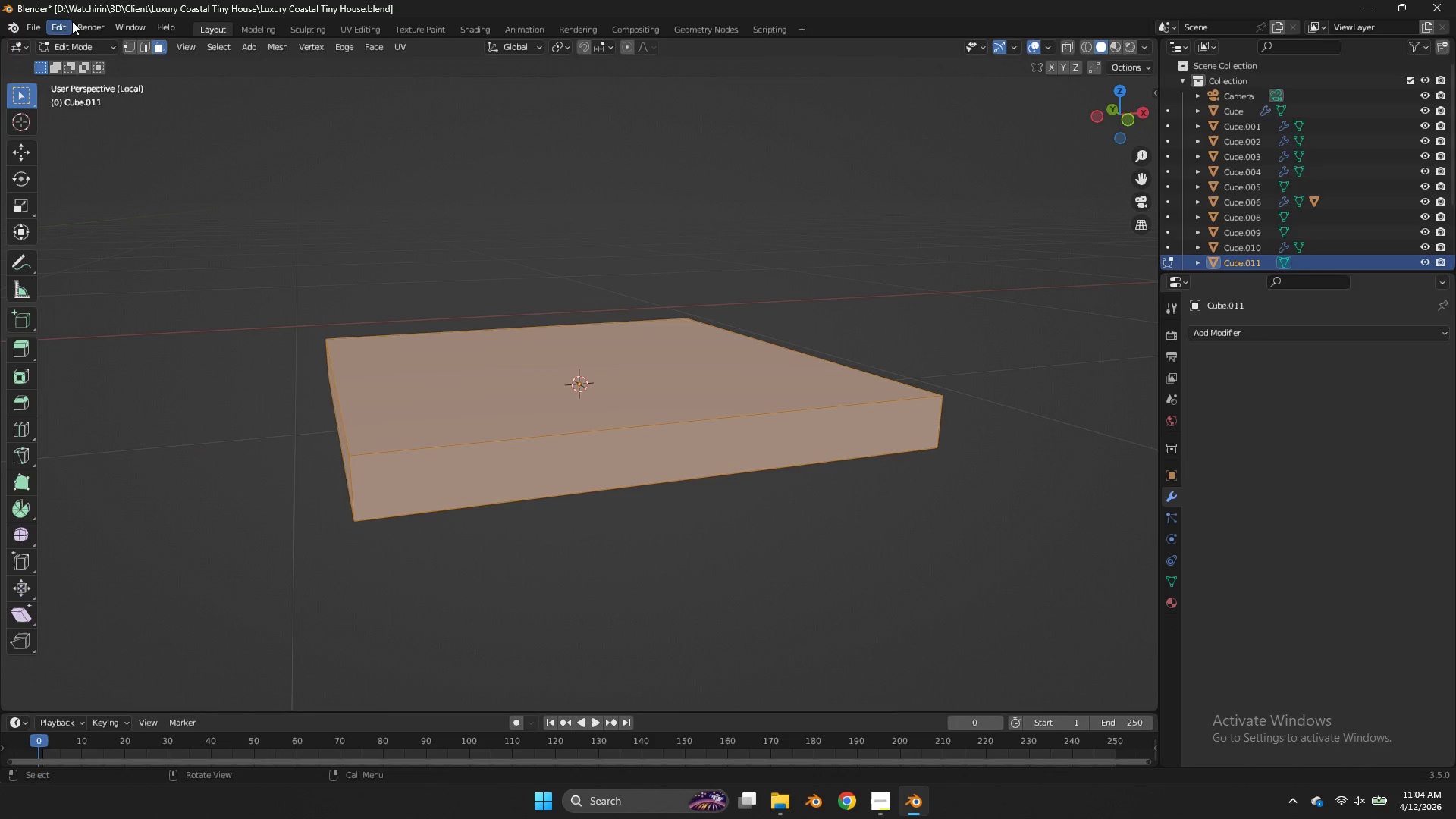 
left_click_drag(start_coordinate=[592, 422], to_coordinate=[595, 422])
 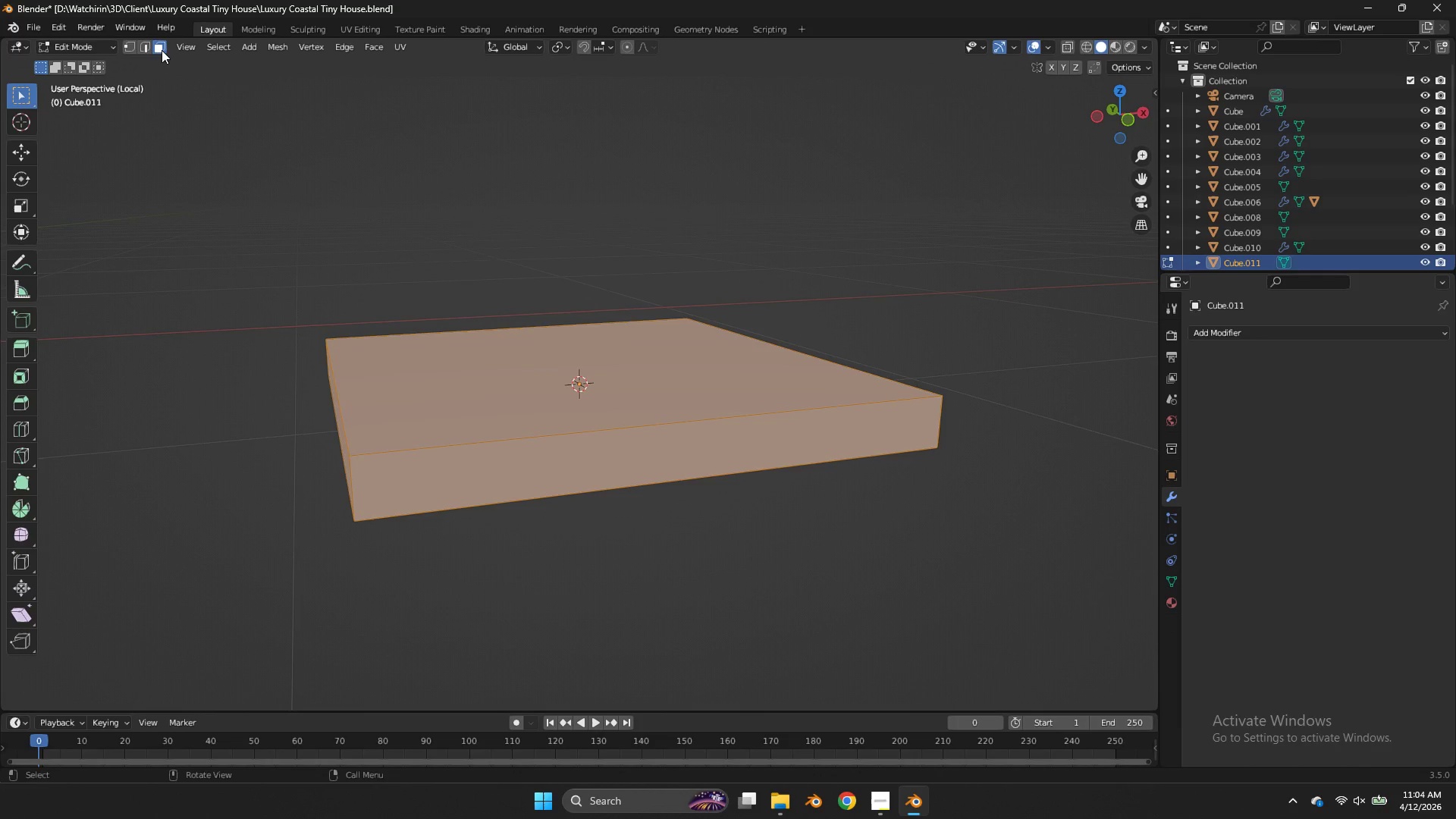 
double_click([696, 366])
 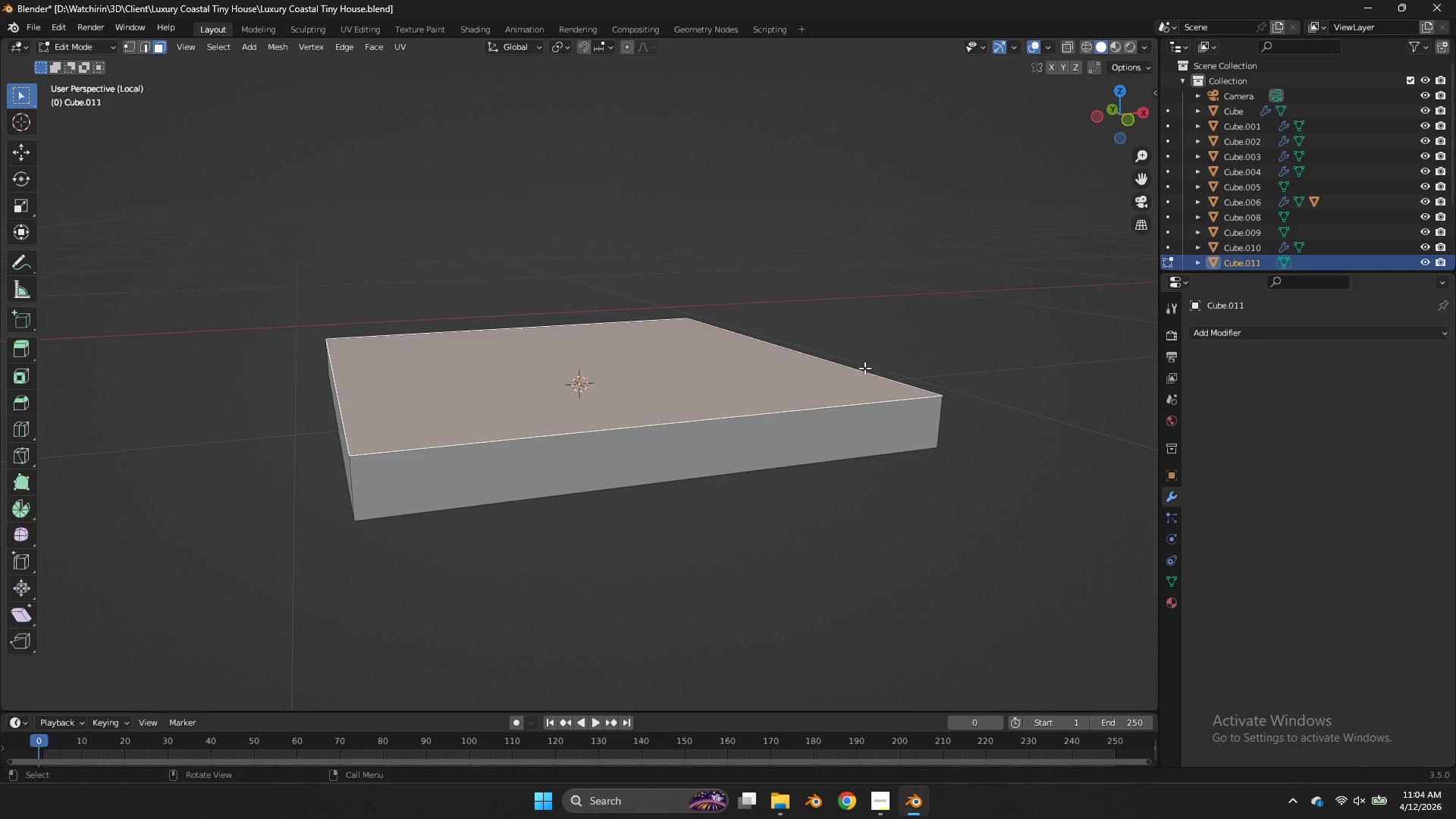 
key(E)
 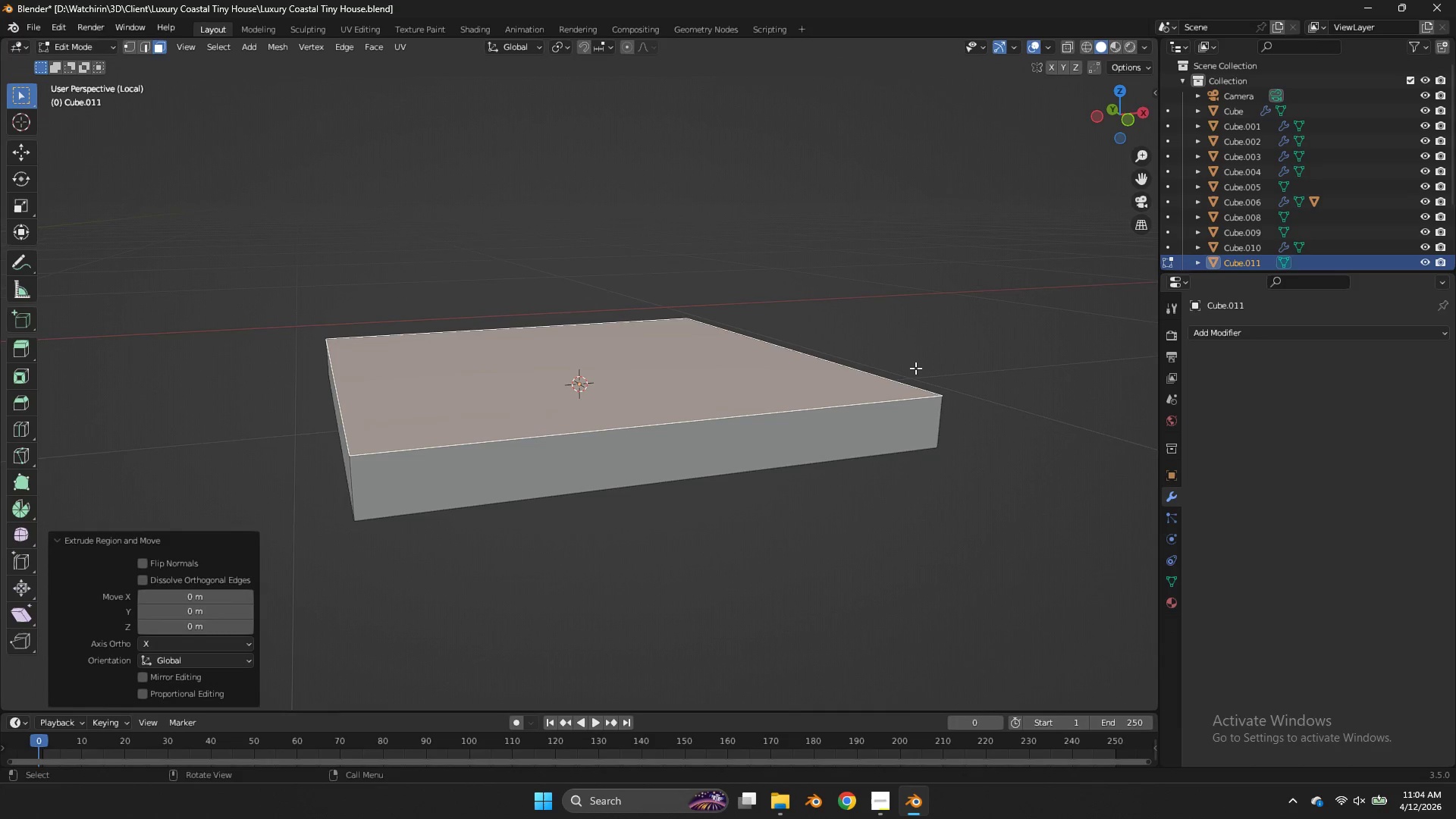 
right_click([915, 368])
 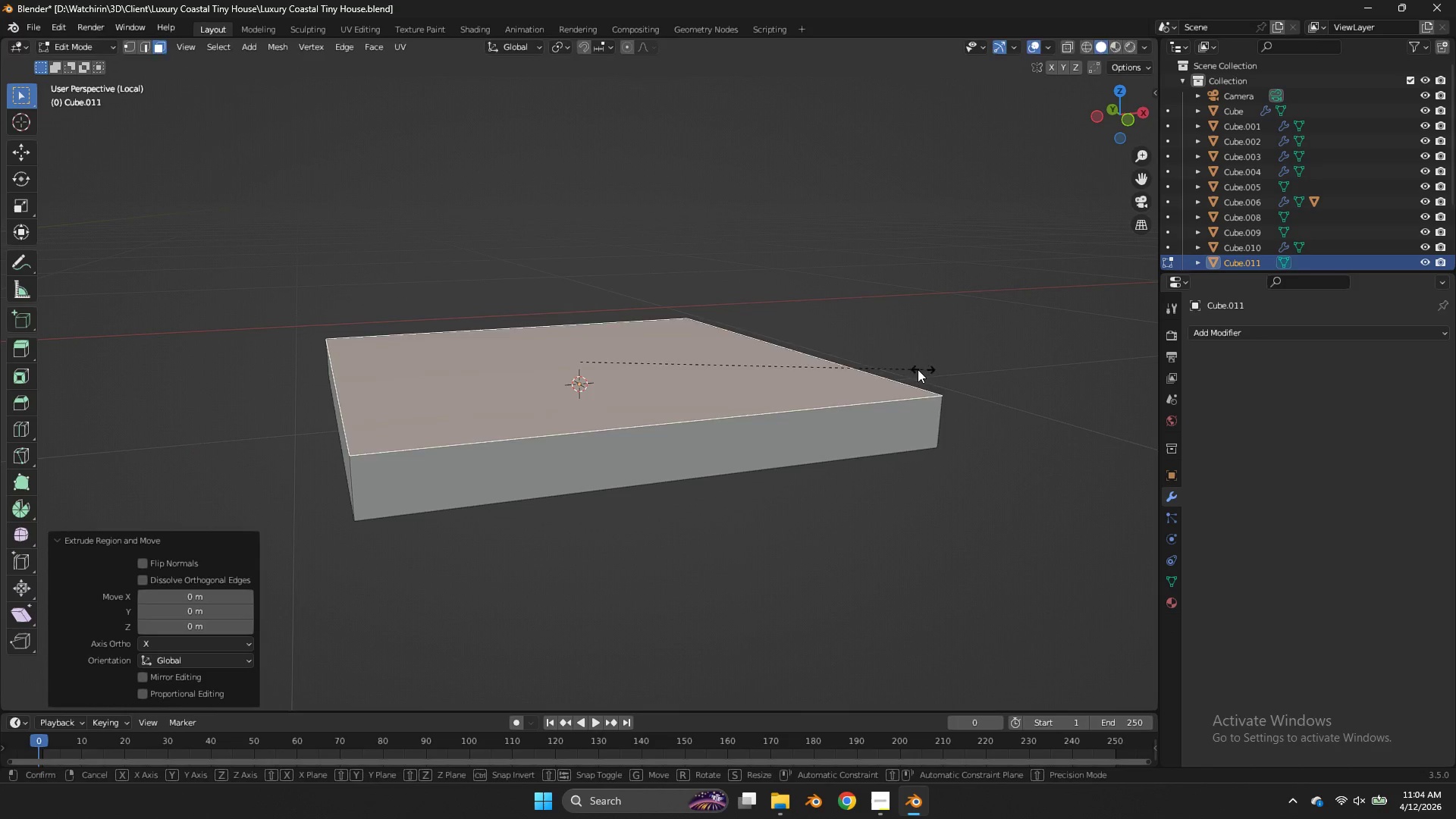 
key(S)
 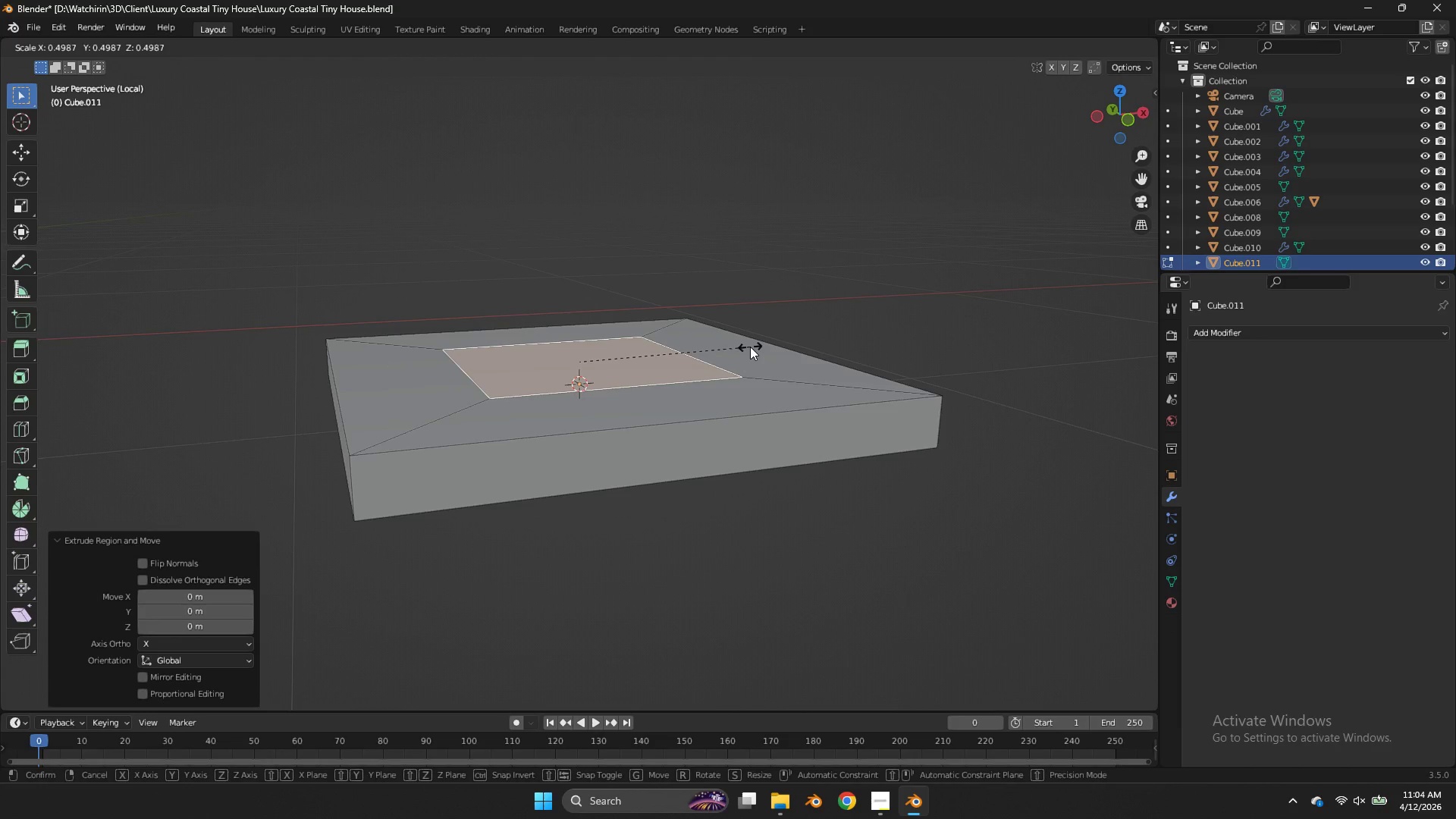 
left_click([750, 347])
 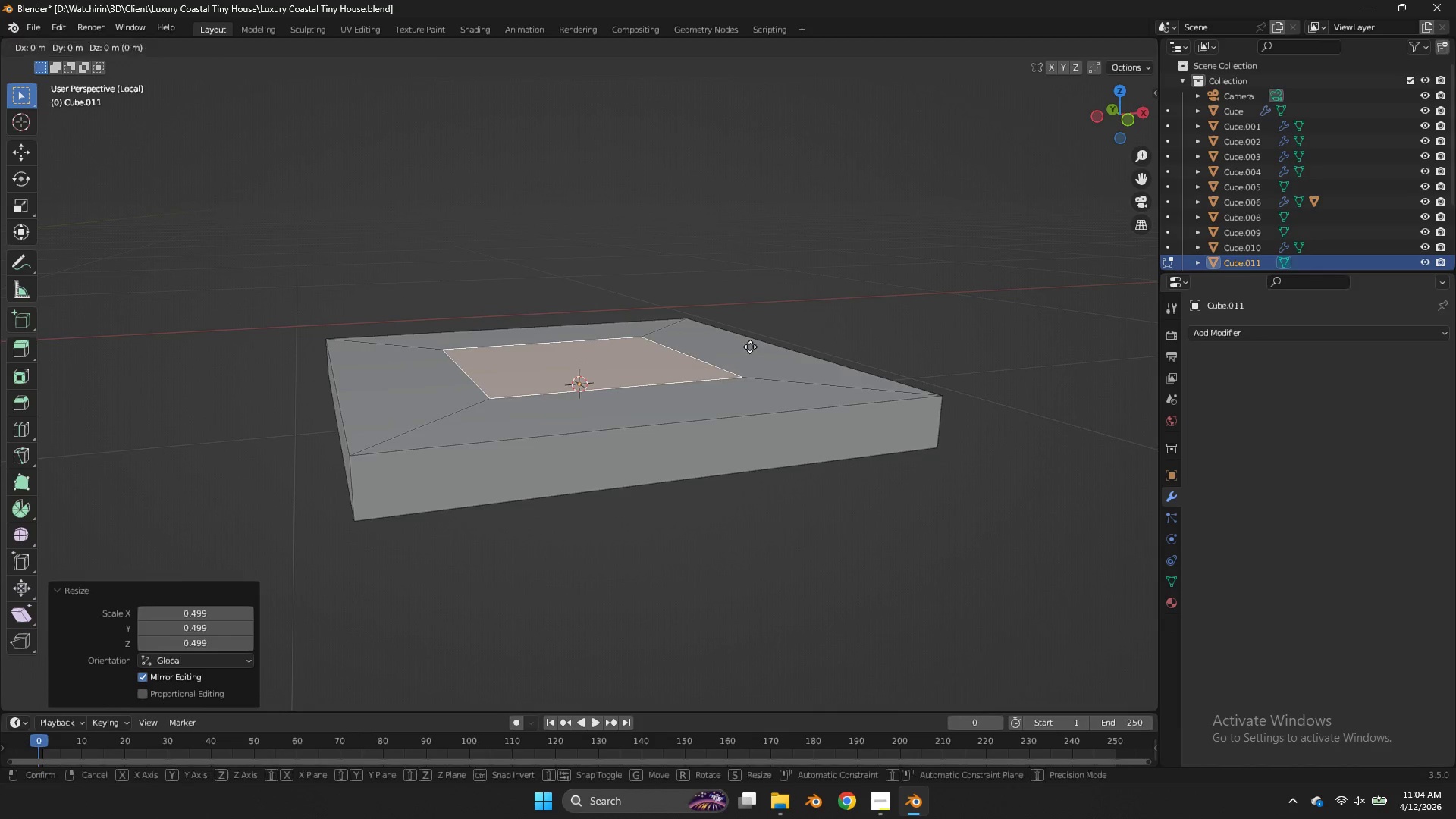 
type(gz)
 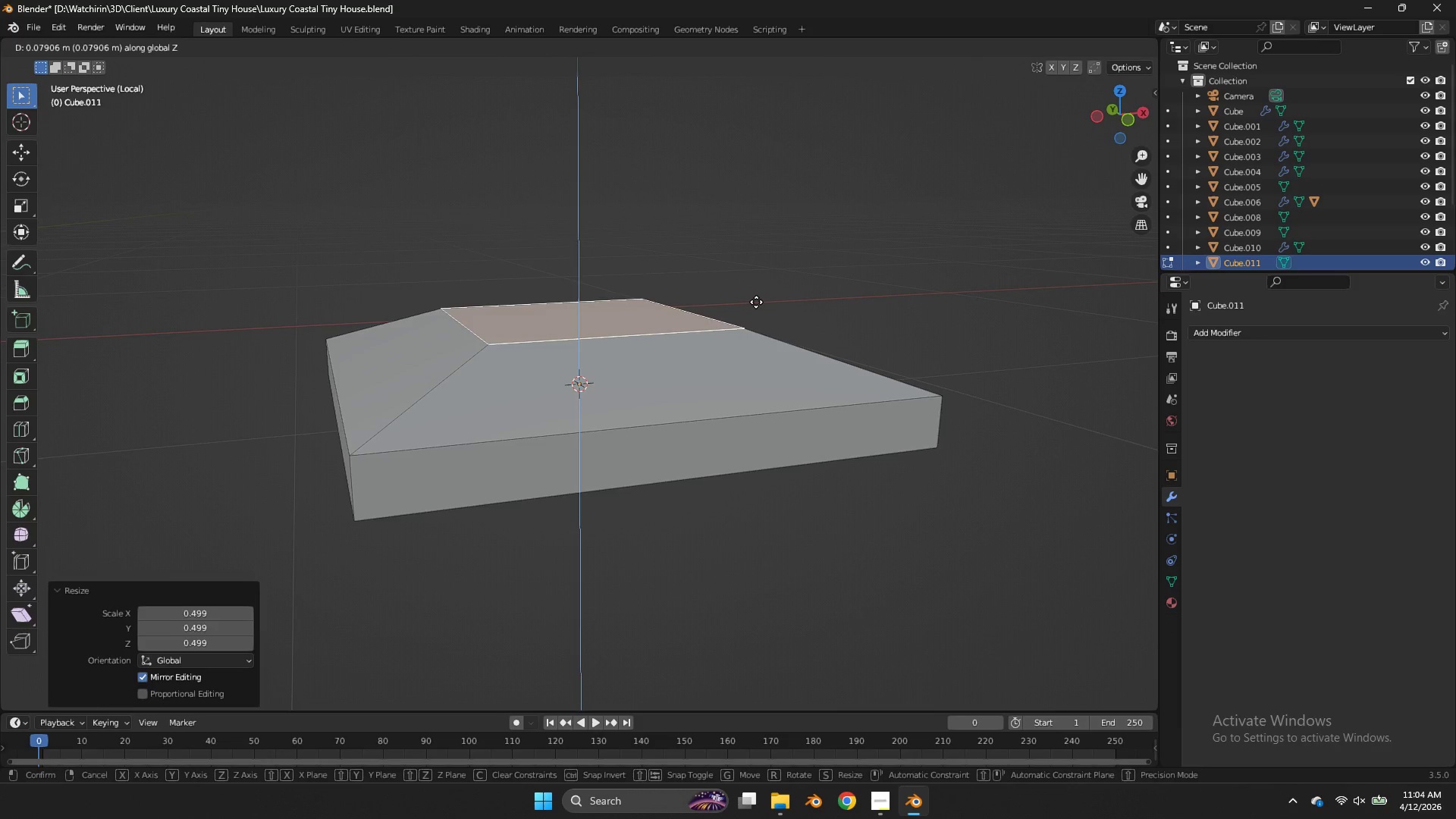 
left_click([756, 302])
 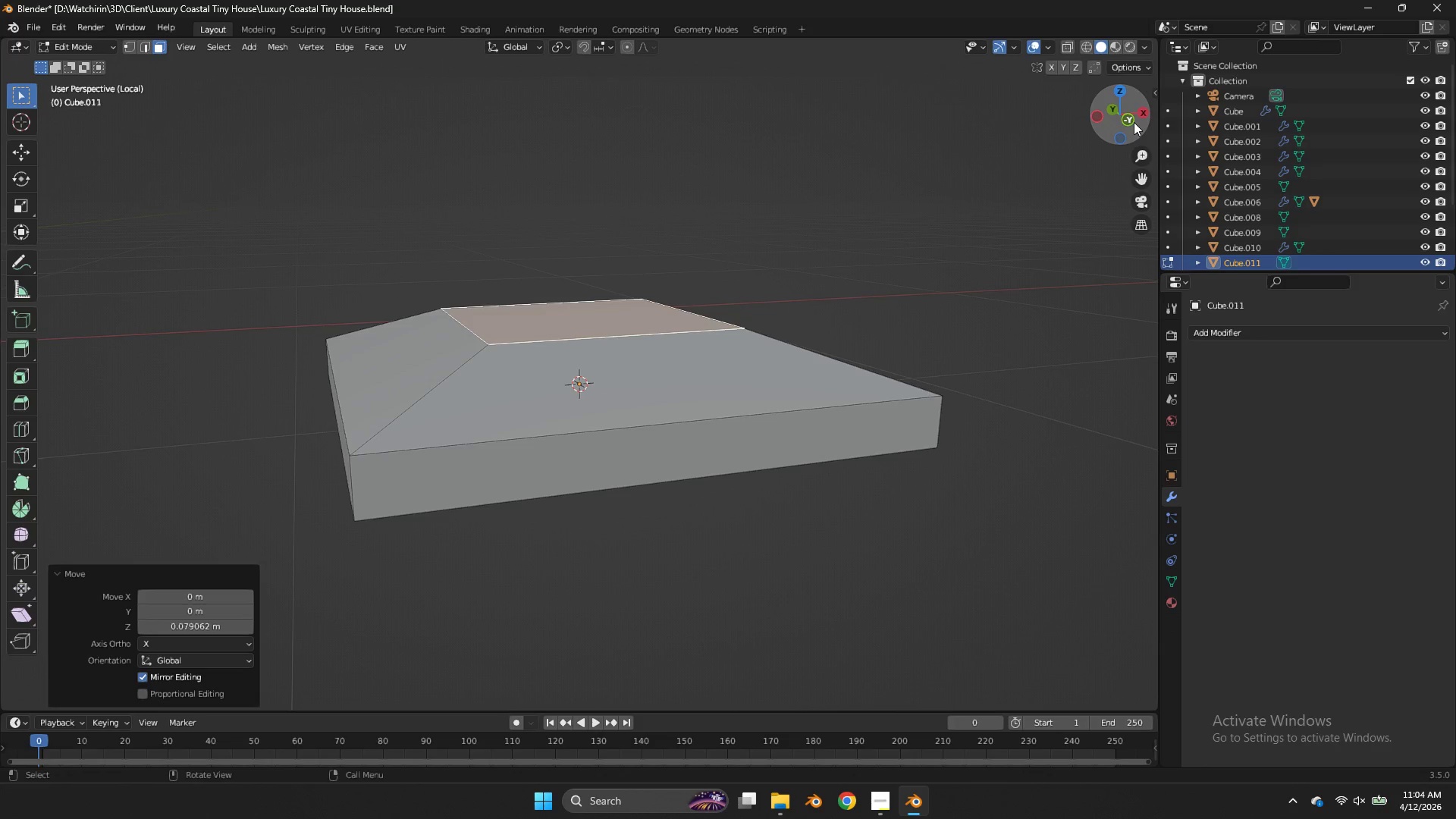 
left_click([1134, 122])
 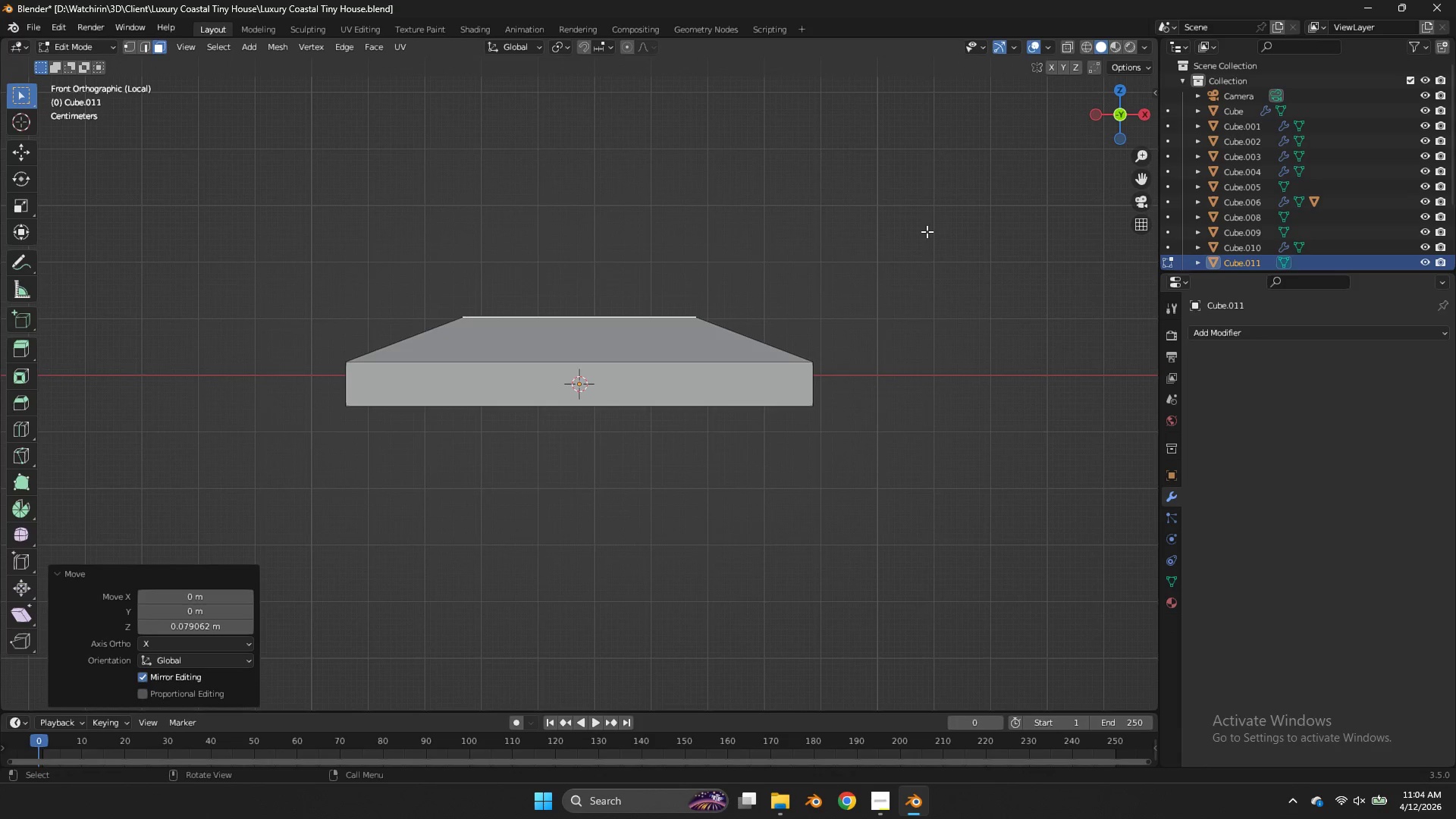 
key(E)
 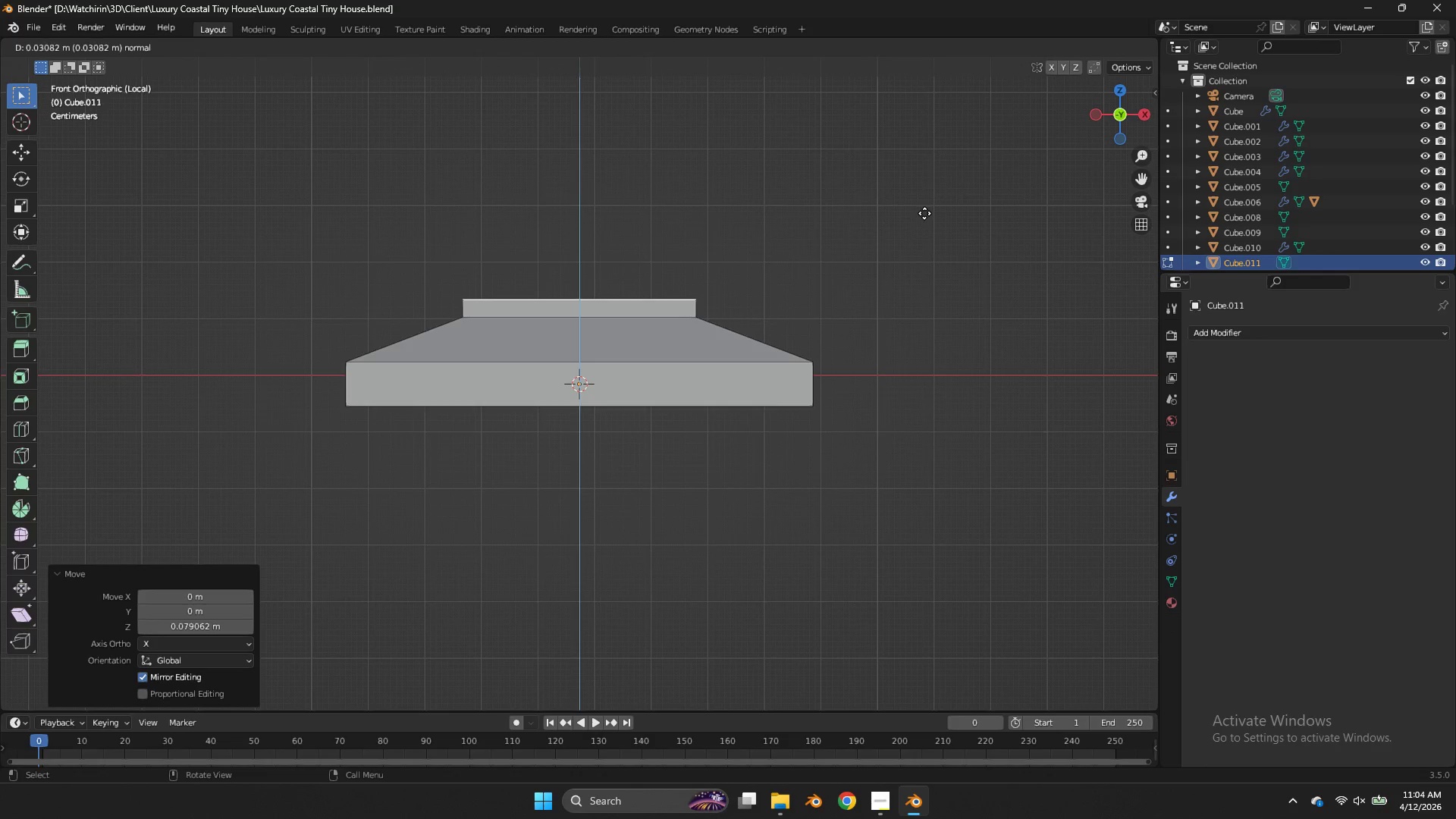 
left_click([924, 212])
 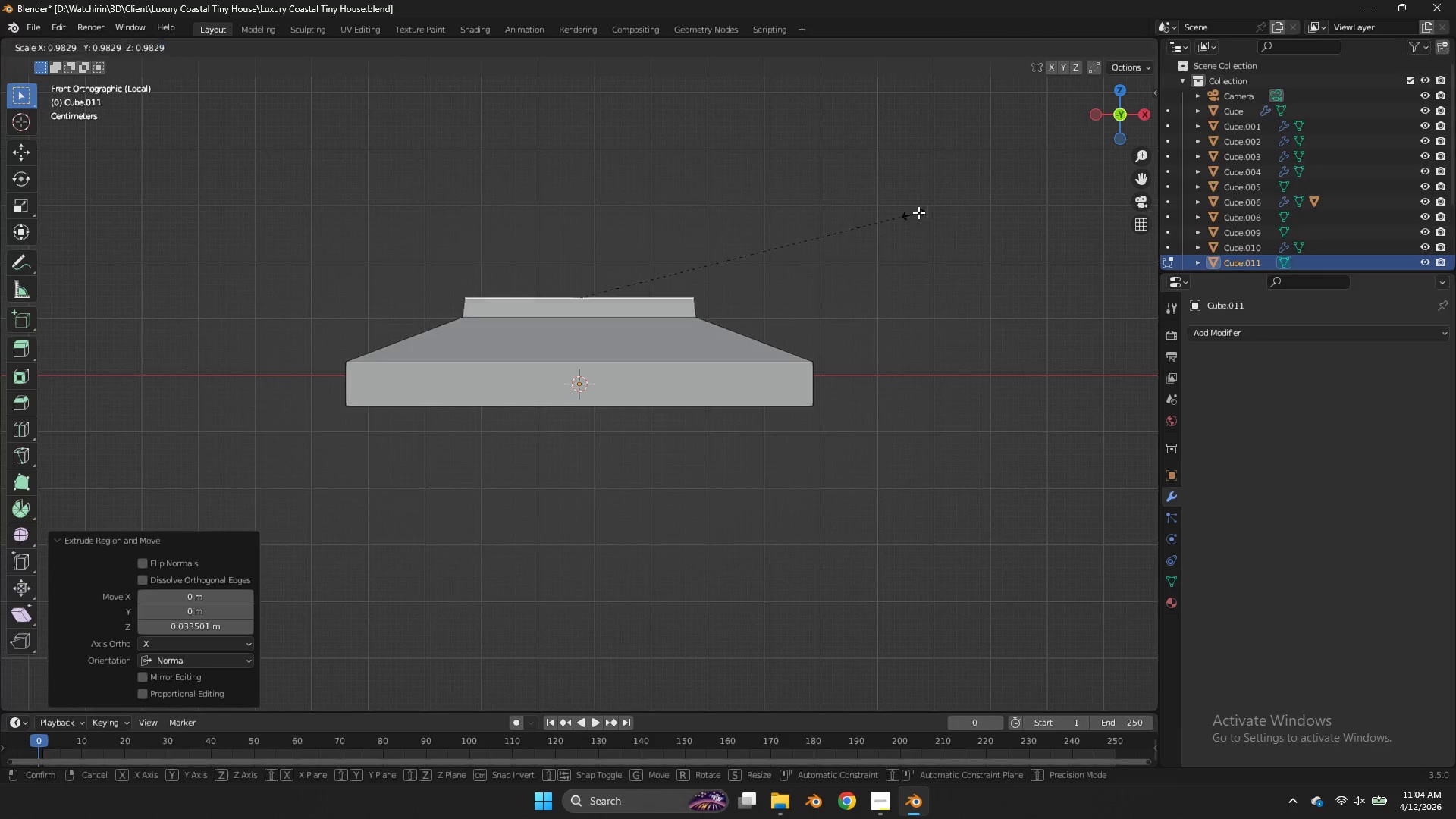 
key(S)
 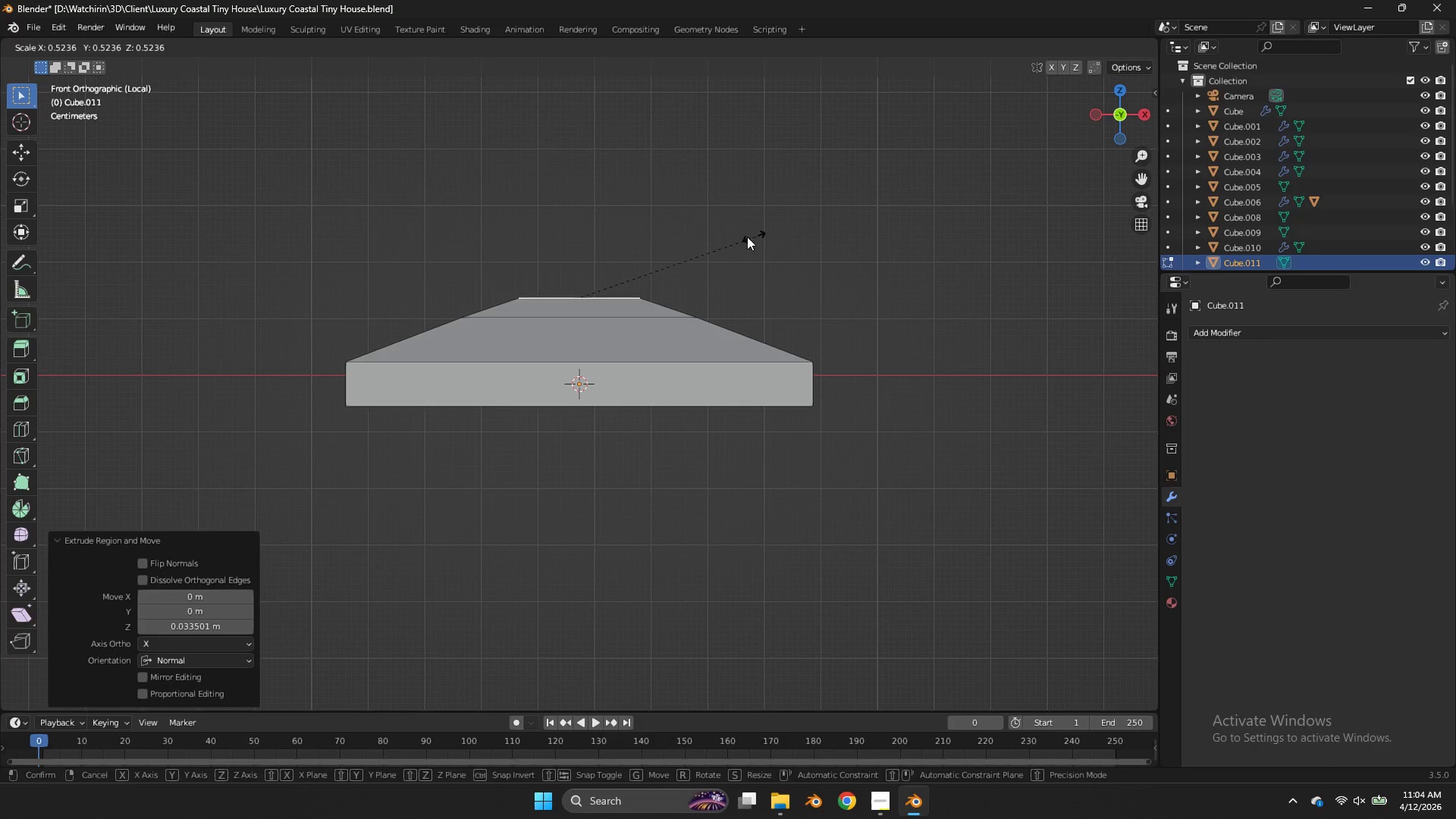 
left_click([732, 237])
 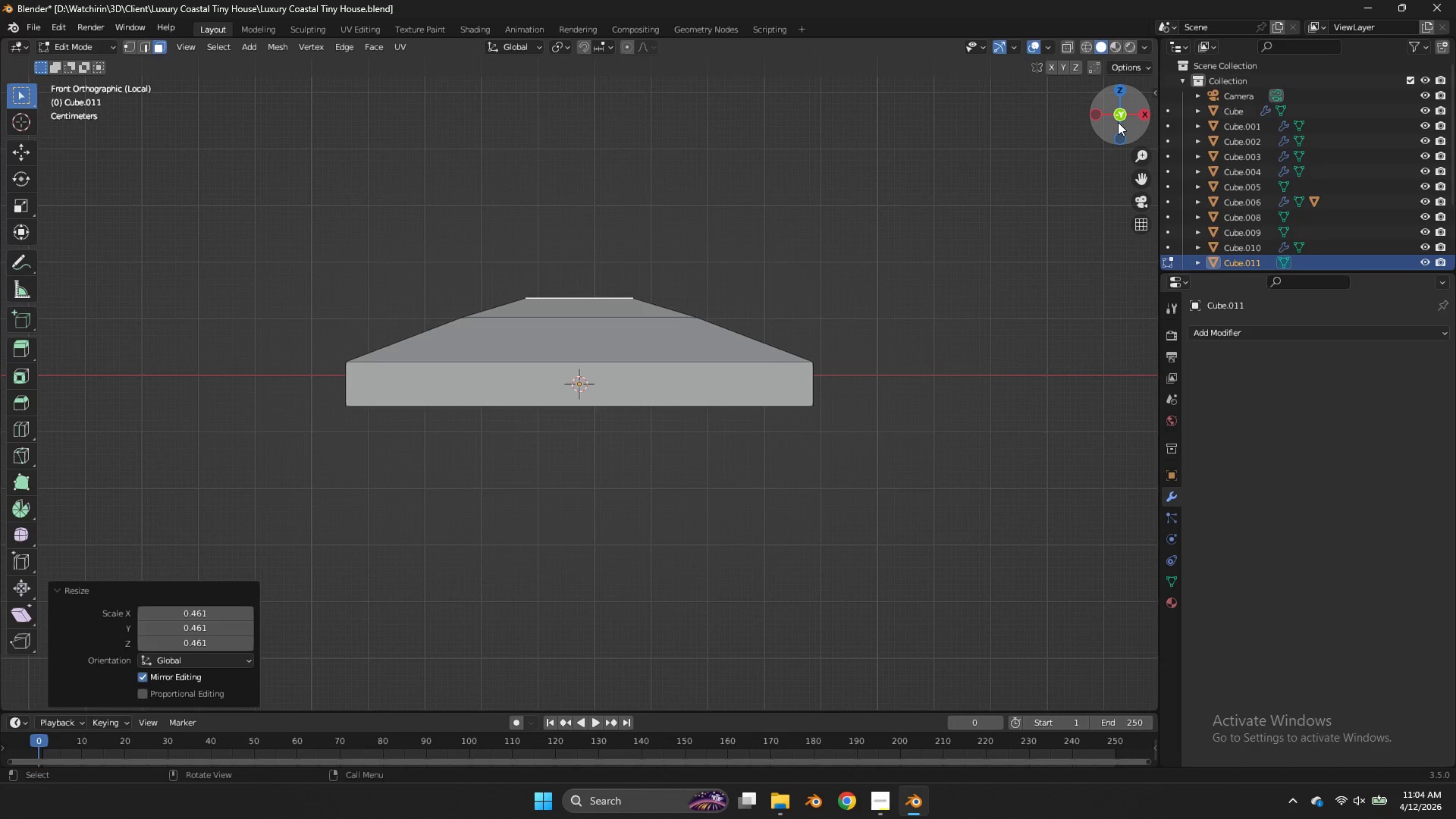 
left_click_drag(start_coordinate=[1118, 122], to_coordinate=[69, 183])
 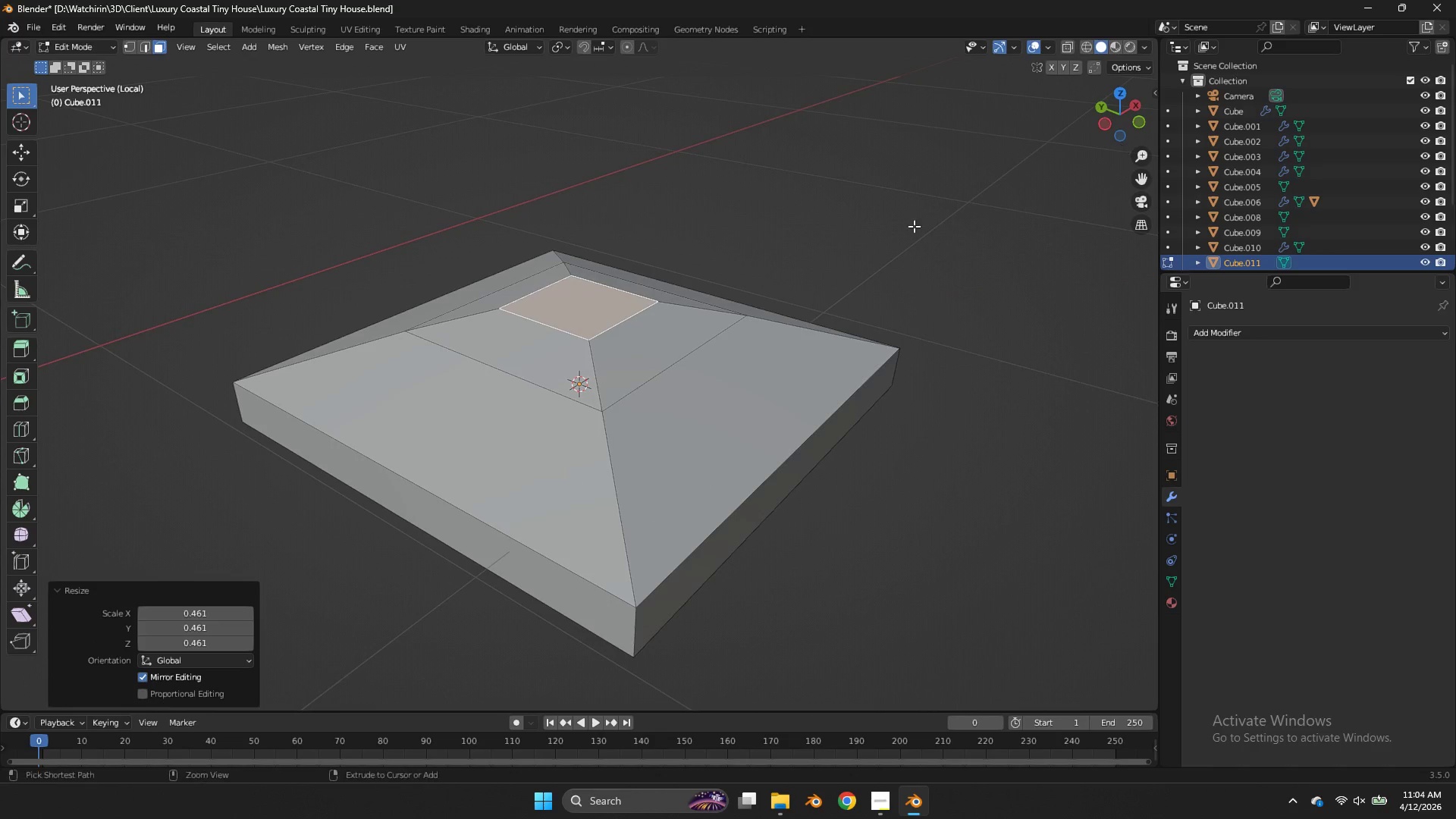 
key(Control+R)
 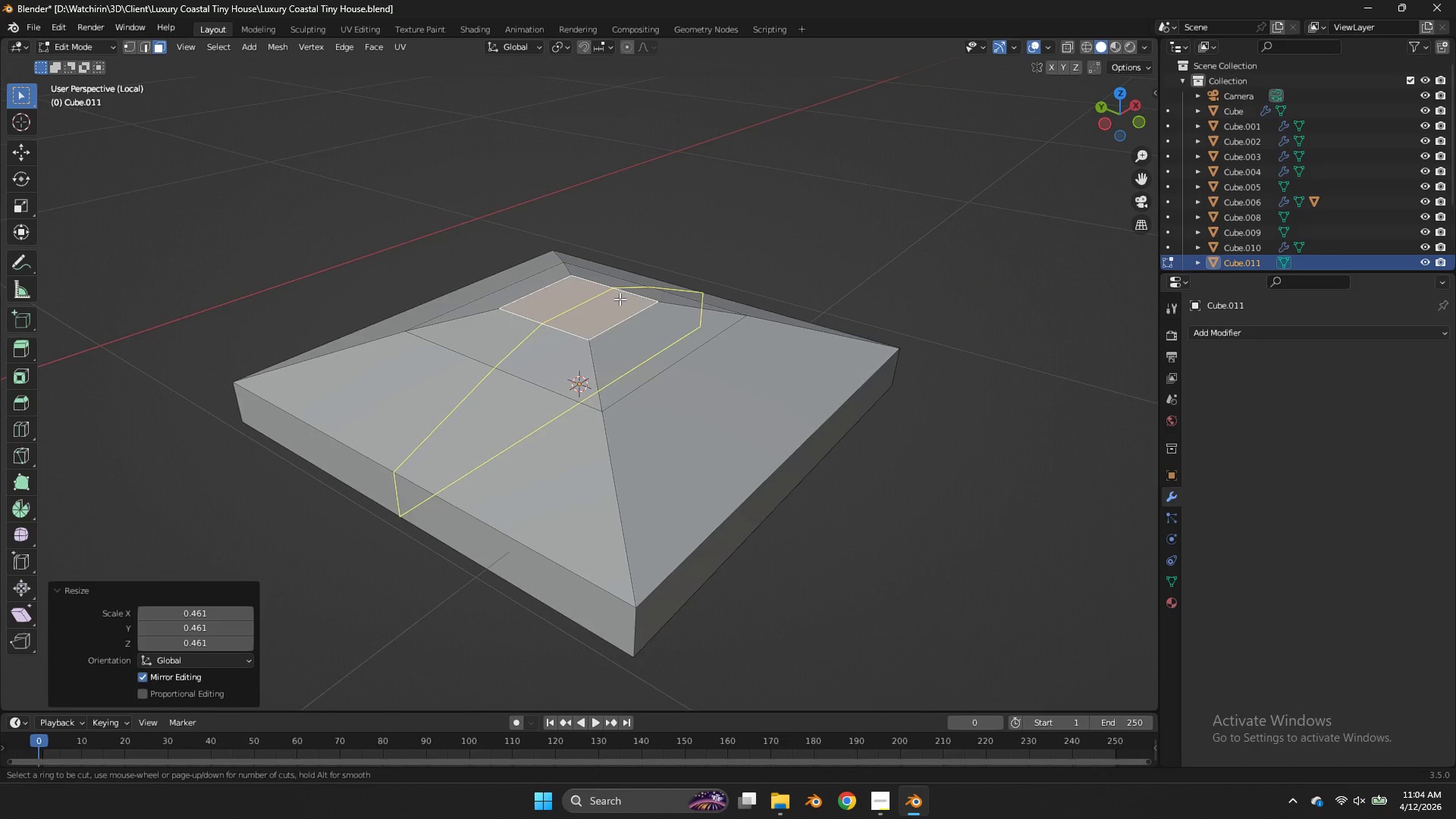 
left_click([620, 299])
 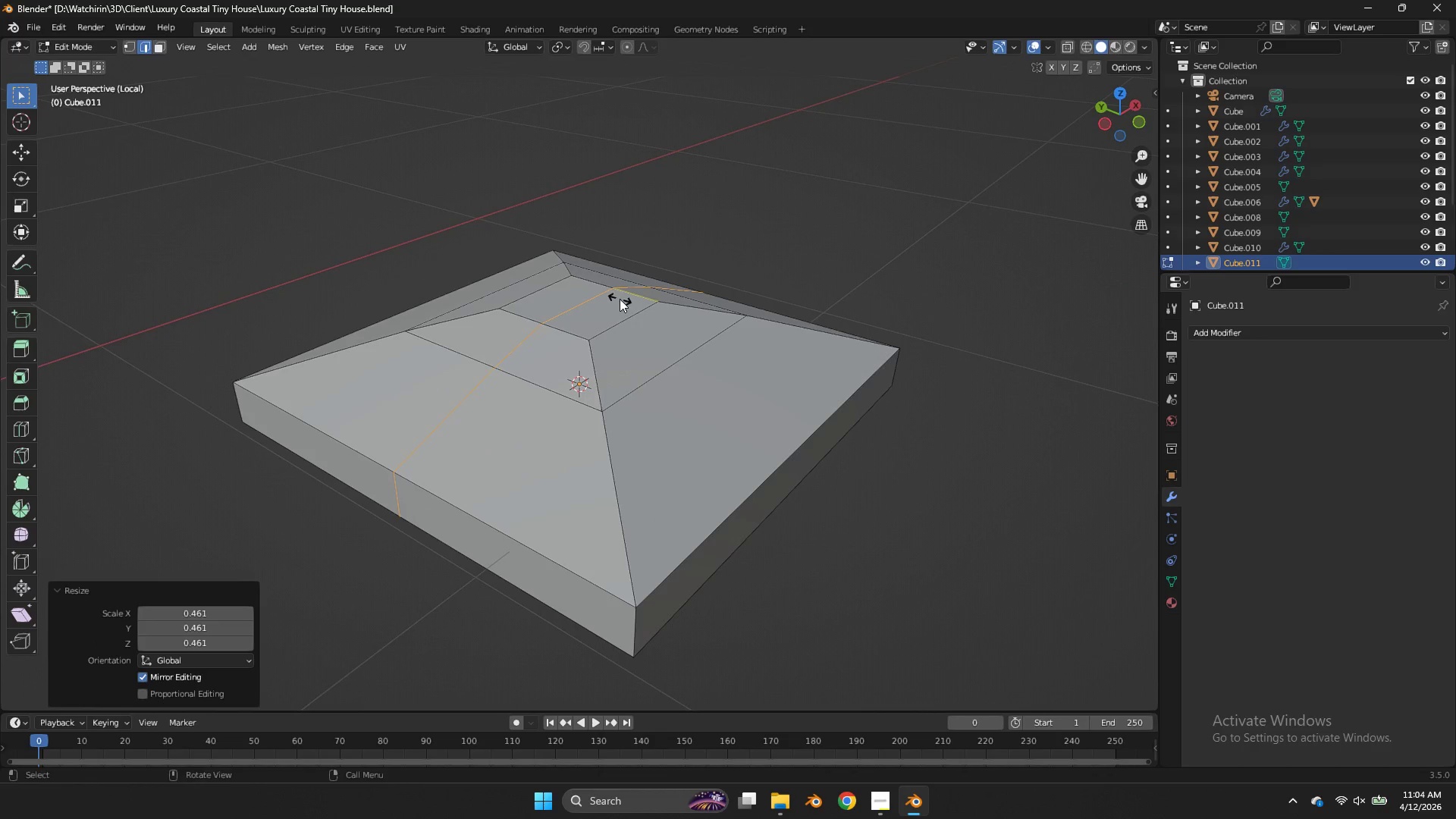 
right_click([620, 299])
 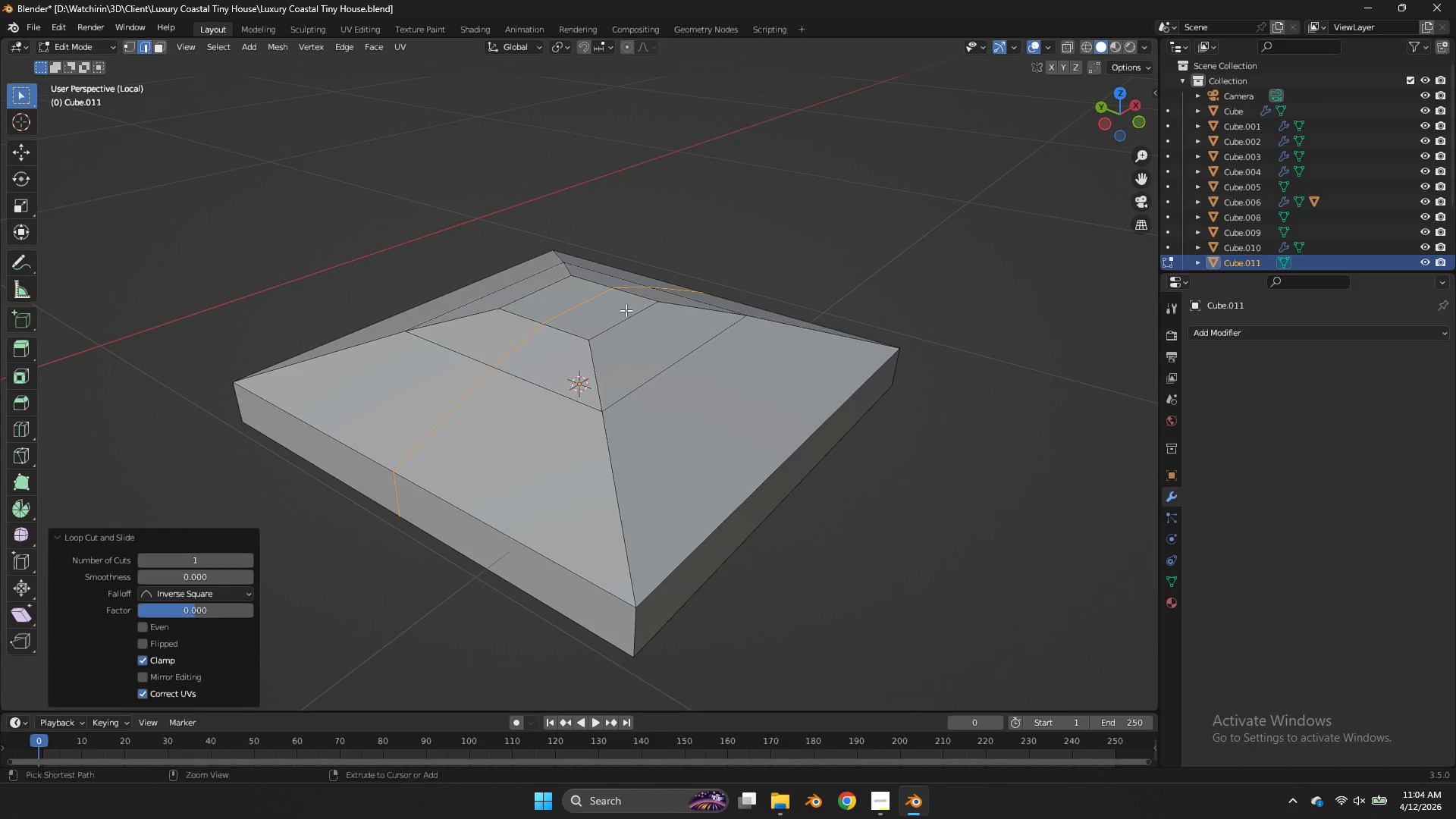 
key(Control+ControlLeft)
 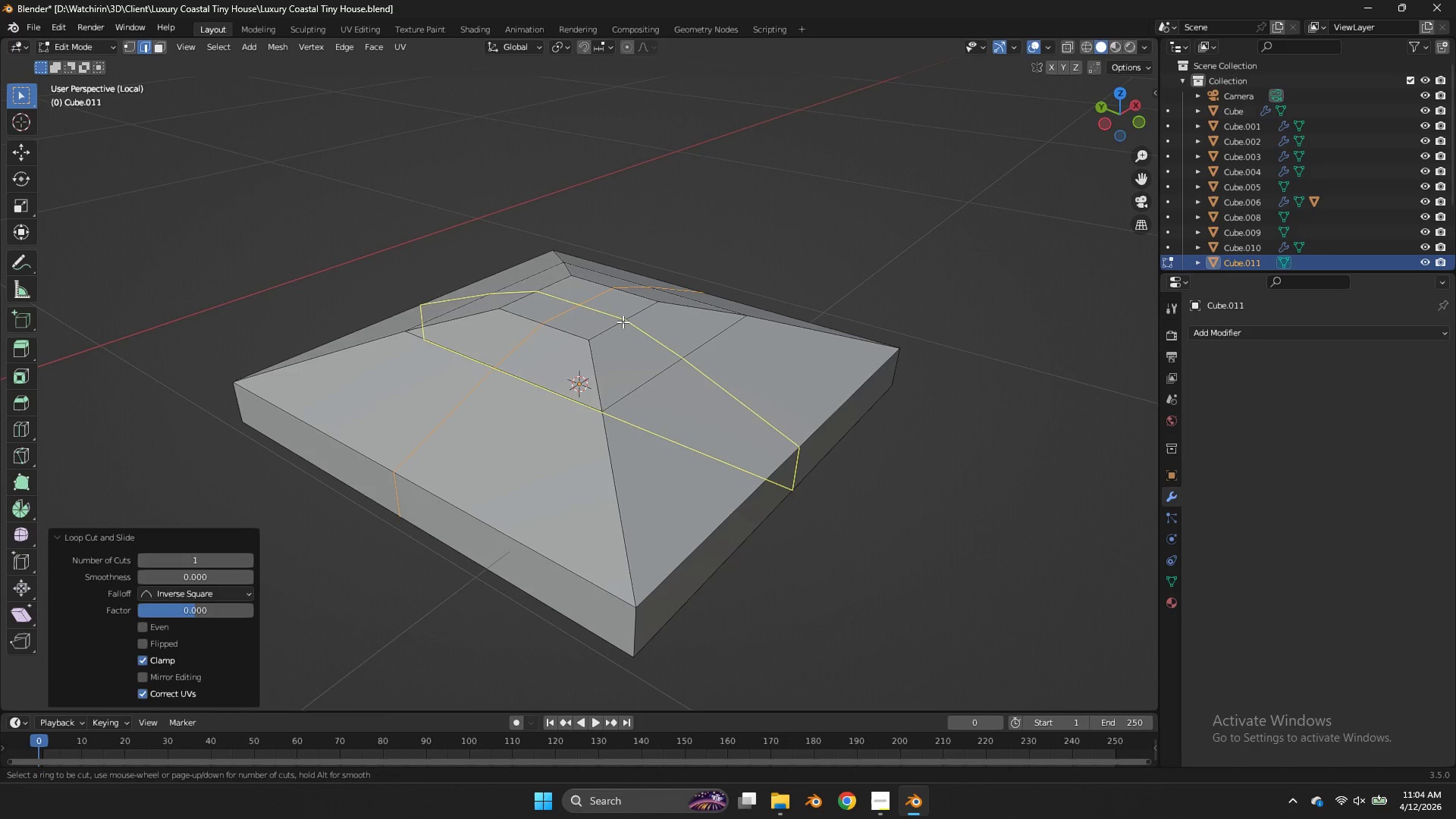 
key(Control+R)
 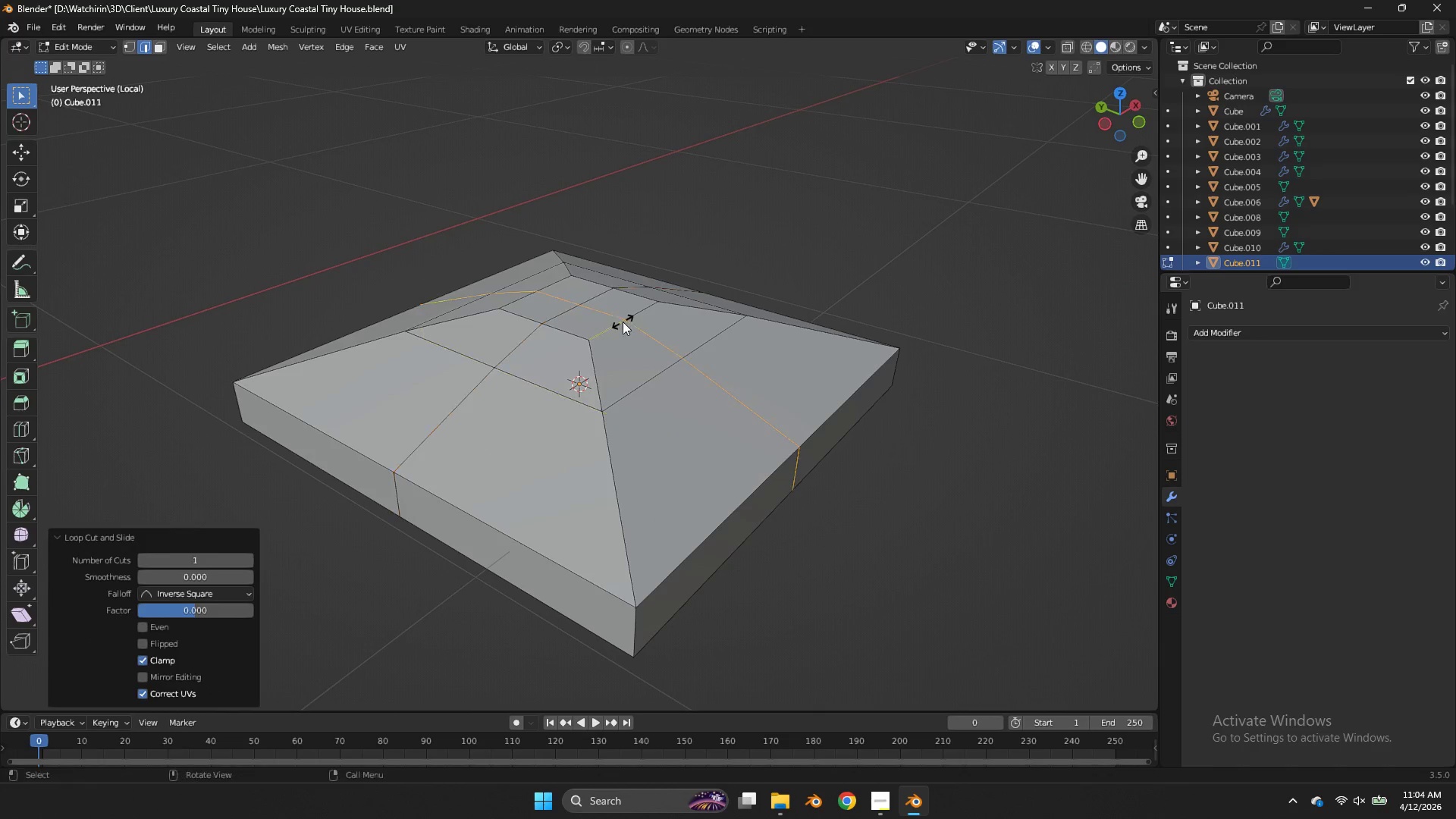 
left_click([623, 322])
 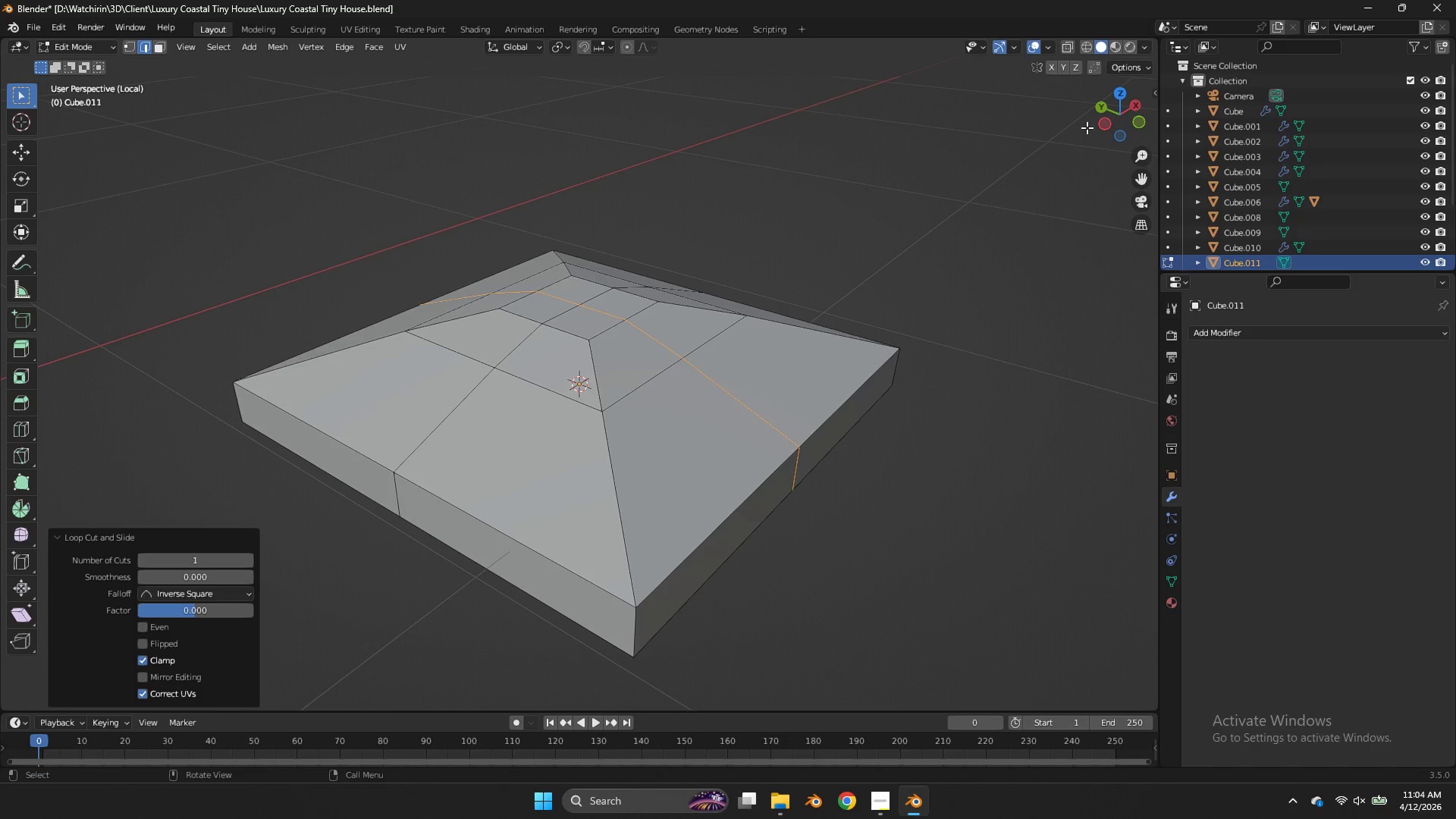 
left_click_drag(start_coordinate=[1095, 121], to_coordinate=[52, 148])
 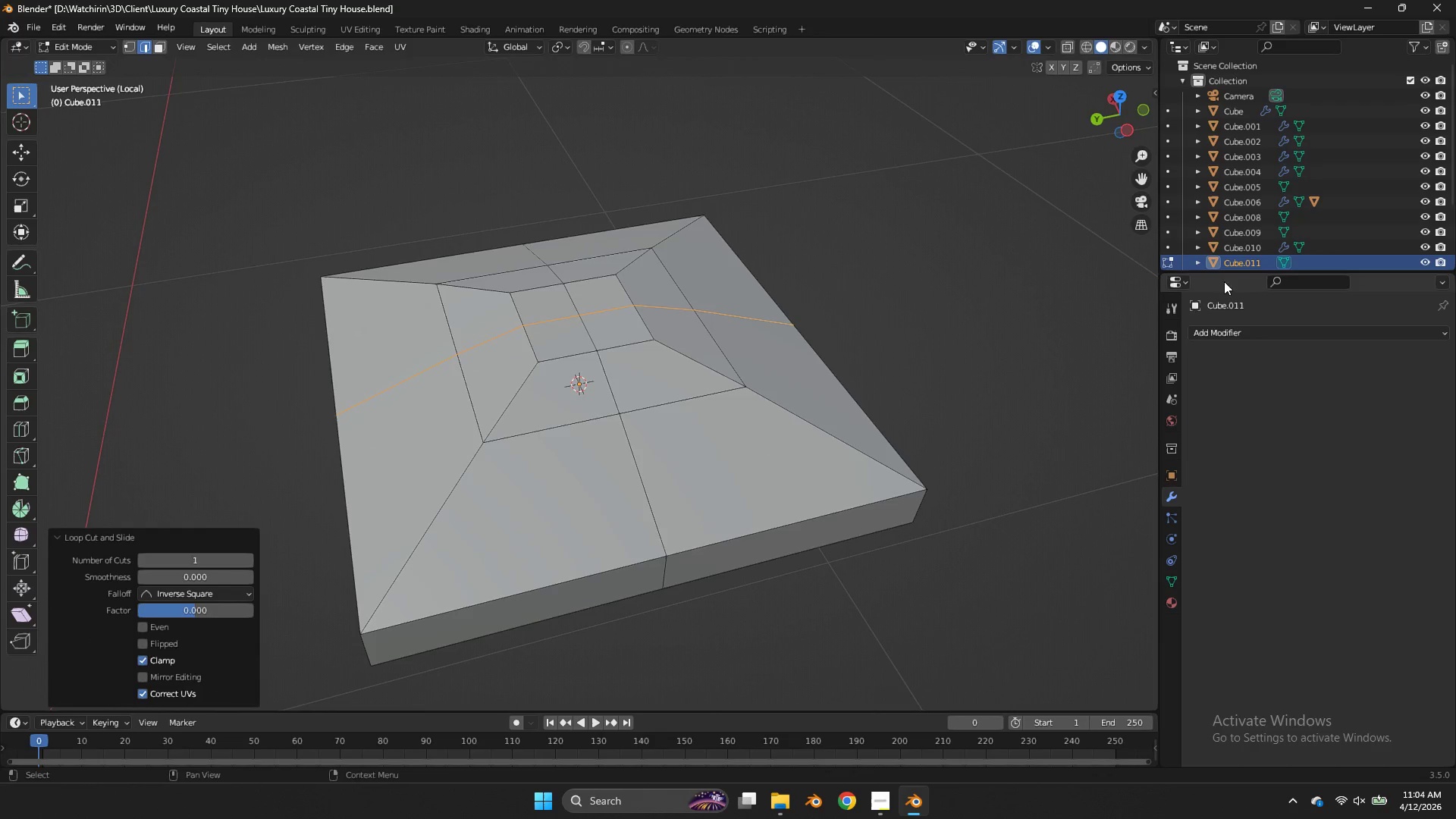 
key(Tab)
 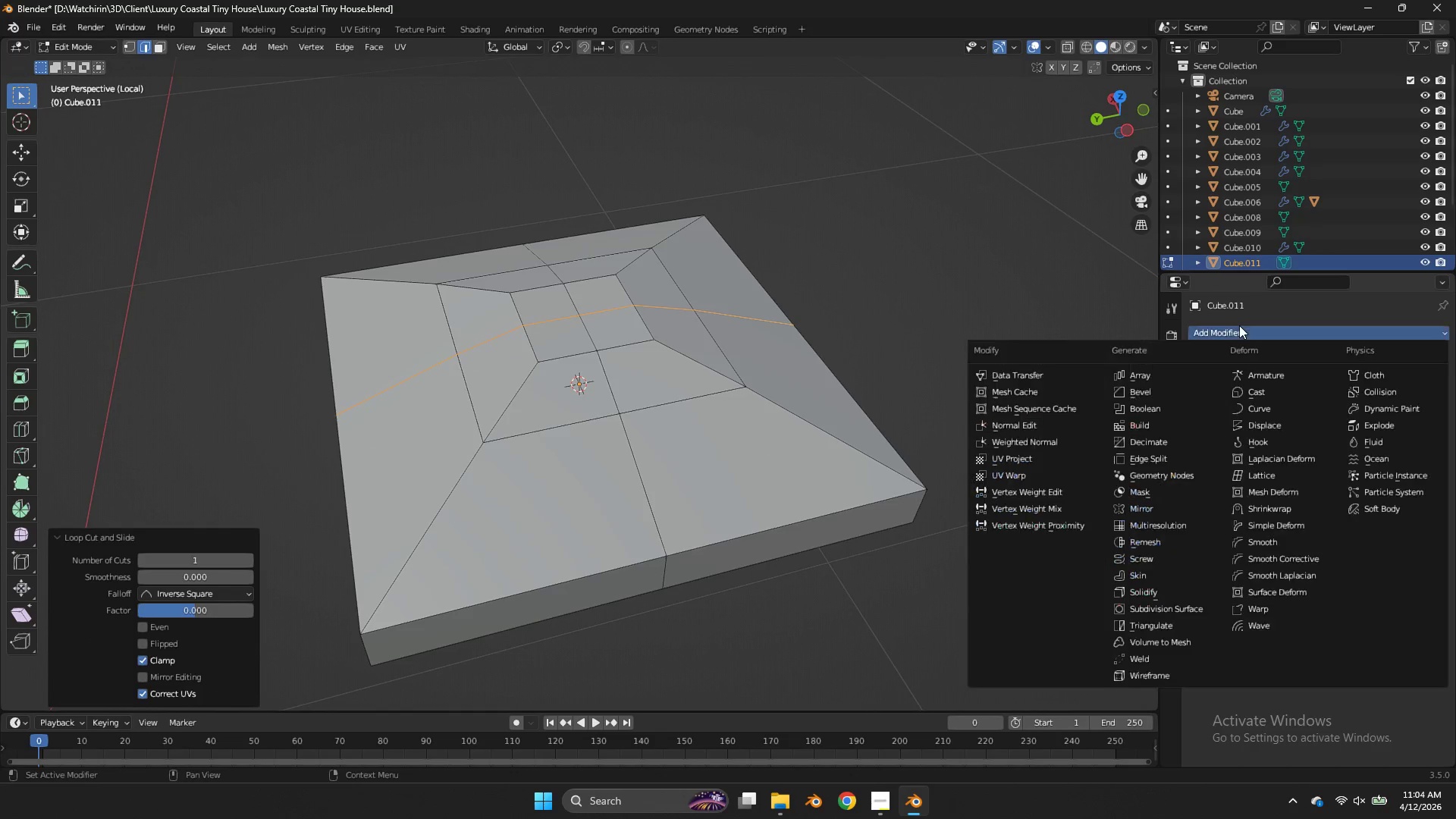 
left_click([1239, 325])
 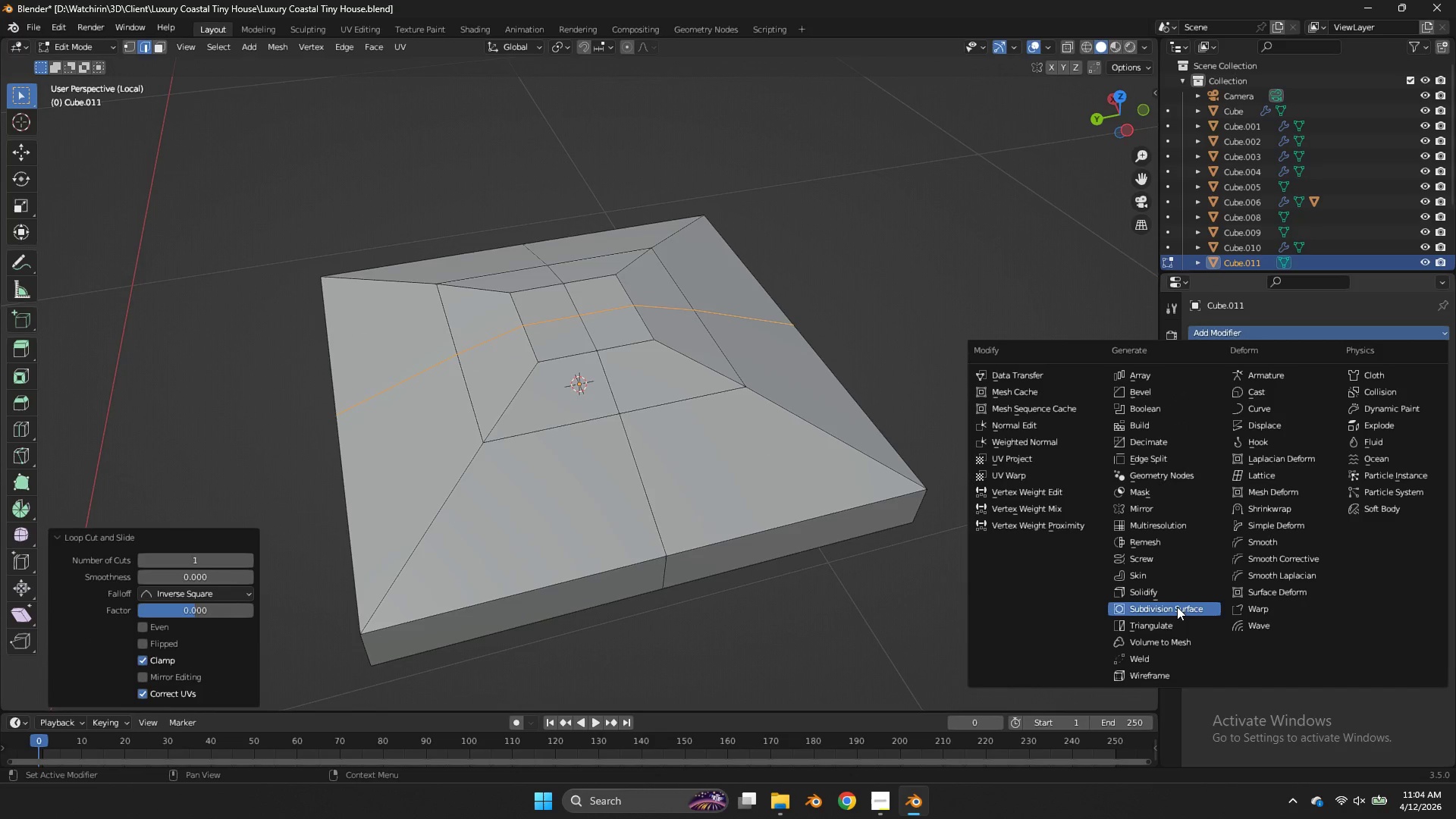 
left_click([1177, 610])
 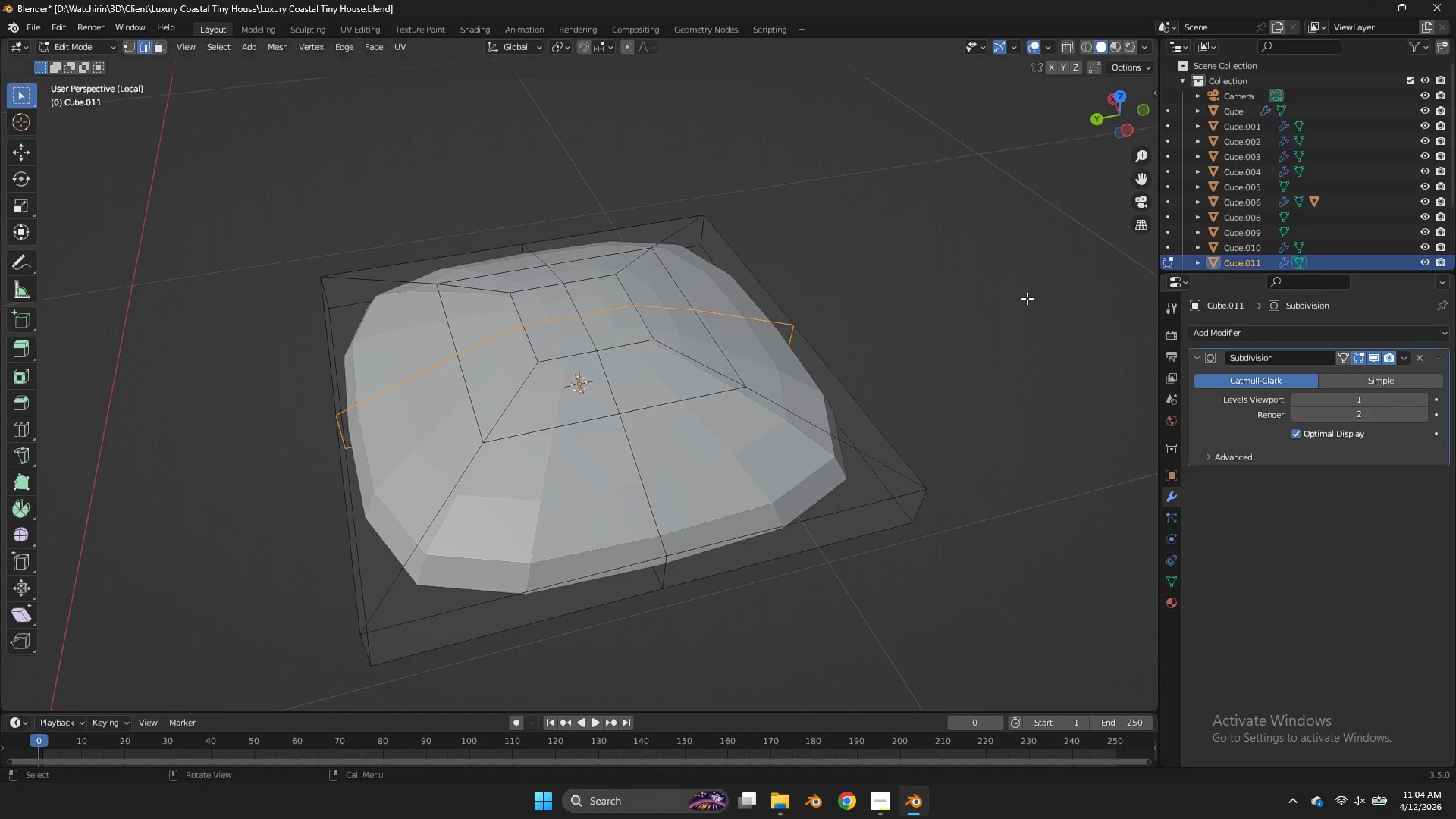 
key(Tab)
 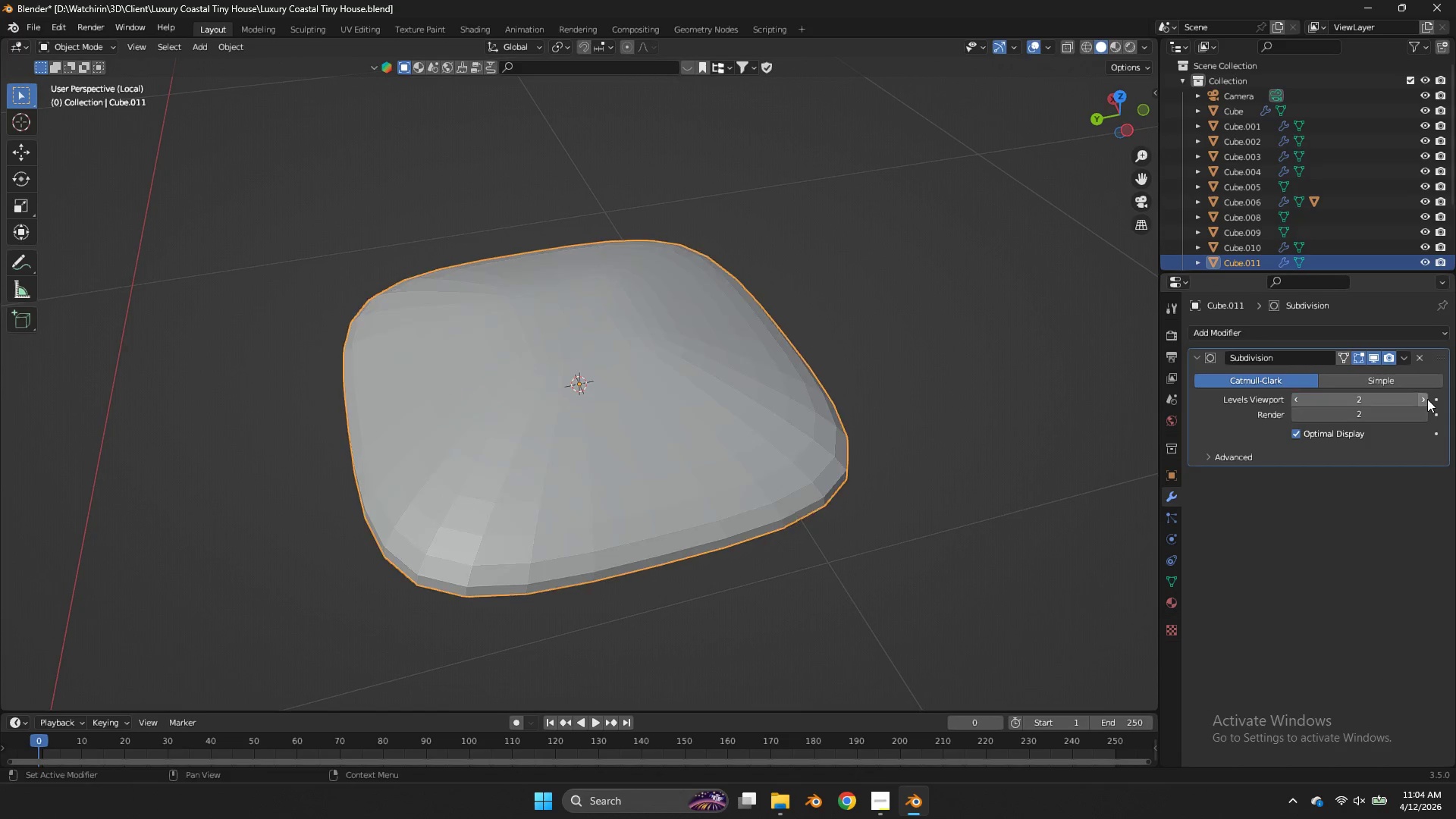 
double_click([1427, 399])
 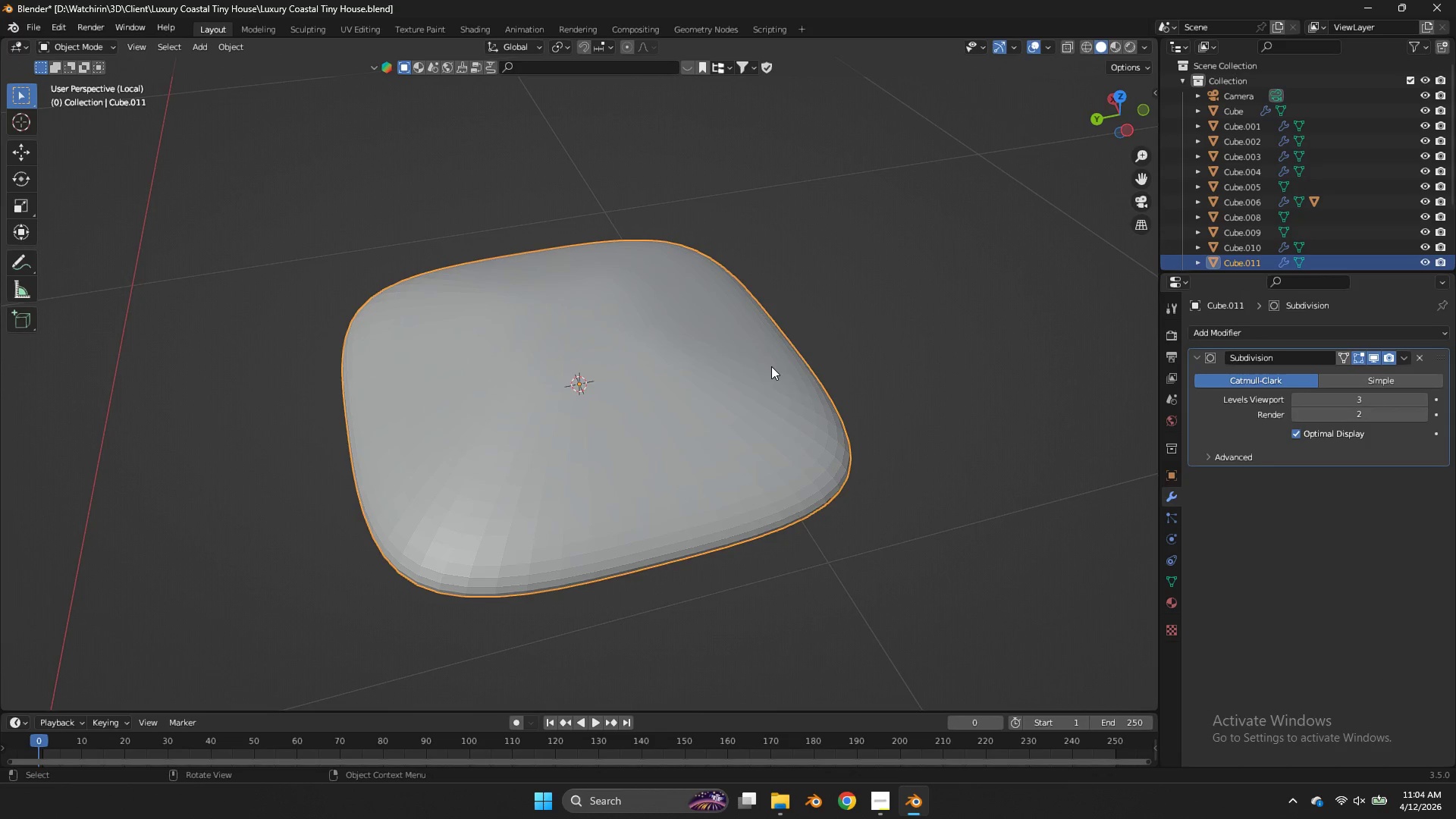 
right_click([771, 366])
 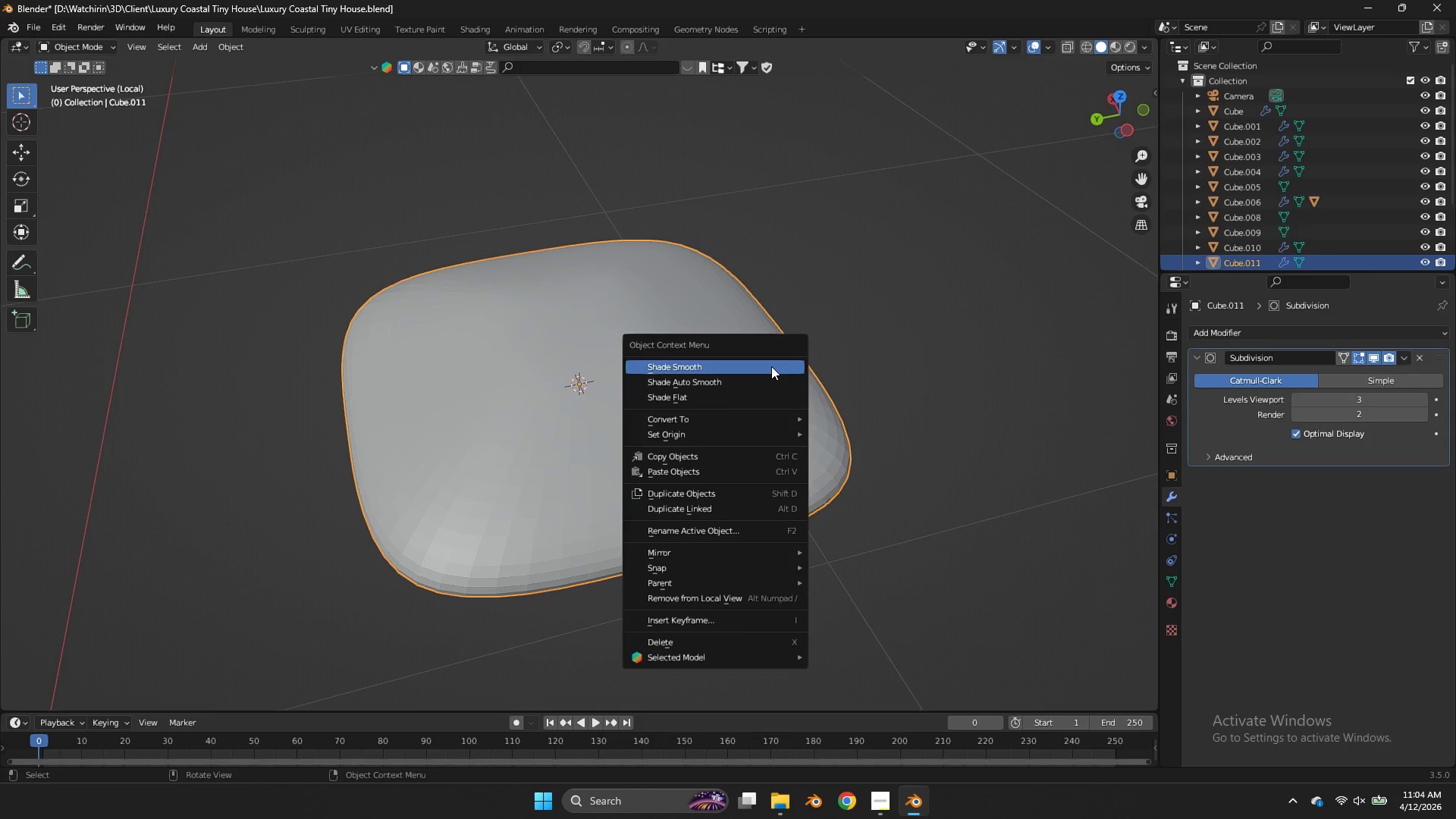 
left_click([771, 366])
 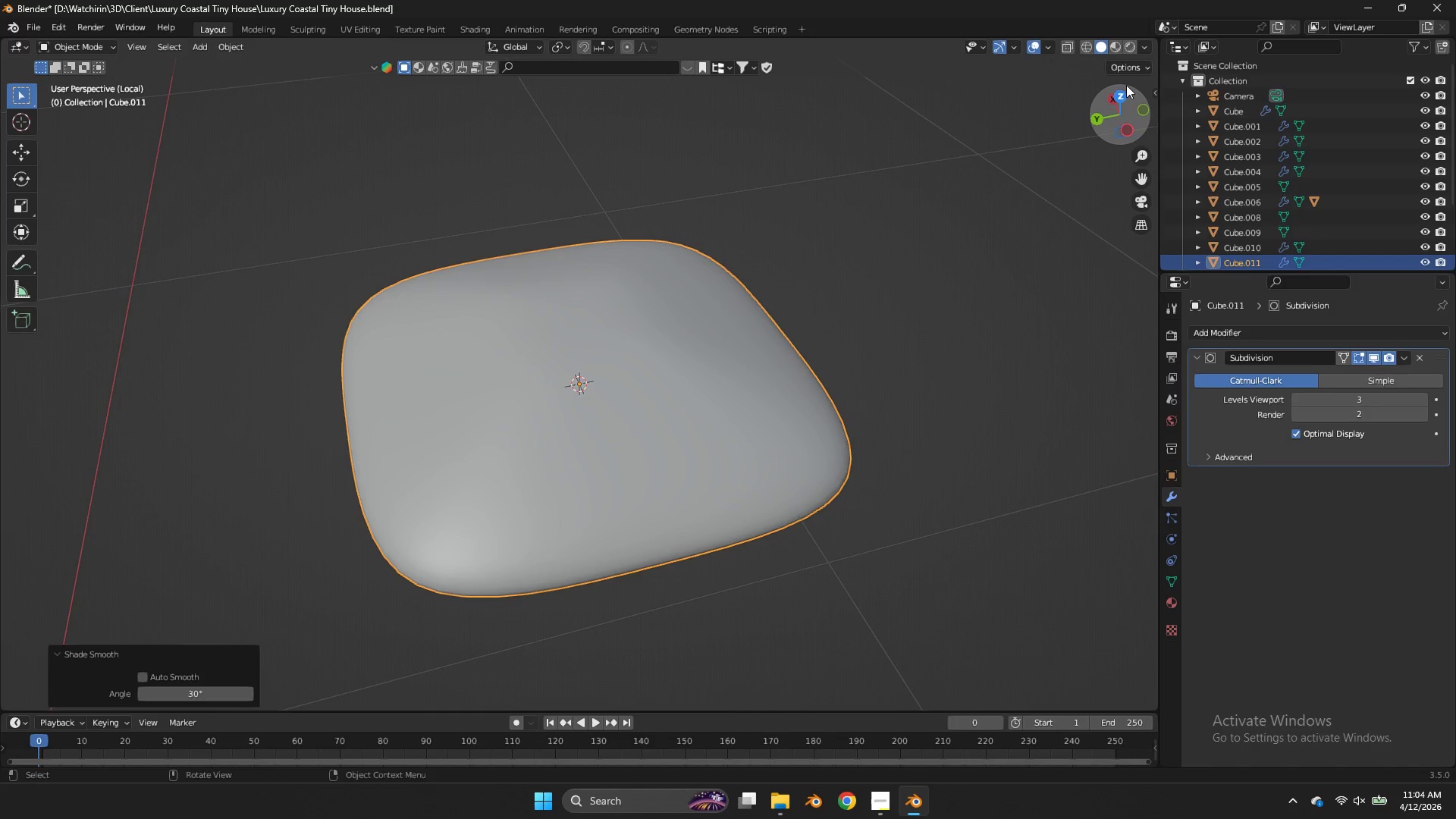 
left_click([1128, 89])
 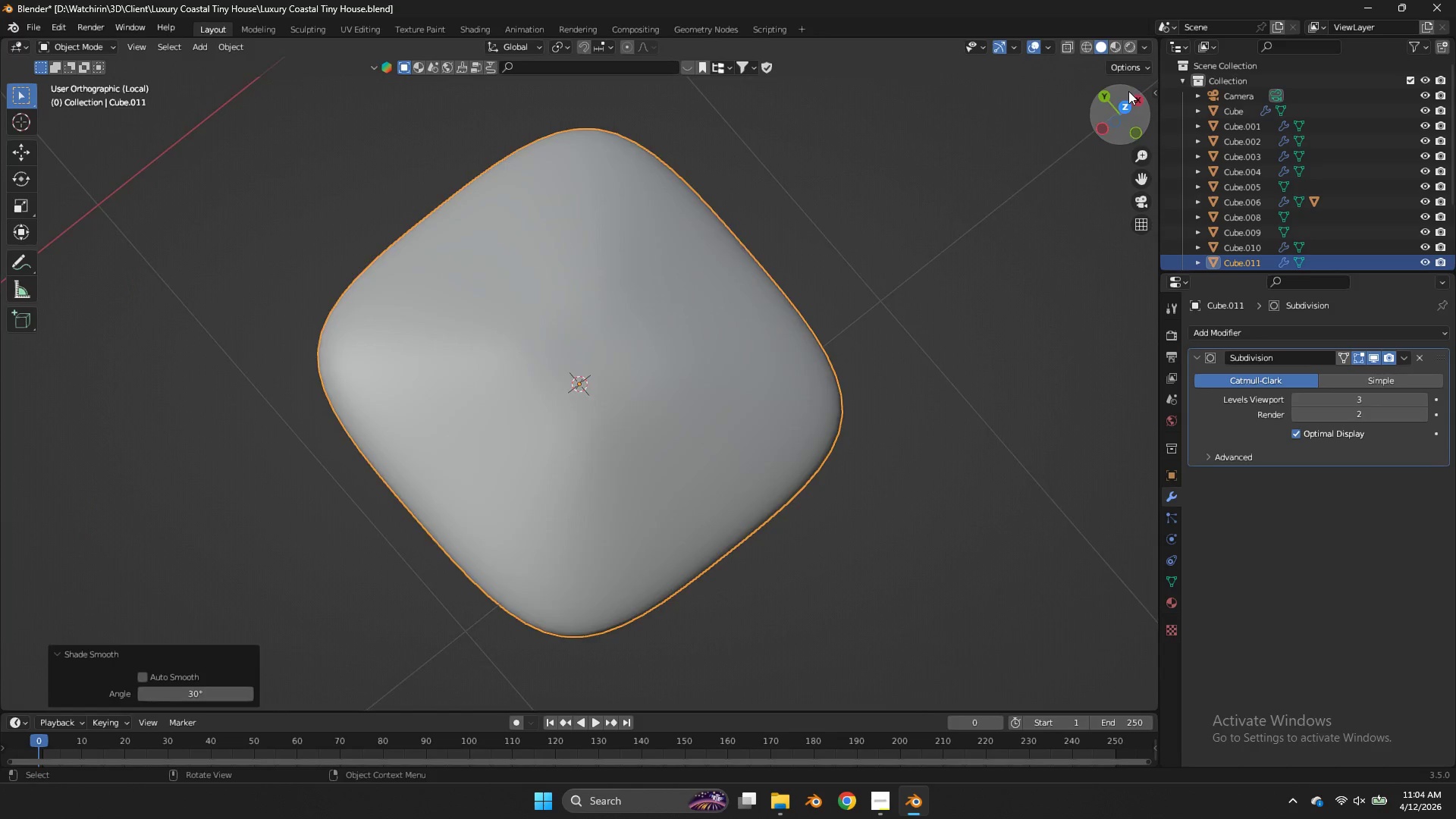 
key(Tab)
 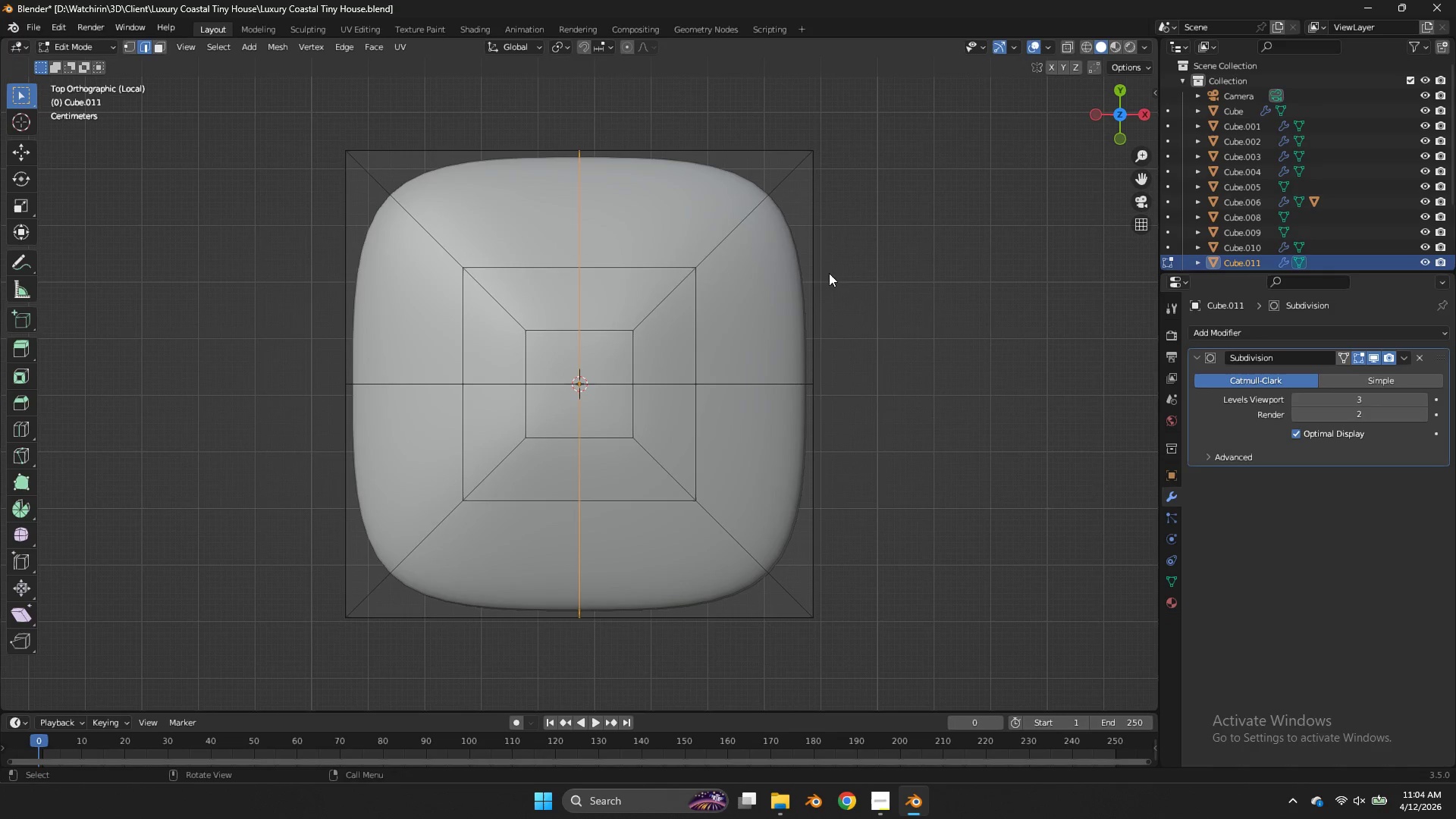 
key(Z)
 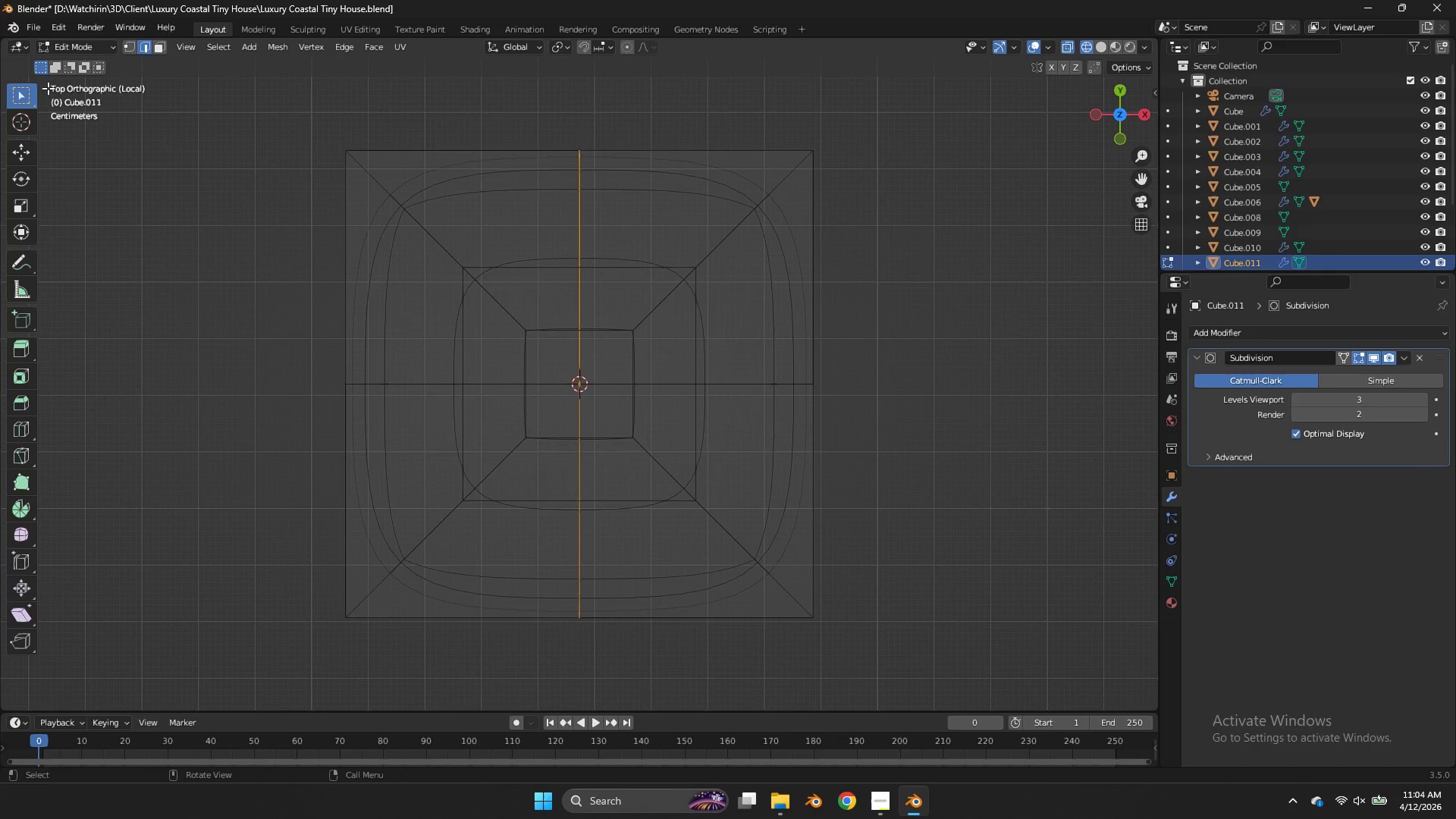 
left_click([130, 46])
 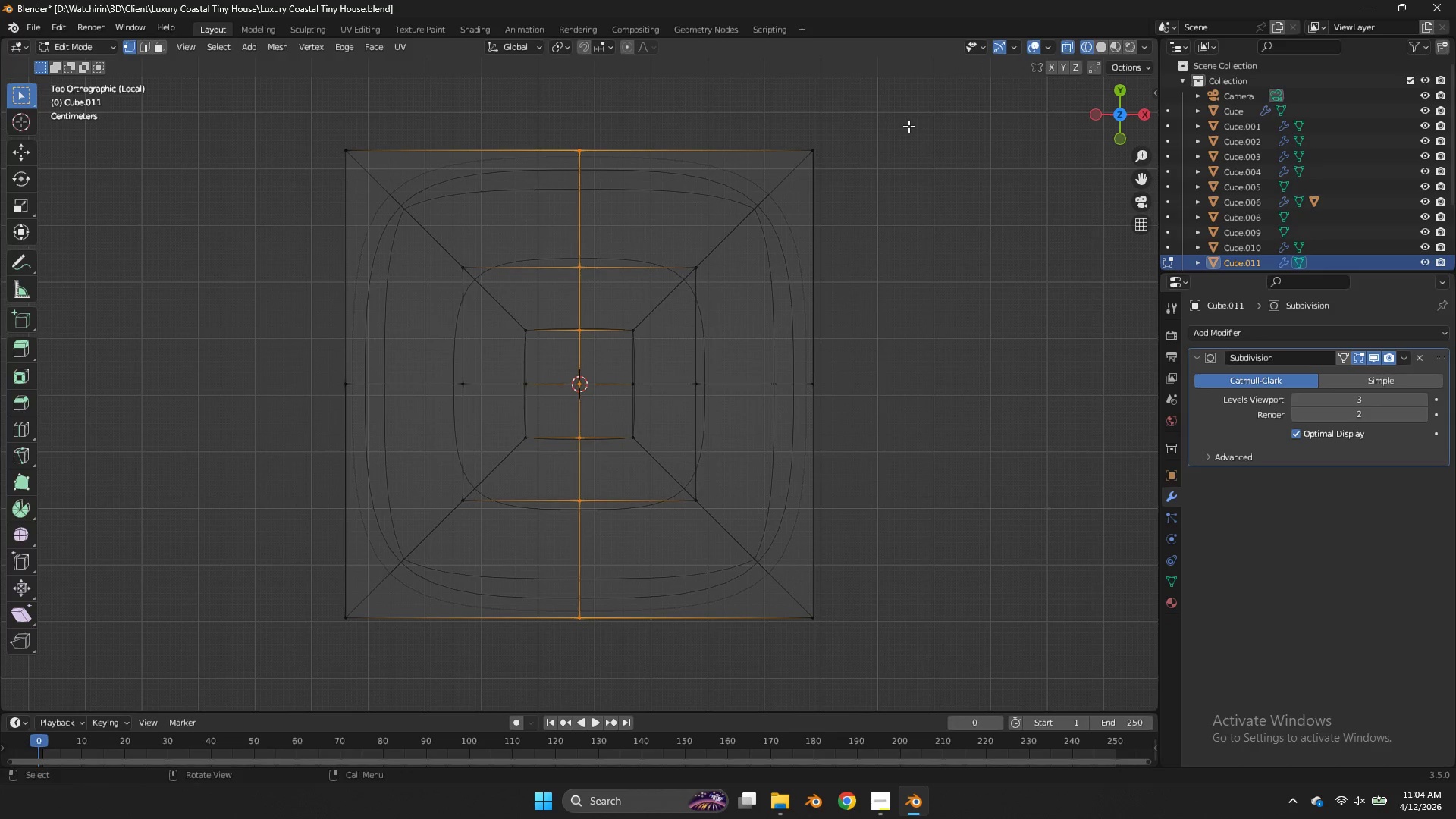 
left_click_drag(start_coordinate=[919, 126], to_coordinate=[237, 327])
 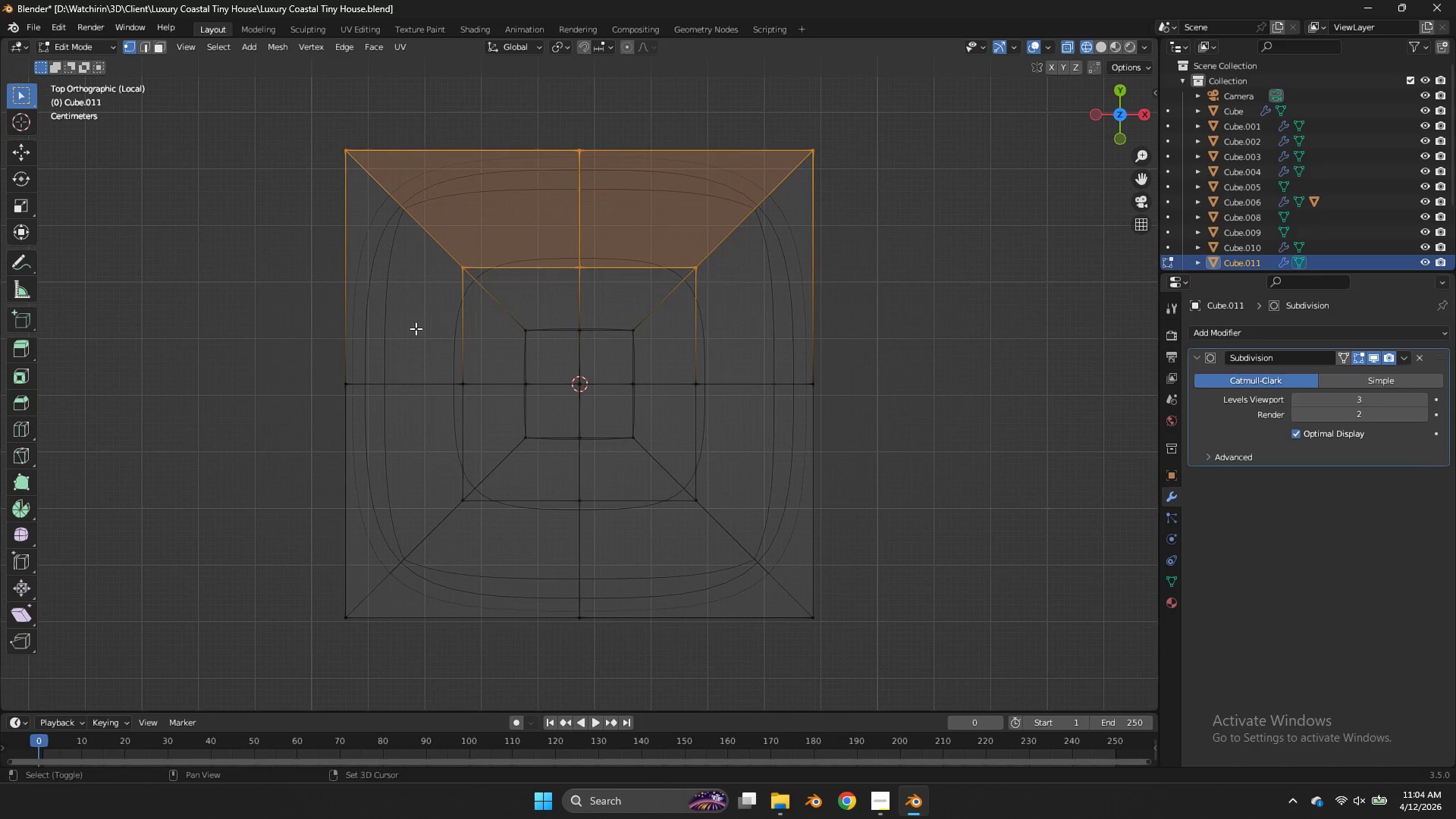 
hold_key(key=ShiftLeft, duration=1.52)
left_click_drag(start_coordinate=[556, 287], to_coordinate=[160, 656])
 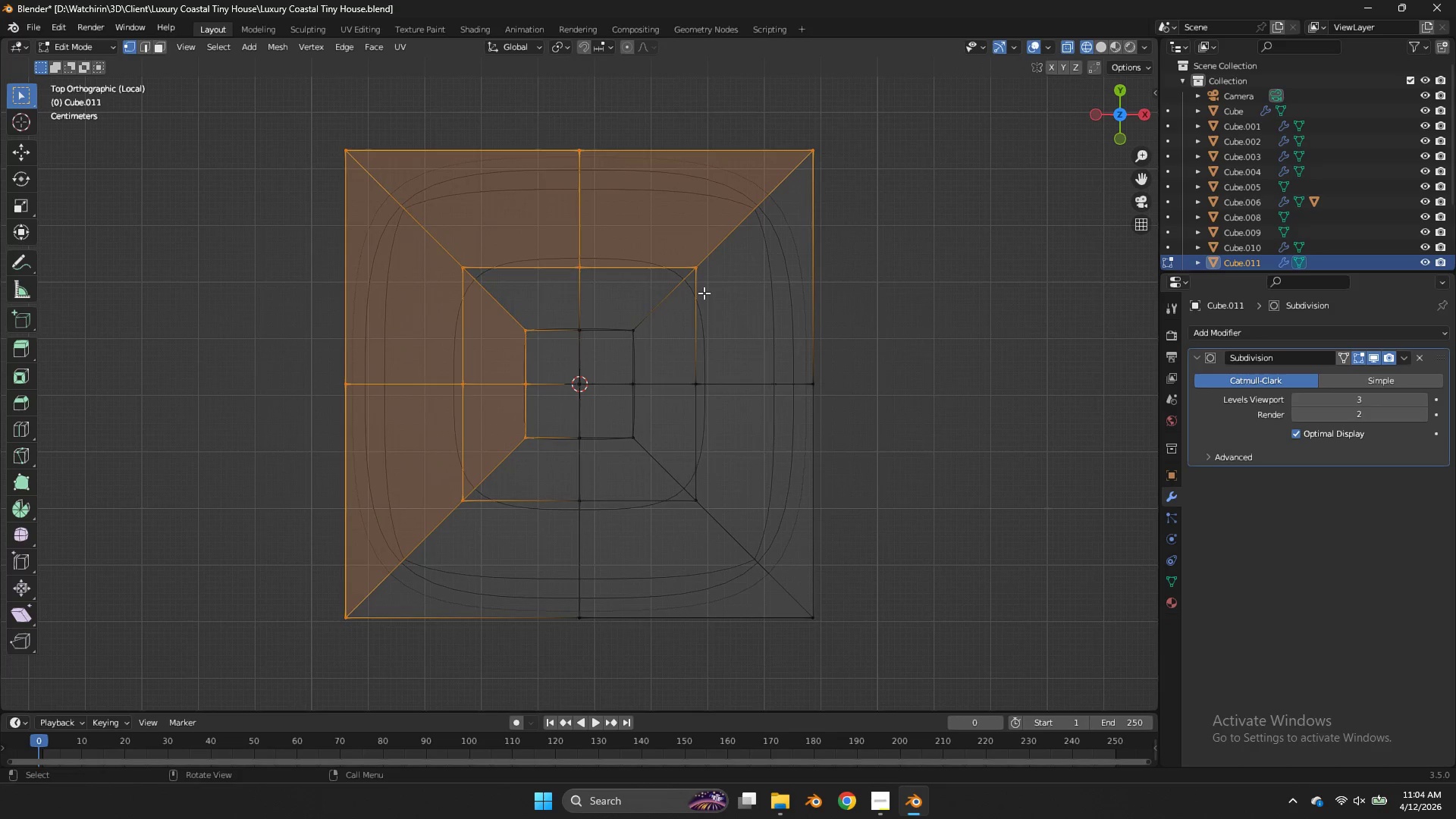 
hold_key(key=ShiftLeft, duration=0.44)
left_click_drag(start_coordinate=[704, 292], to_coordinate=[513, 347])
 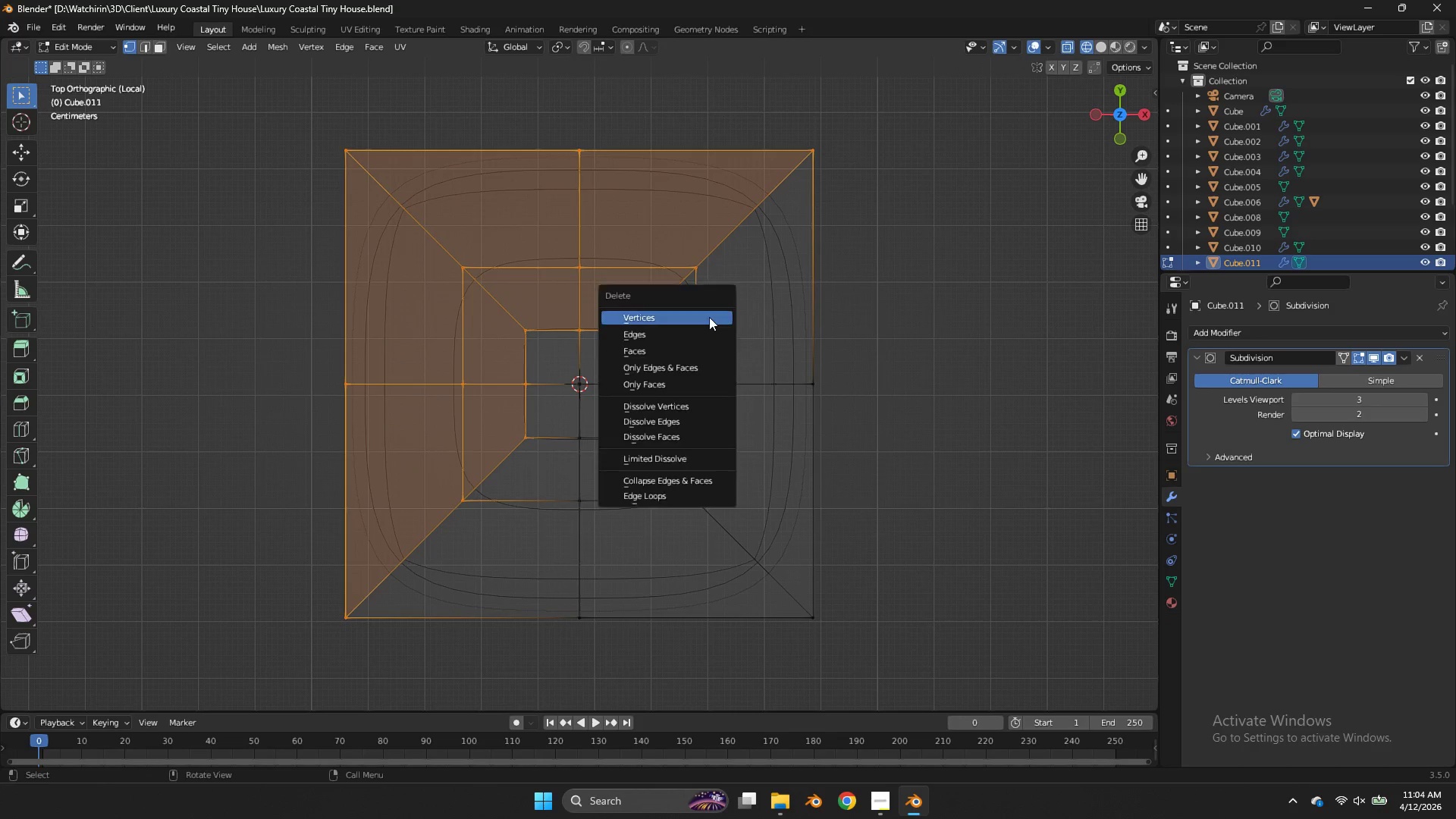 
key(X)
 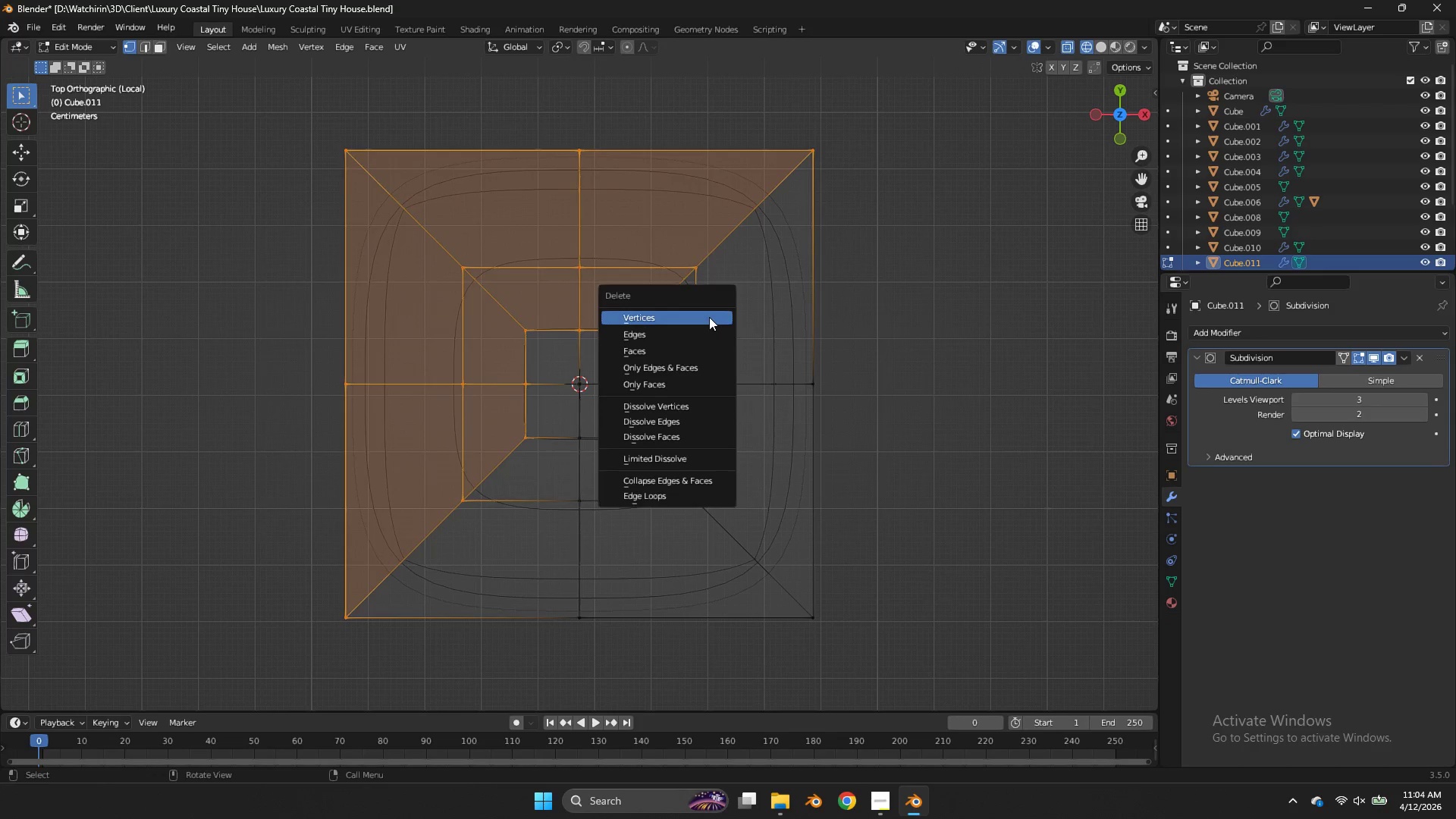 
left_click([709, 317])
 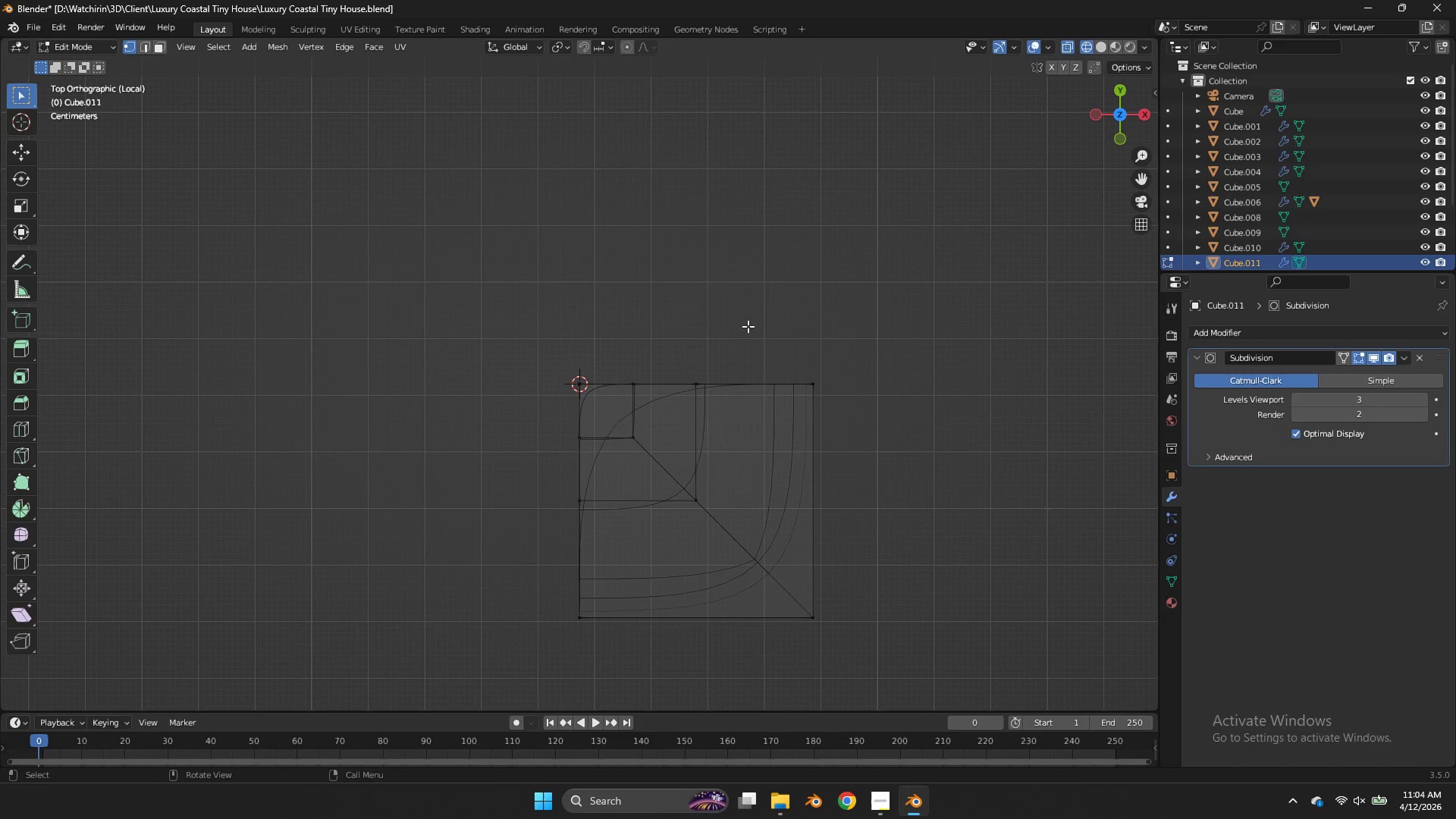 
key(Tab)
 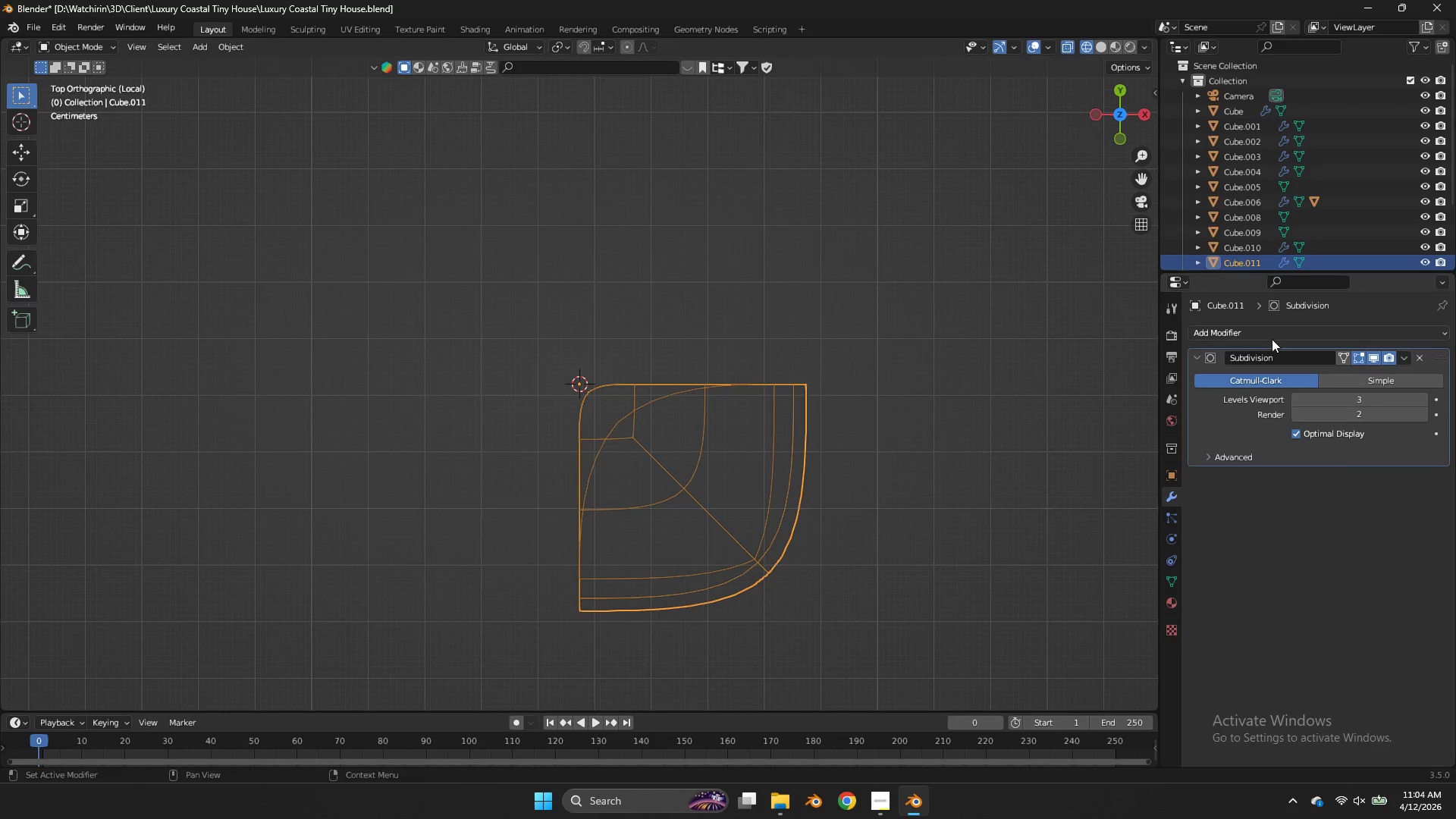 
left_click([1271, 339])
 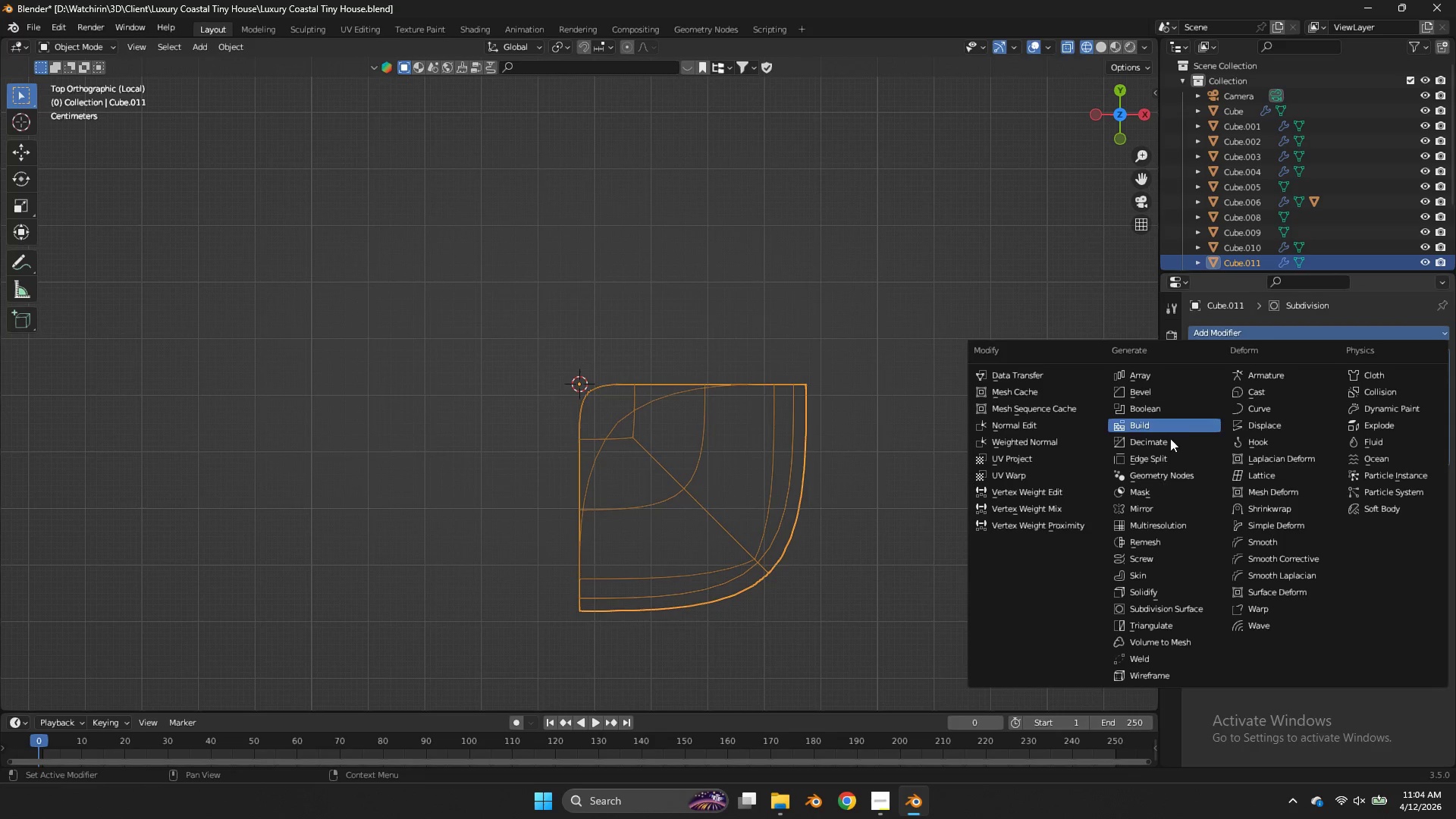 
left_click([1154, 507])
 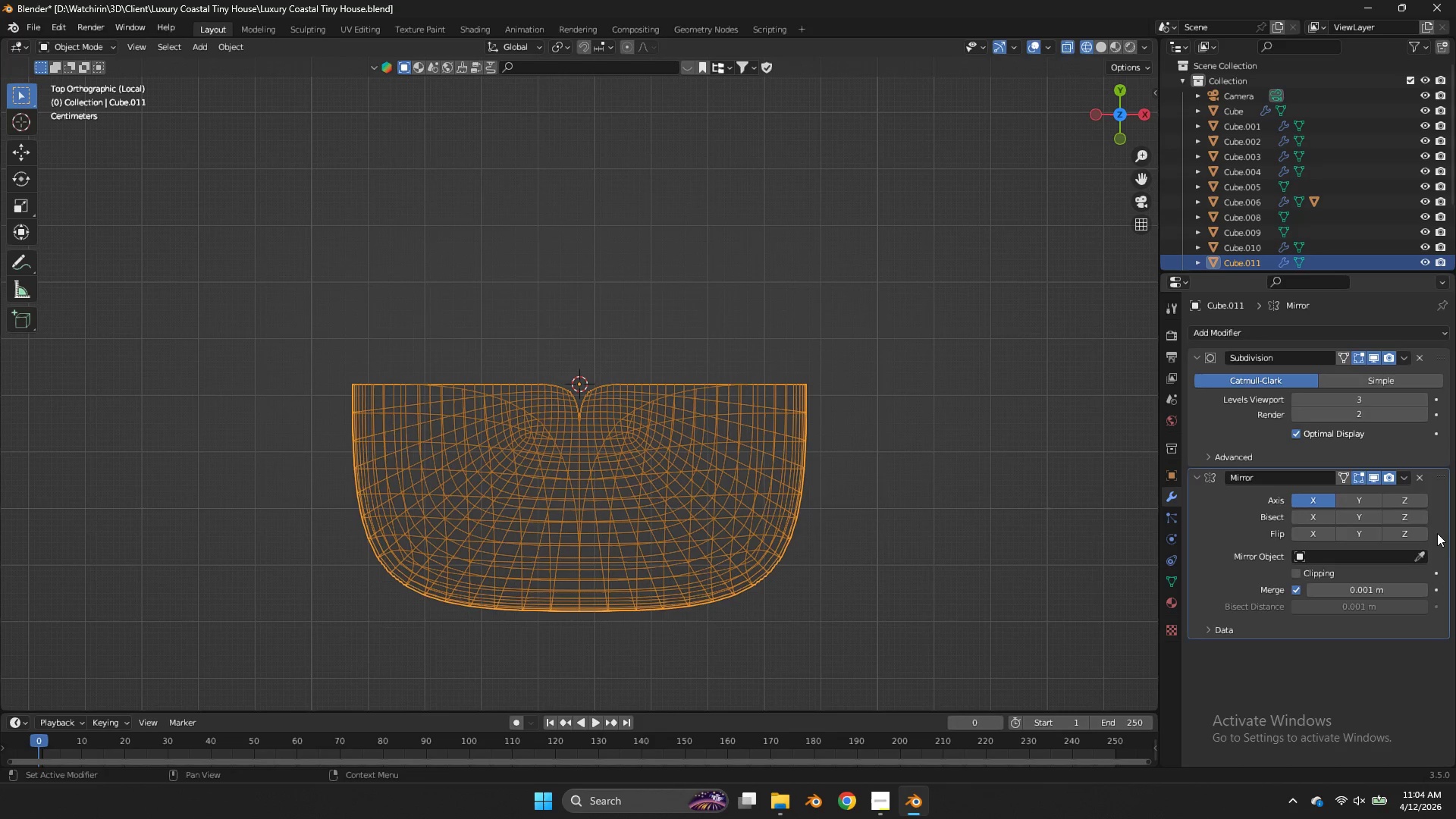 
left_click([1373, 497])
 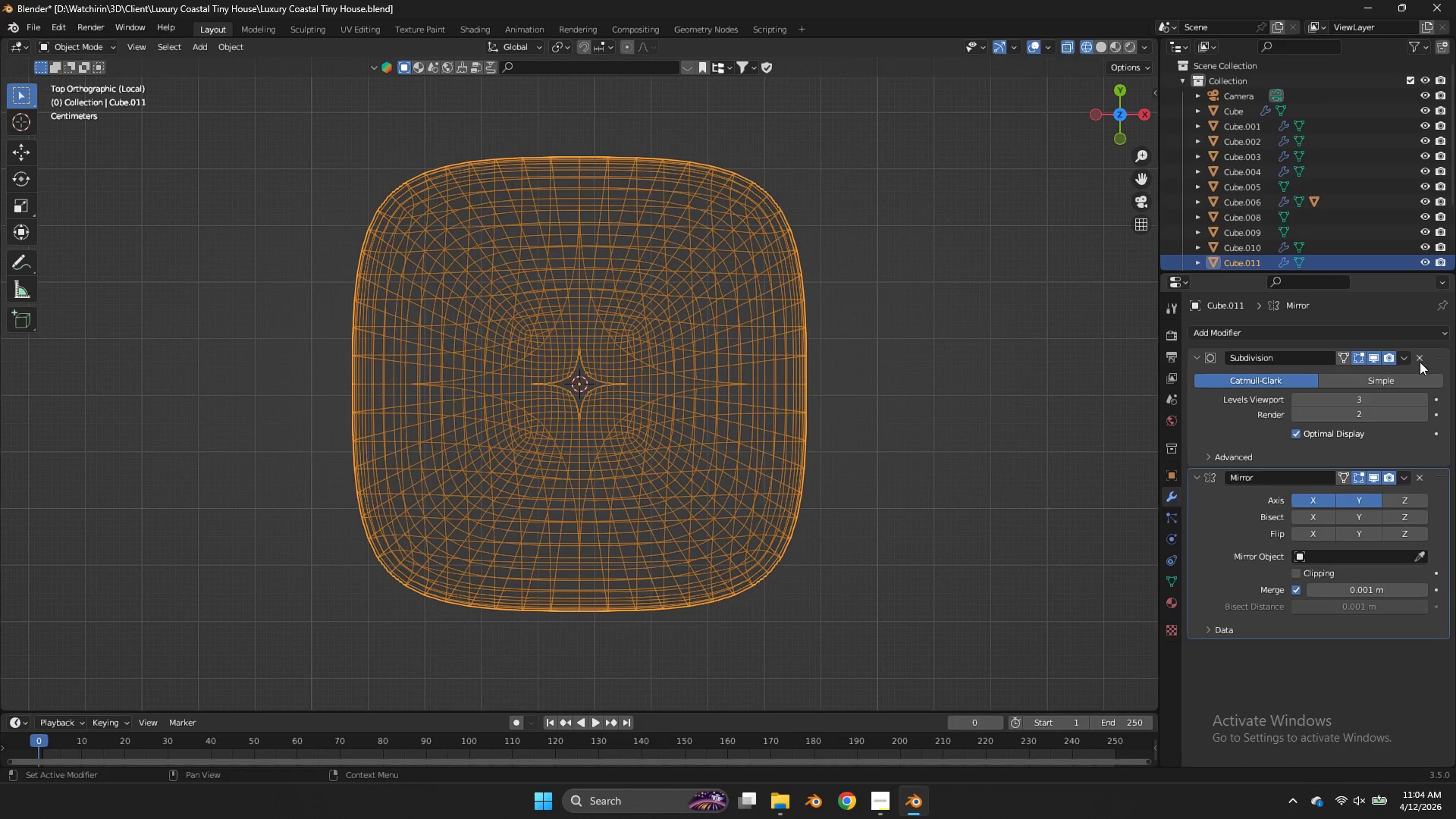 
left_click([1409, 354])
 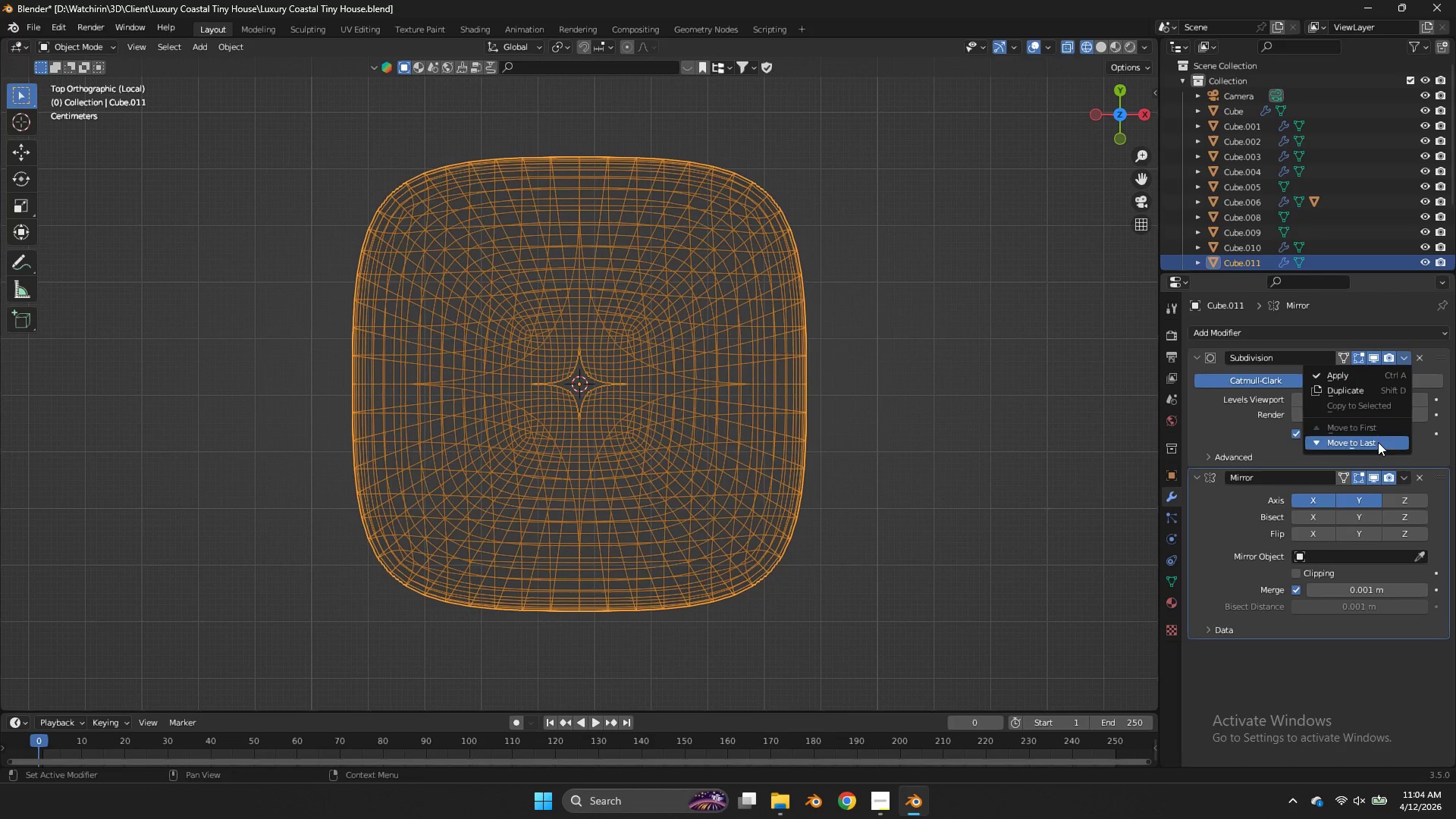 
left_click([1378, 442])
 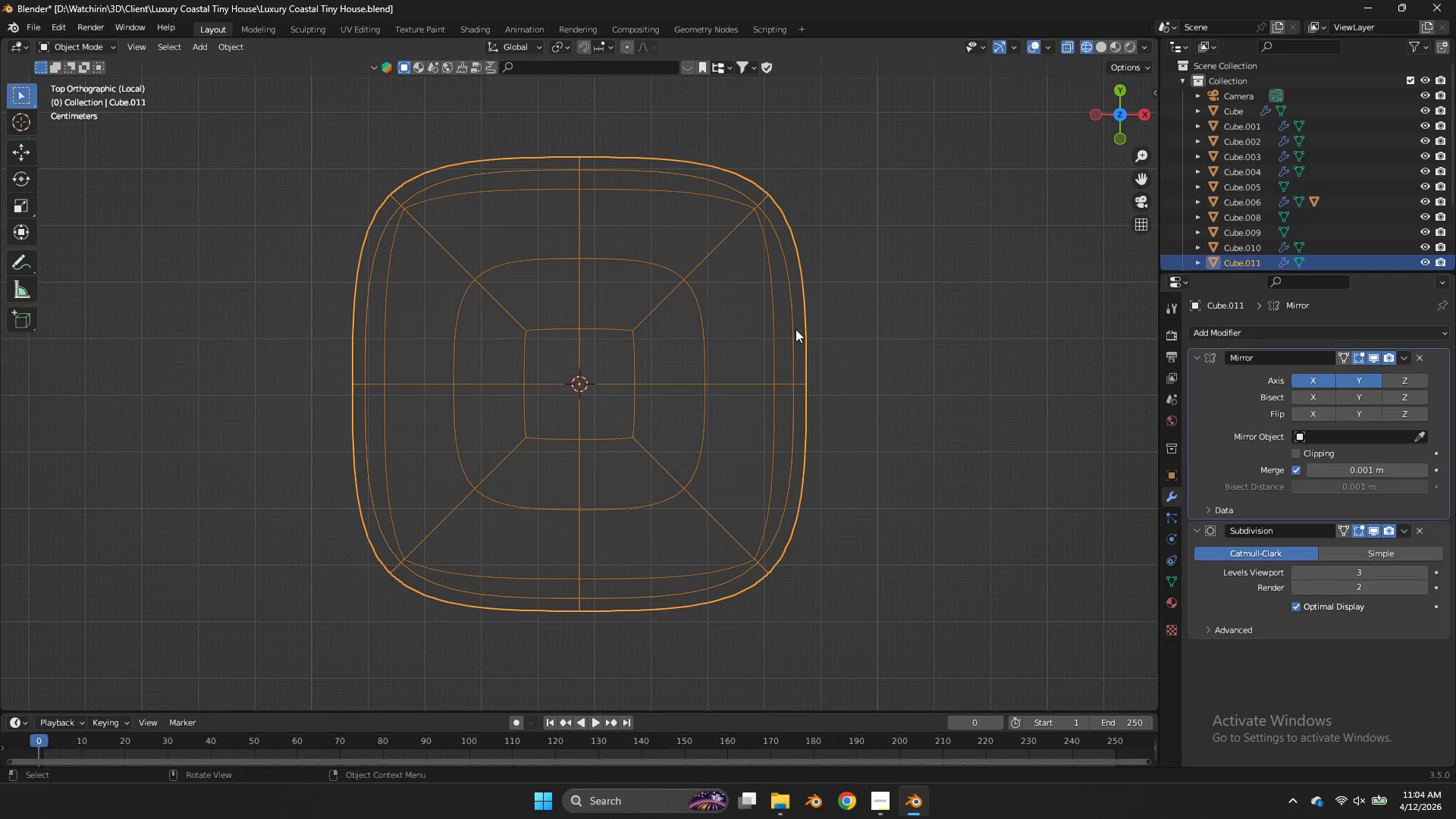 
key(Tab)
 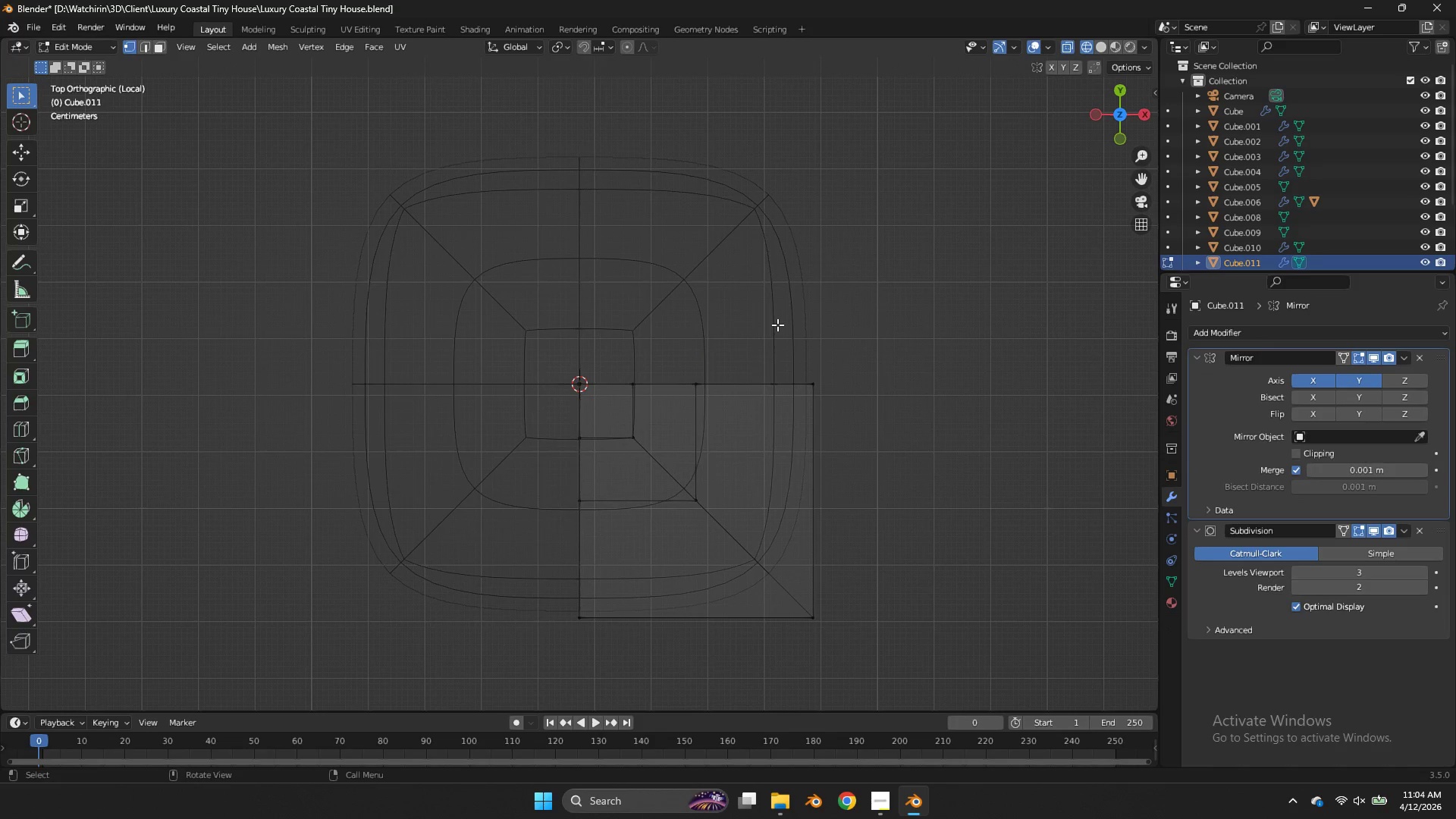 
key(Tab)
 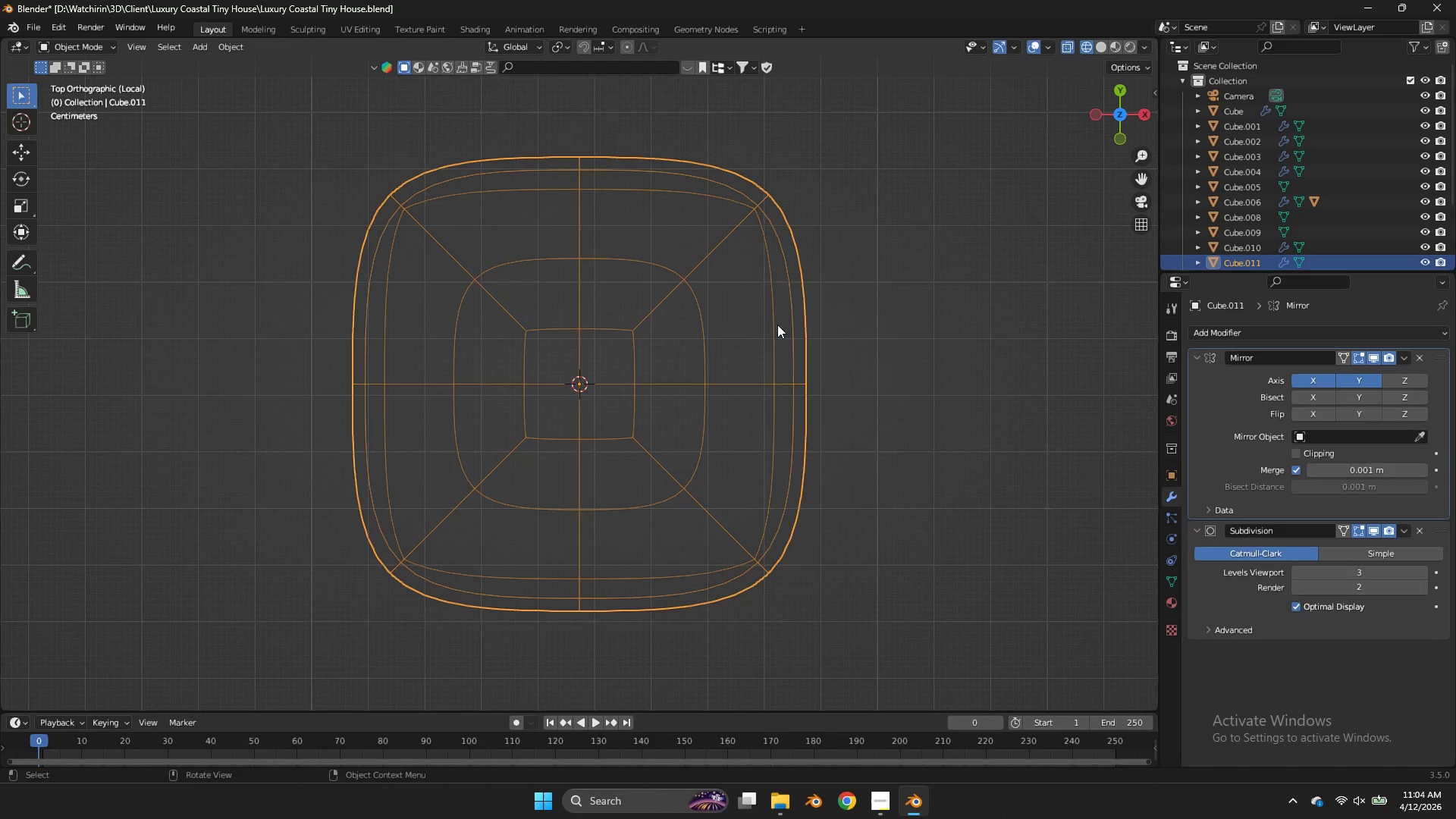 
key(Z)
 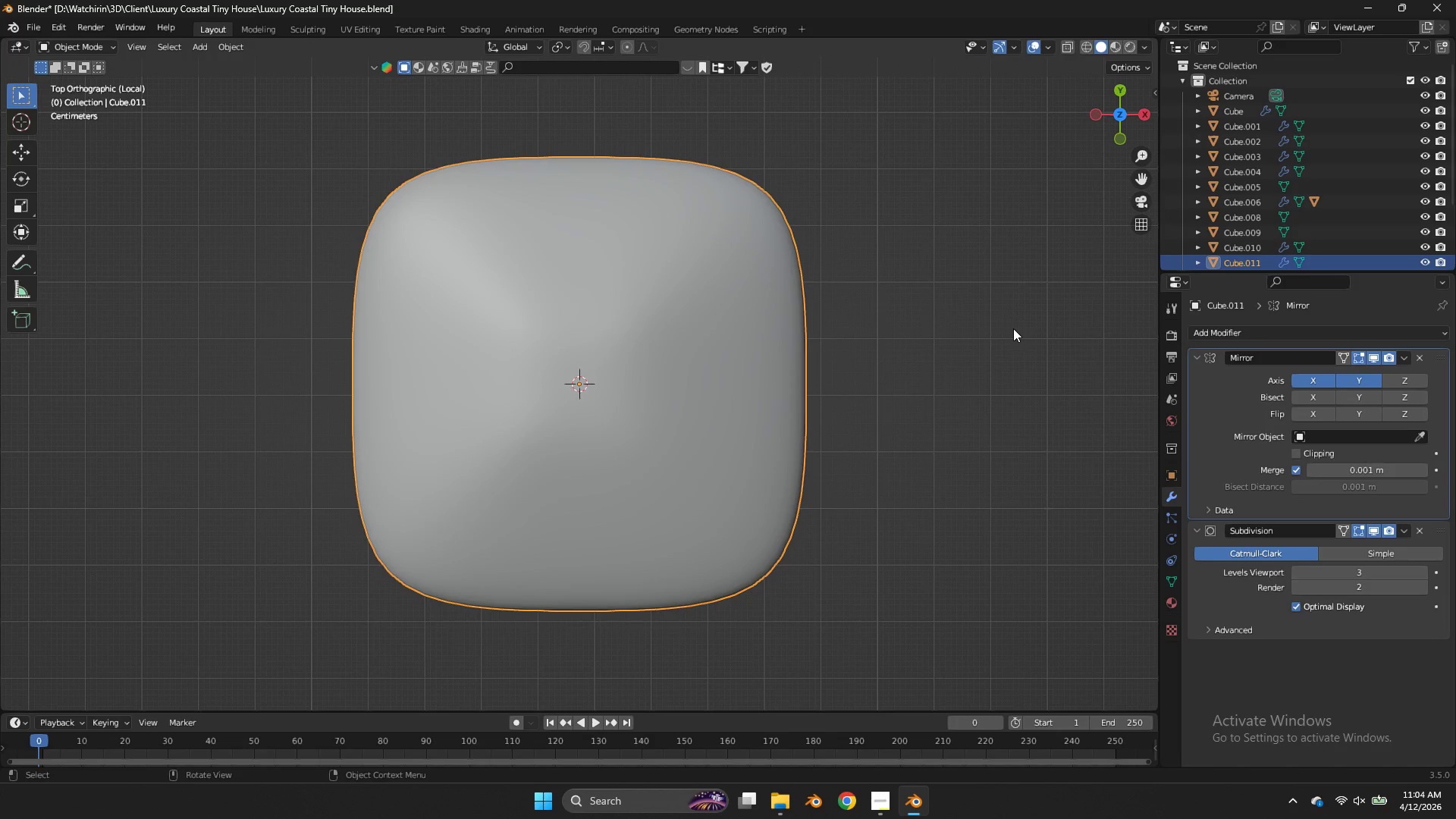 
key(Tab)
 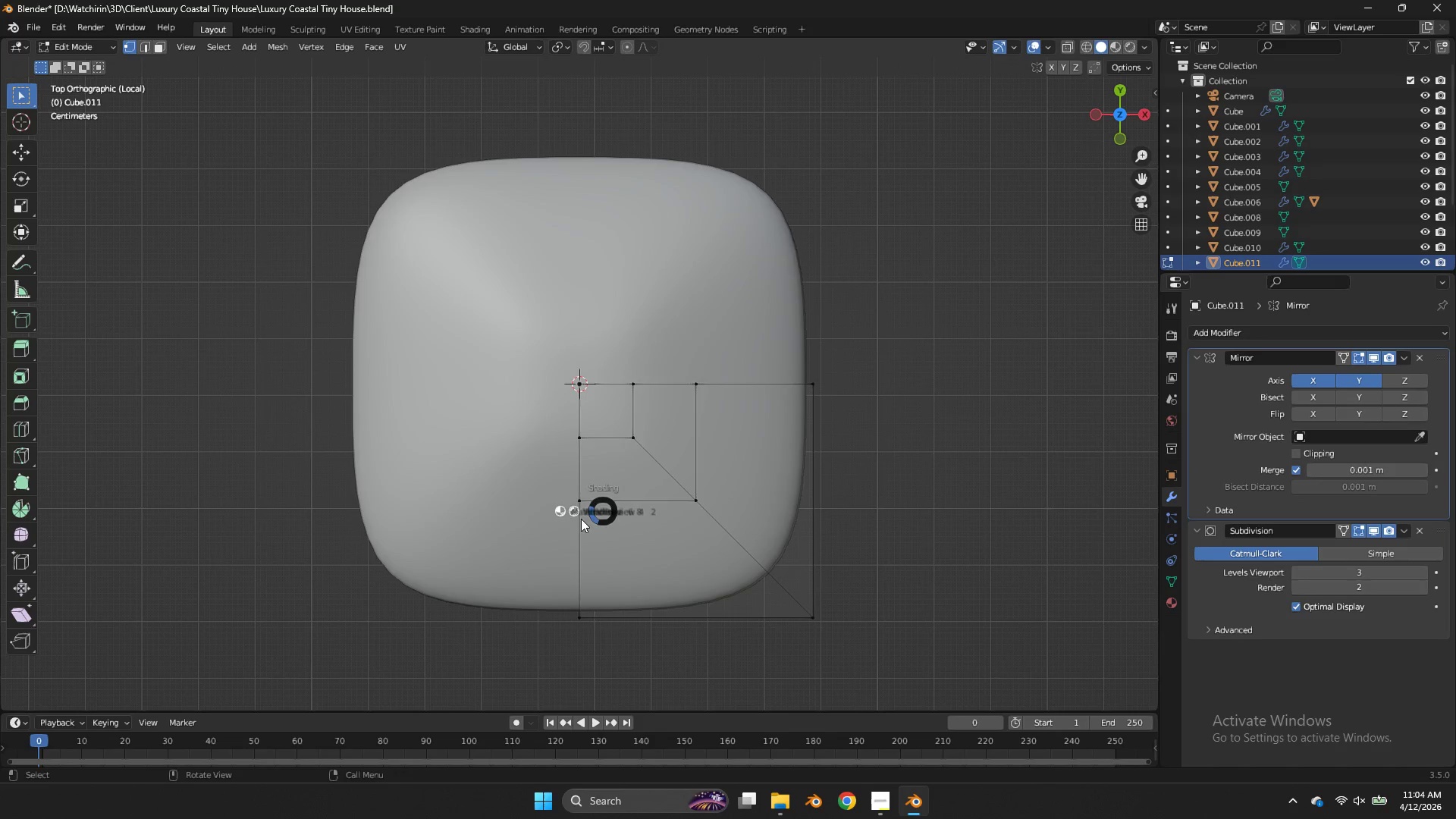 
key(Z)
 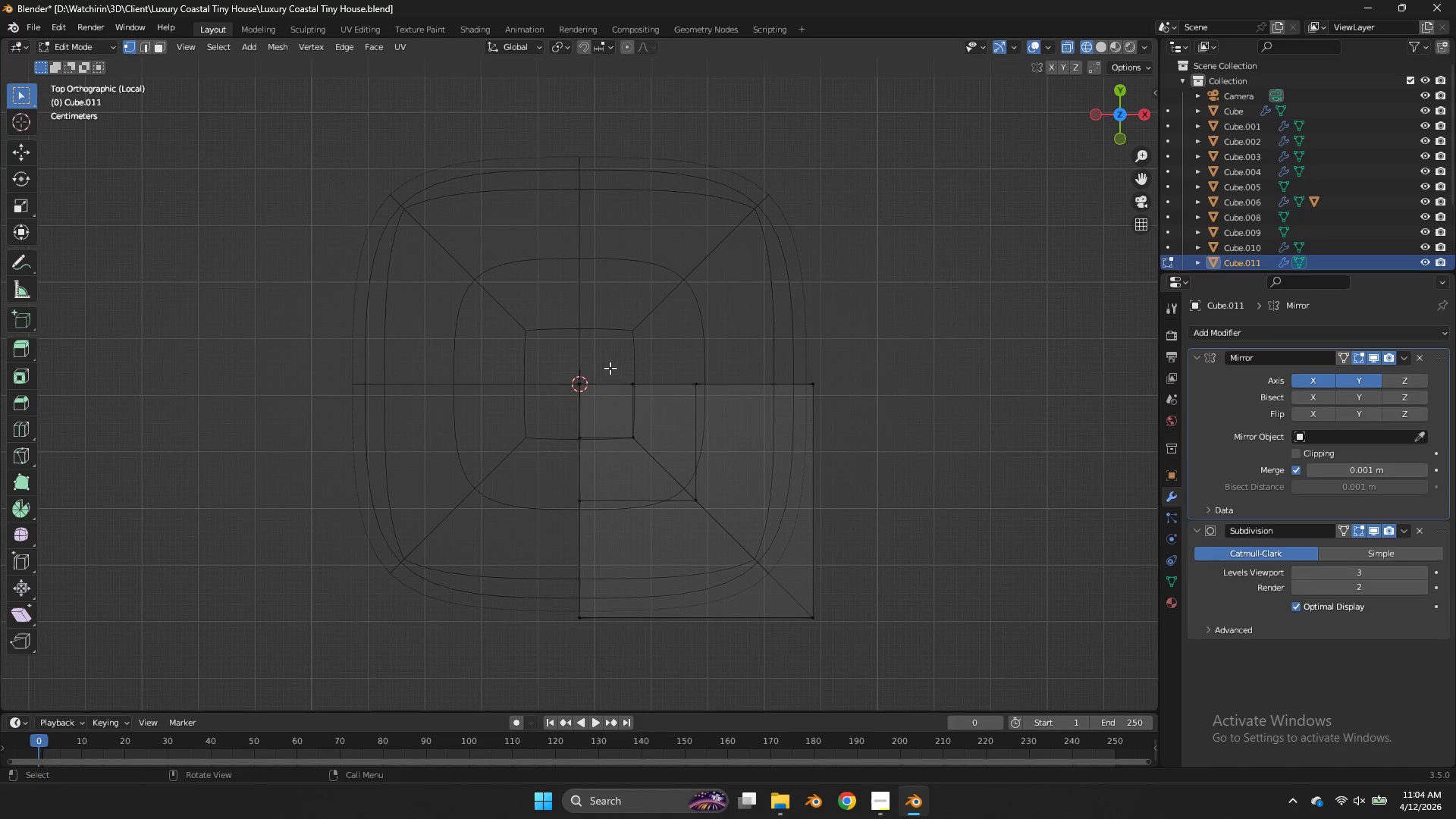 
left_click_drag(start_coordinate=[605, 356], to_coordinate=[555, 643])
 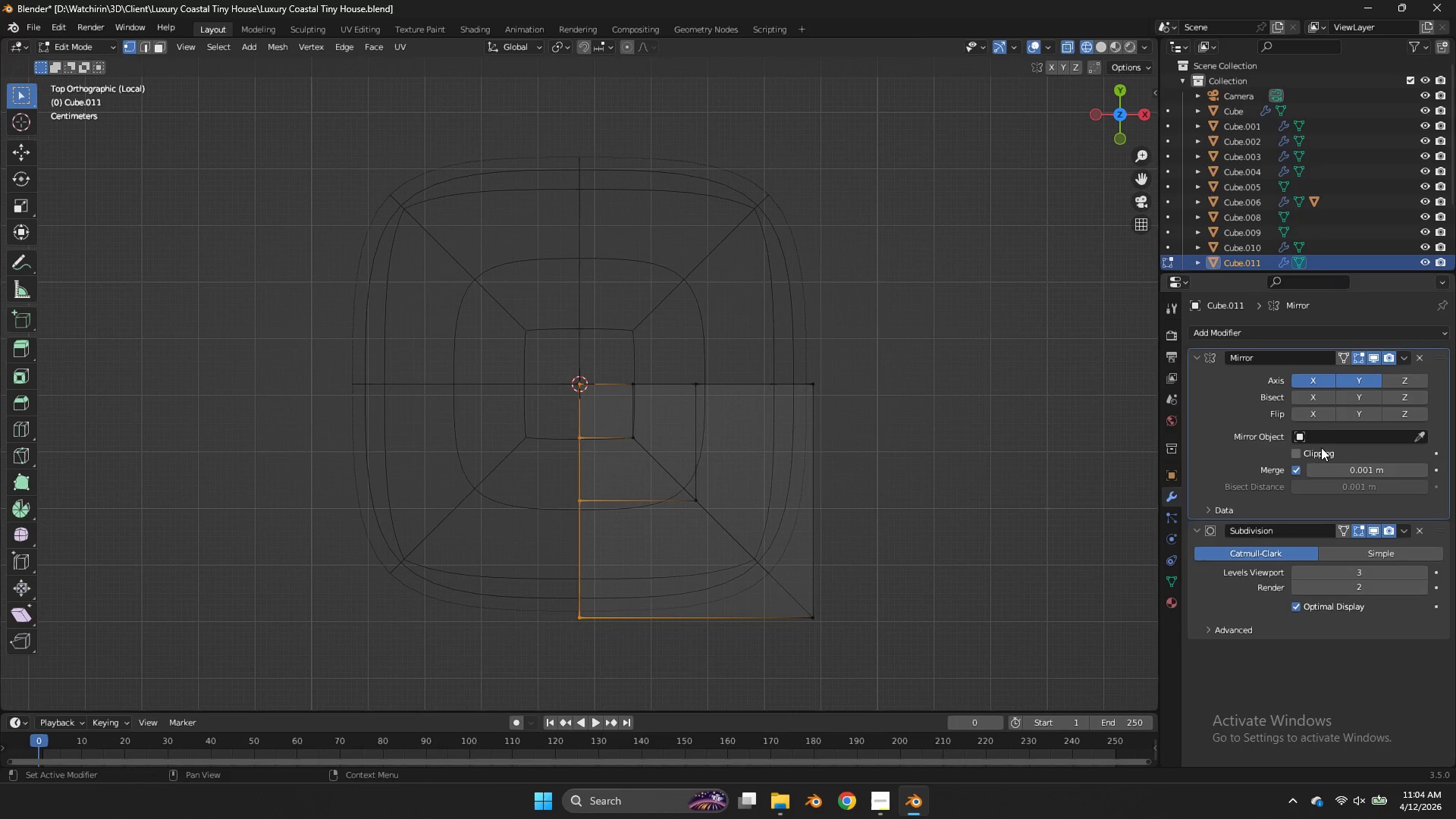 
left_click([1320, 450])
 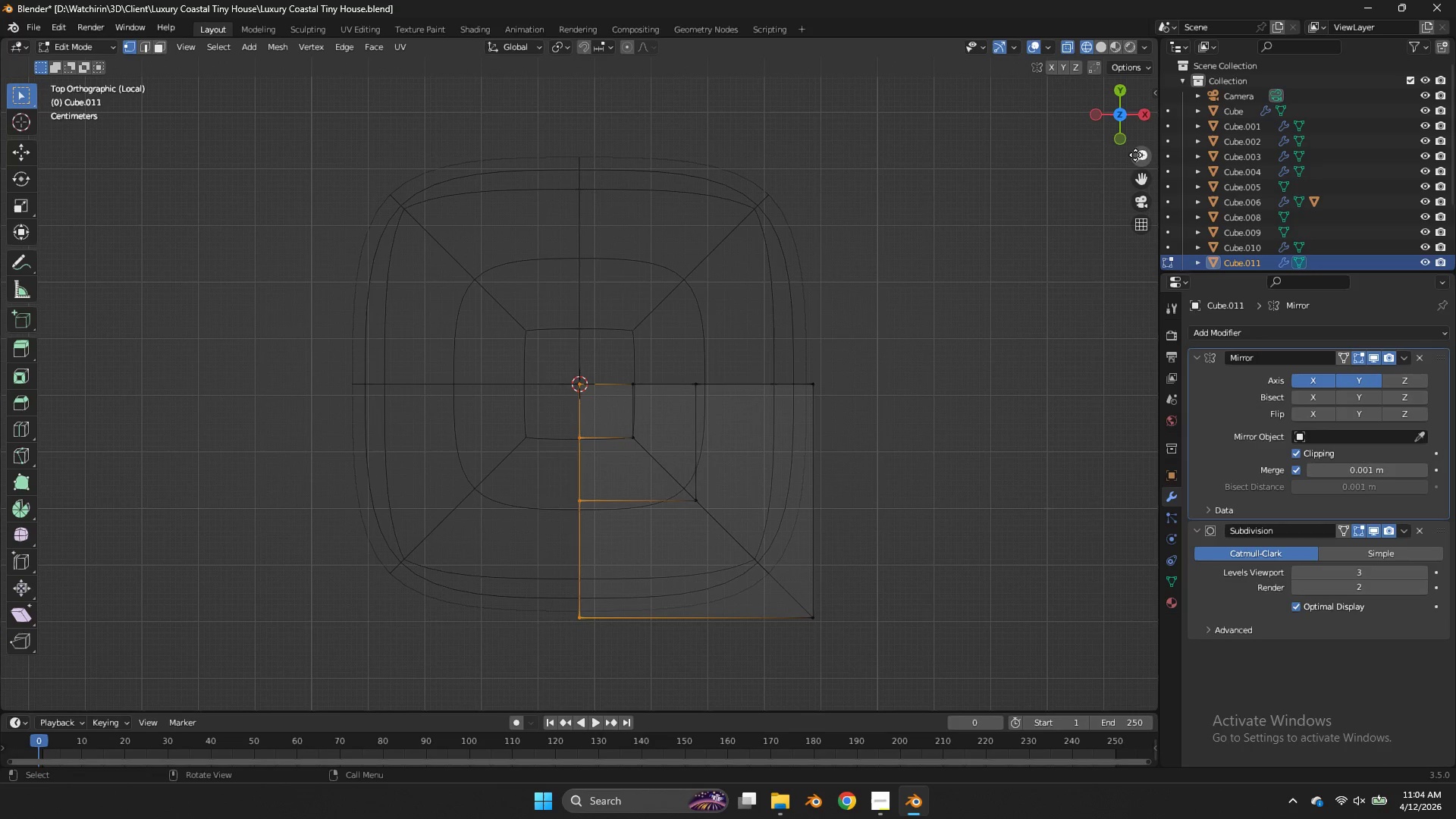 
left_click([1125, 135])
 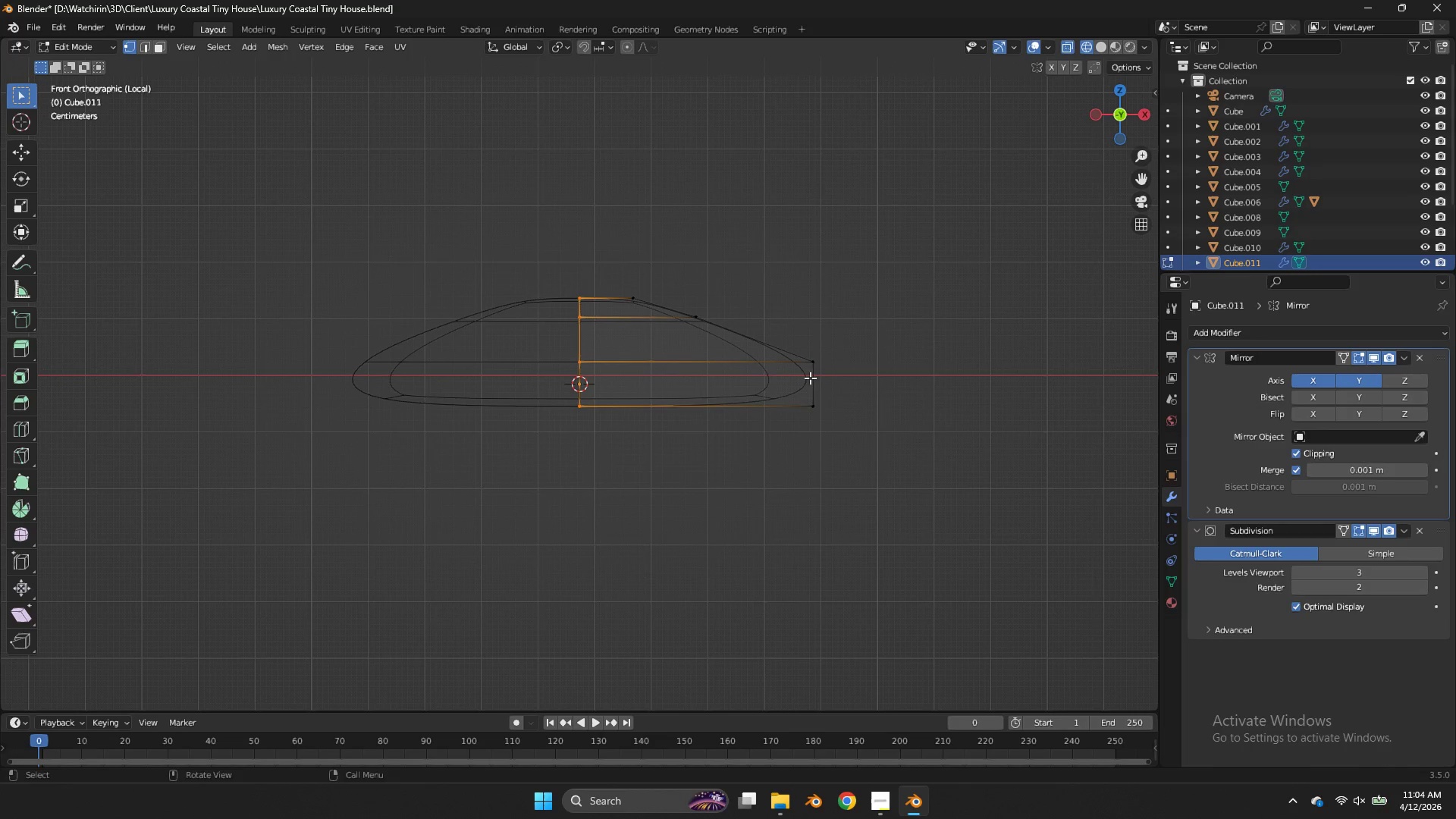 
key(Control+R)
 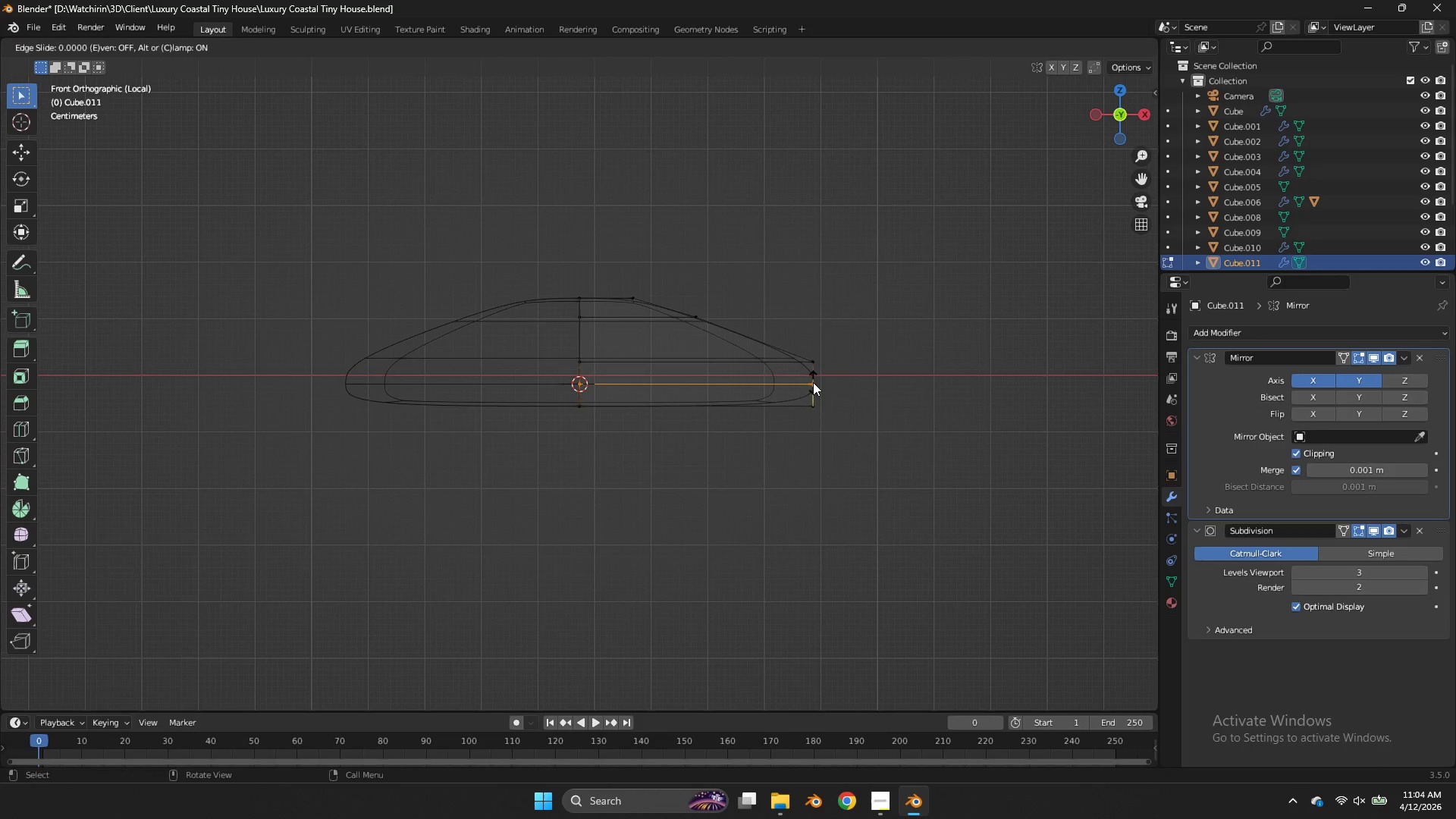 
right_click([813, 382])
 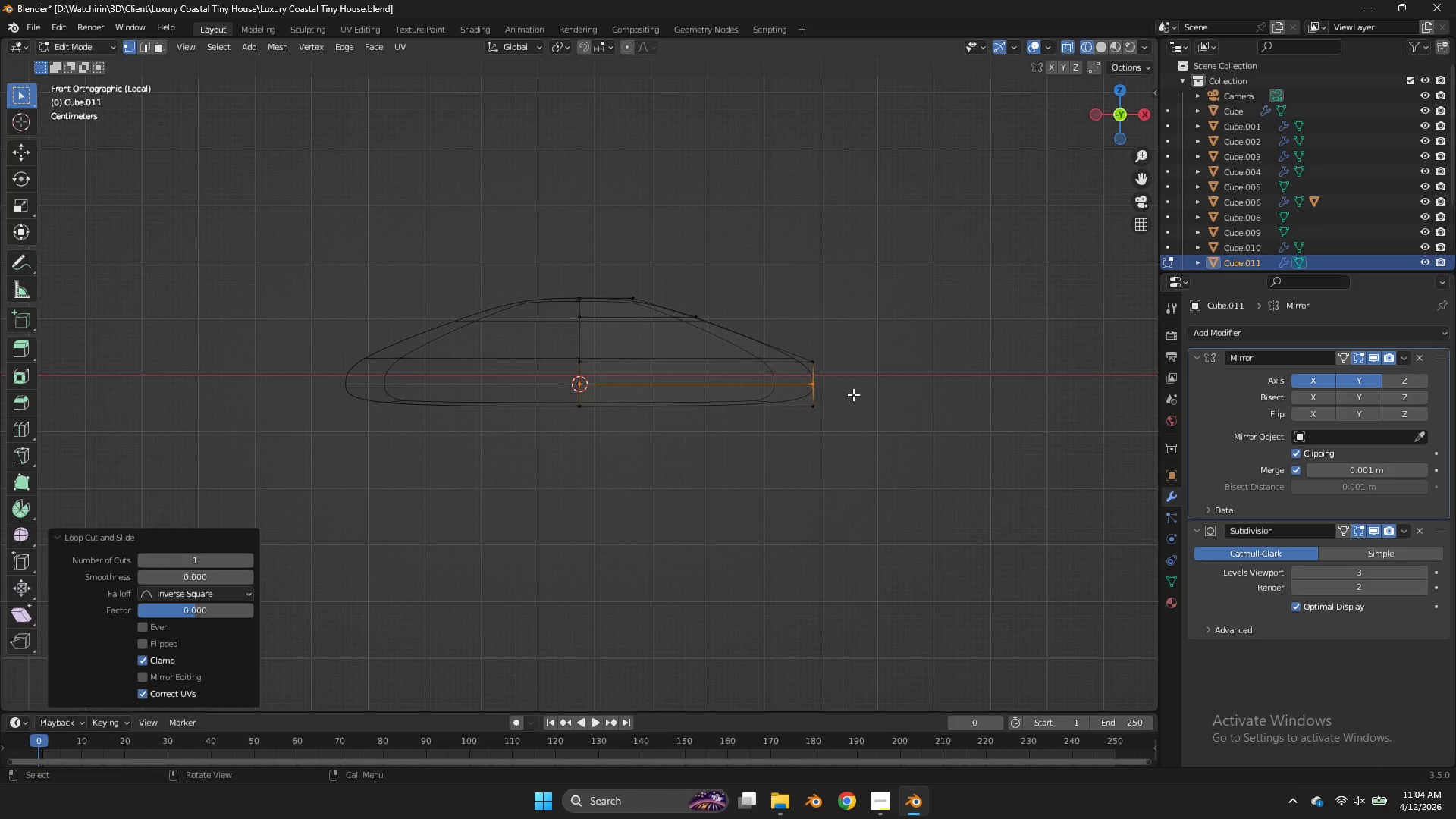 
left_click_drag(start_coordinate=[853, 394], to_coordinate=[343, 452])
 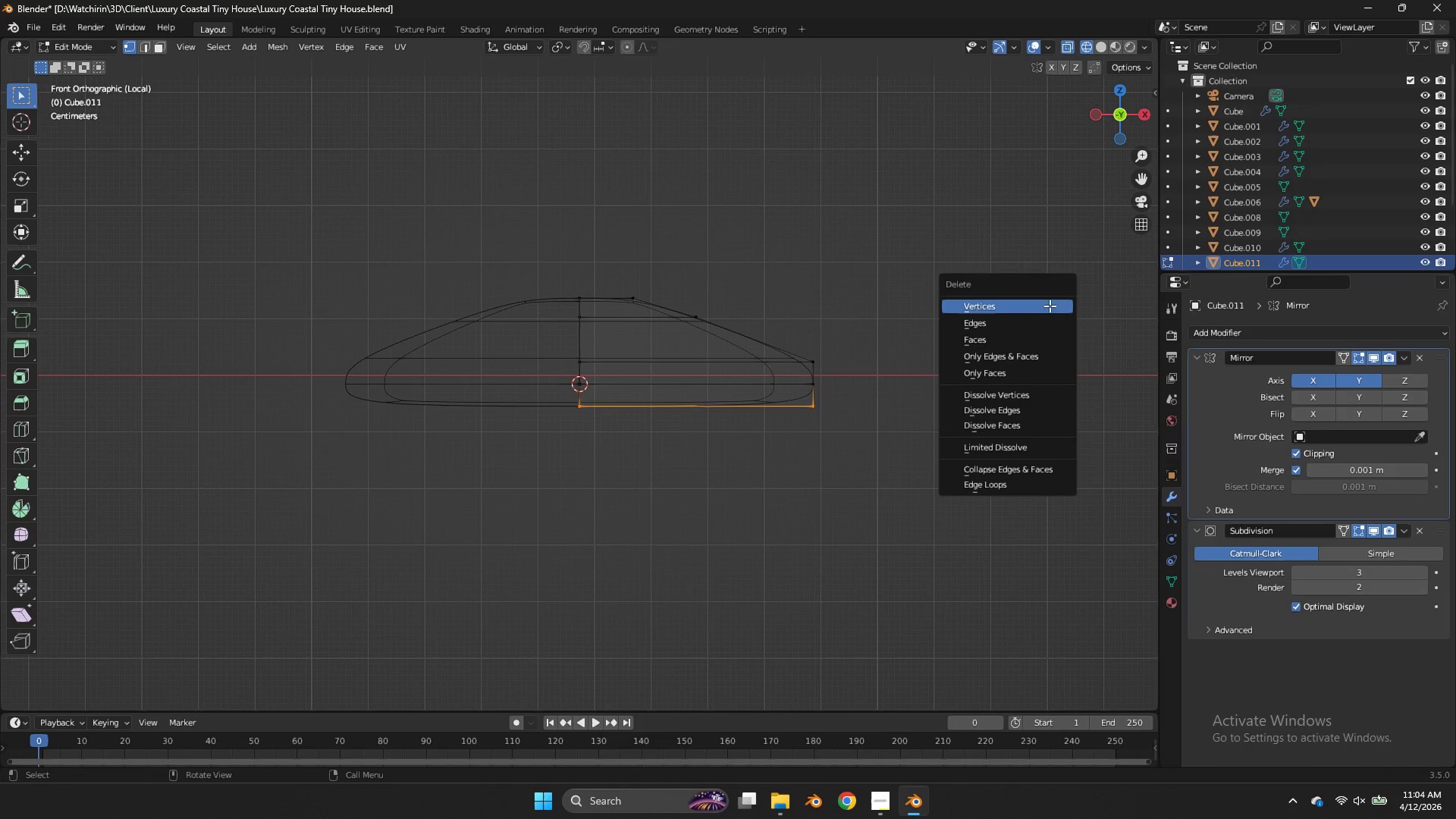 
key(X)
 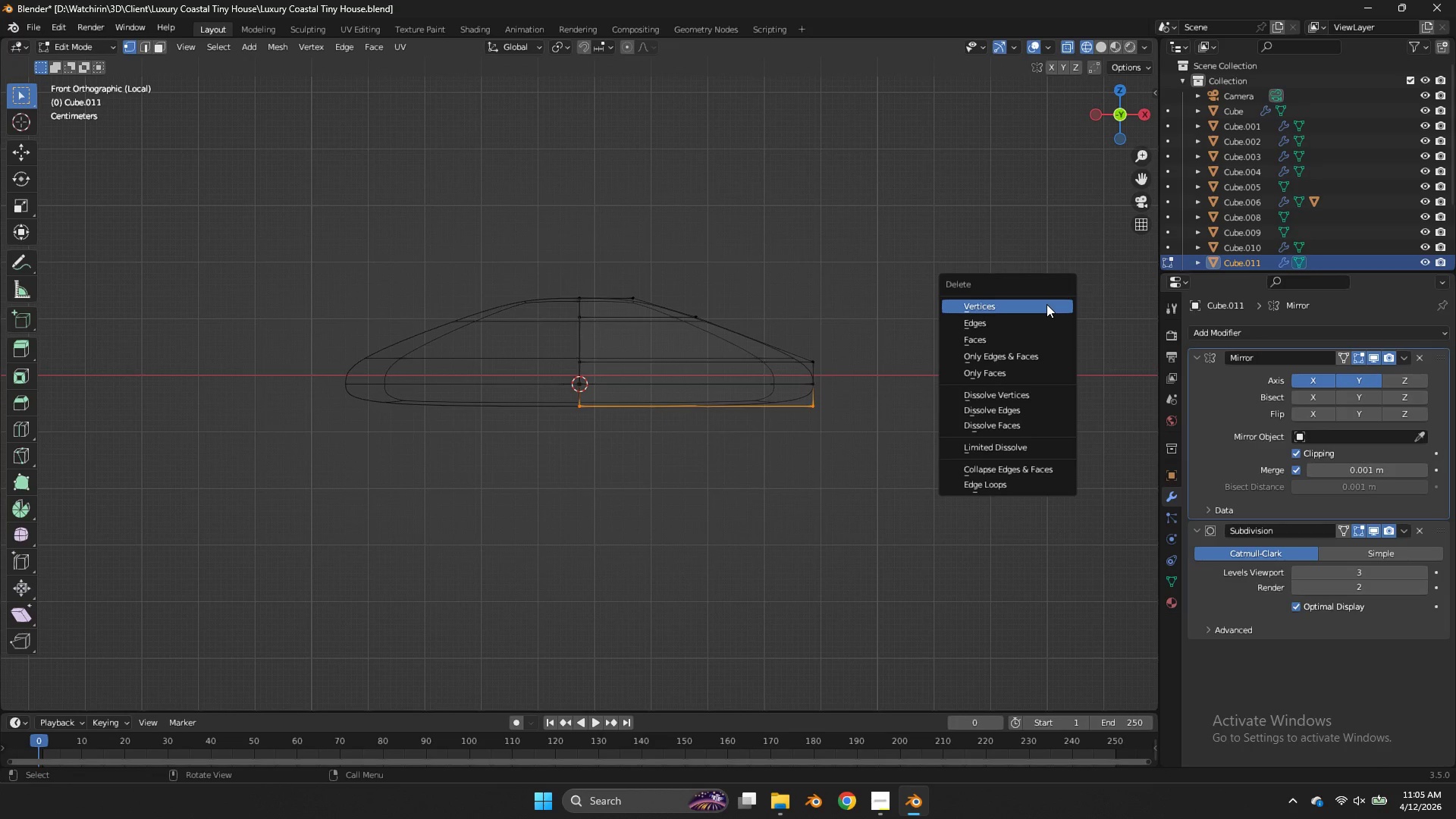 
left_click([1046, 304])
 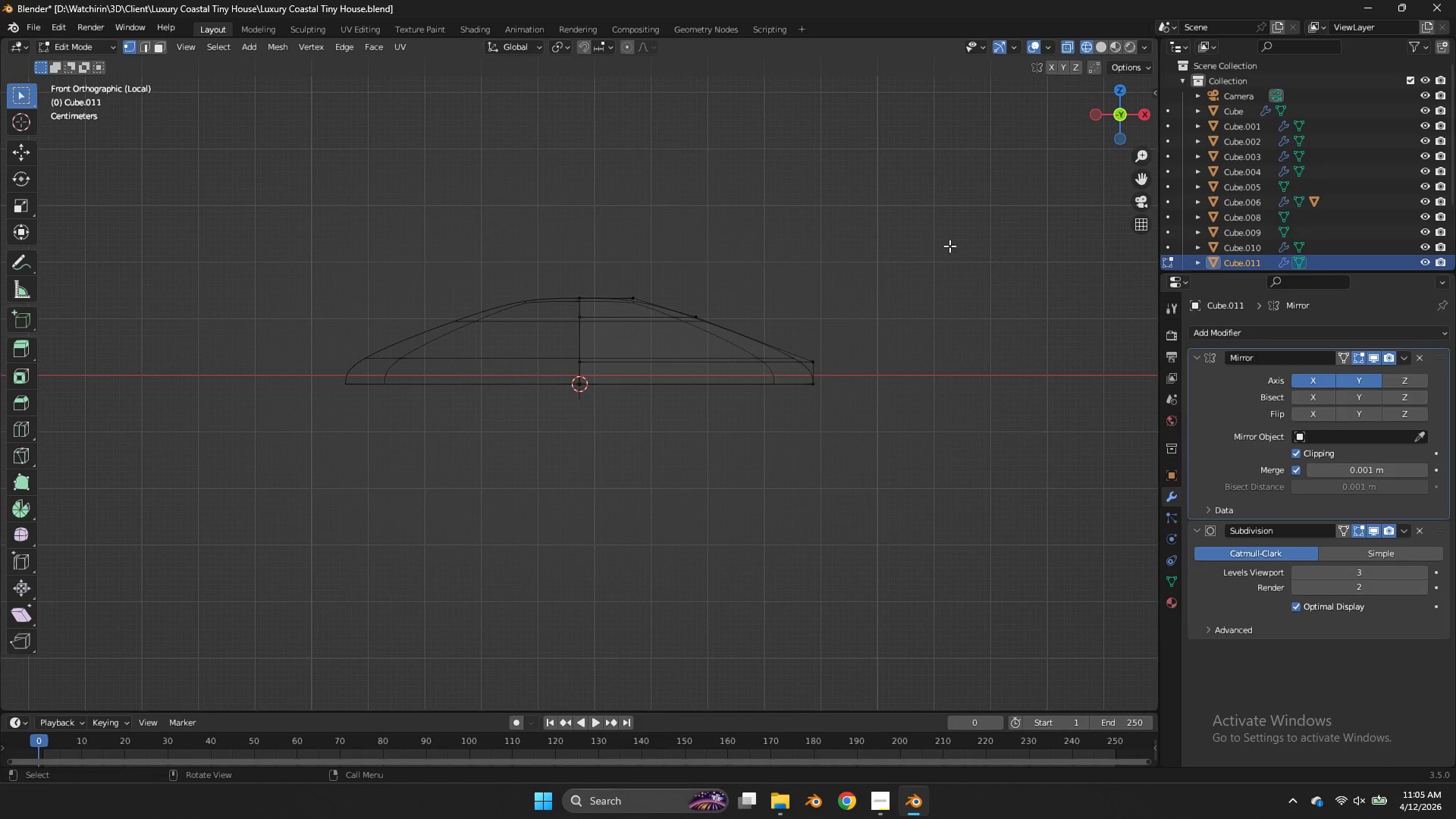 
left_click_drag(start_coordinate=[975, 265], to_coordinate=[358, 370])
 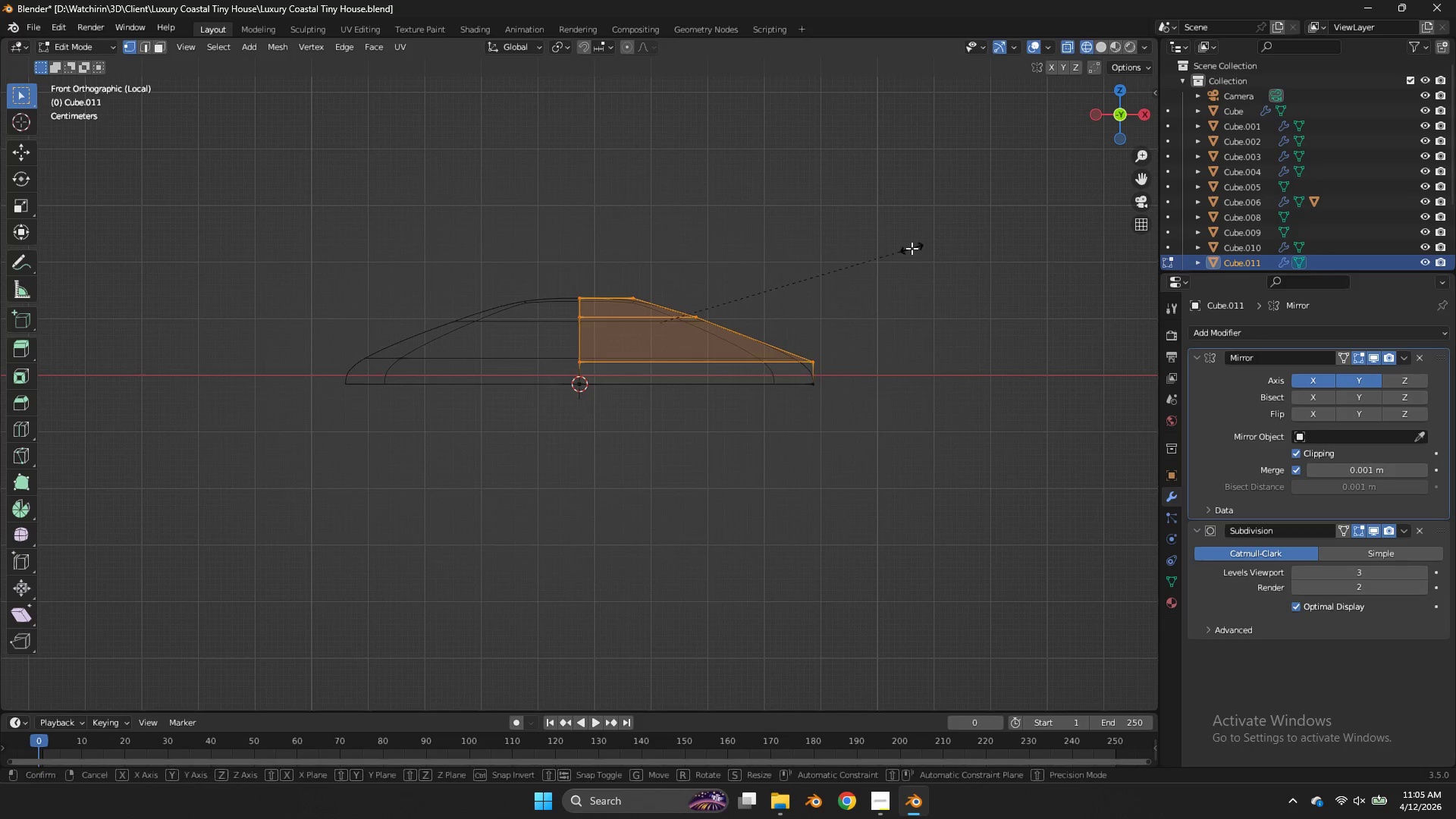 
type(sz)
 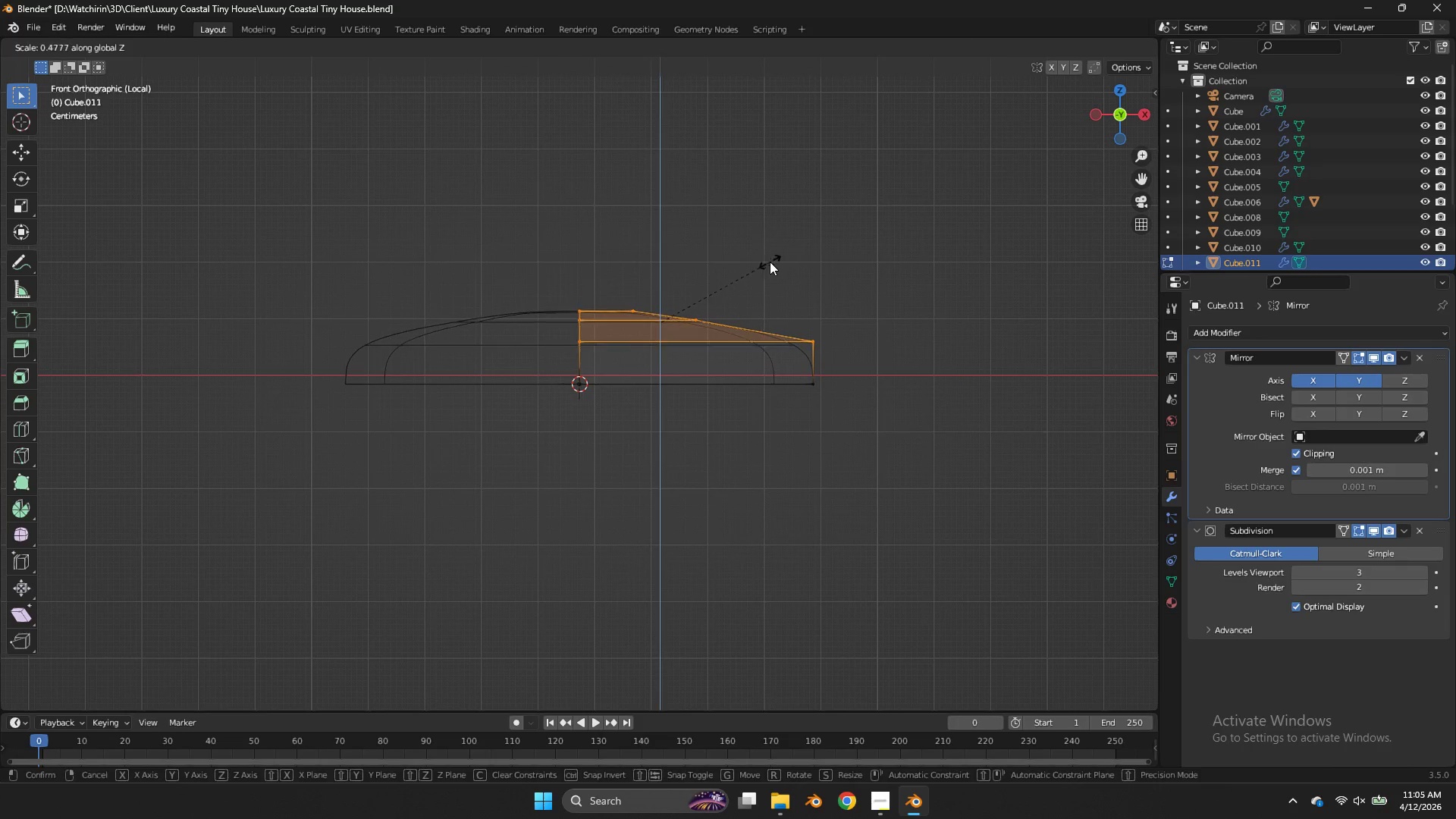 
left_click([770, 262])
 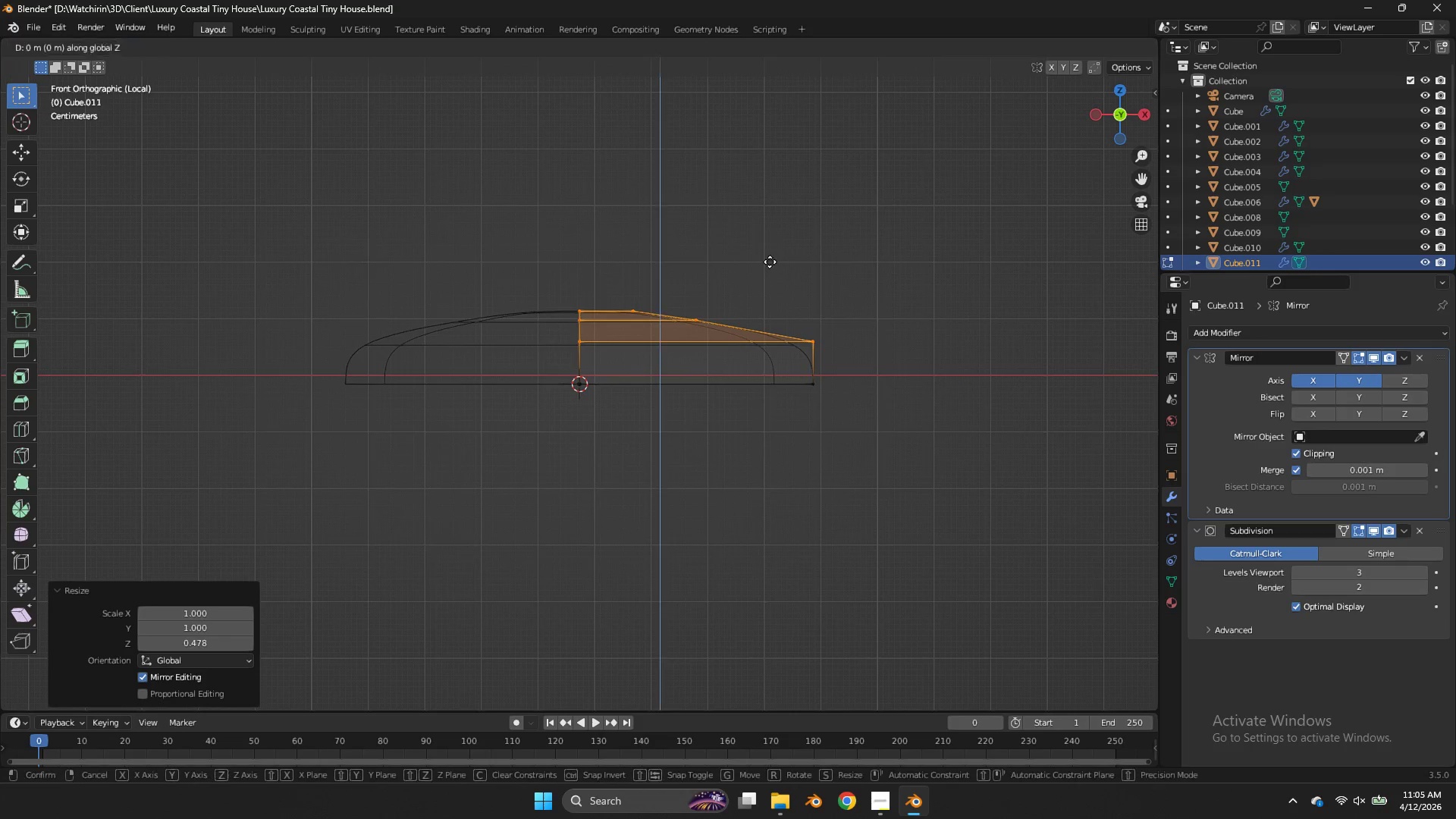 
type(gz)
 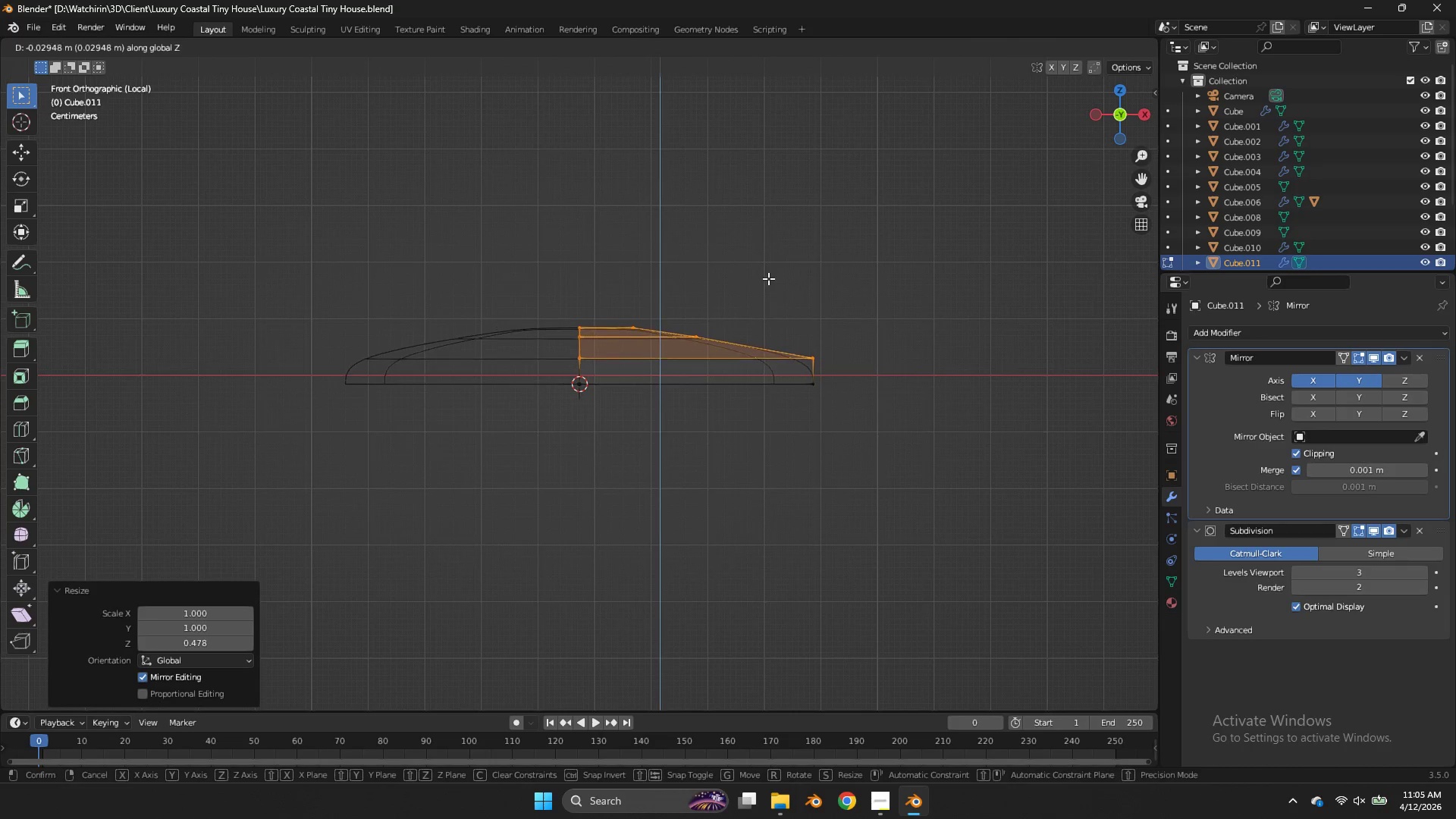 
left_click([768, 278])
 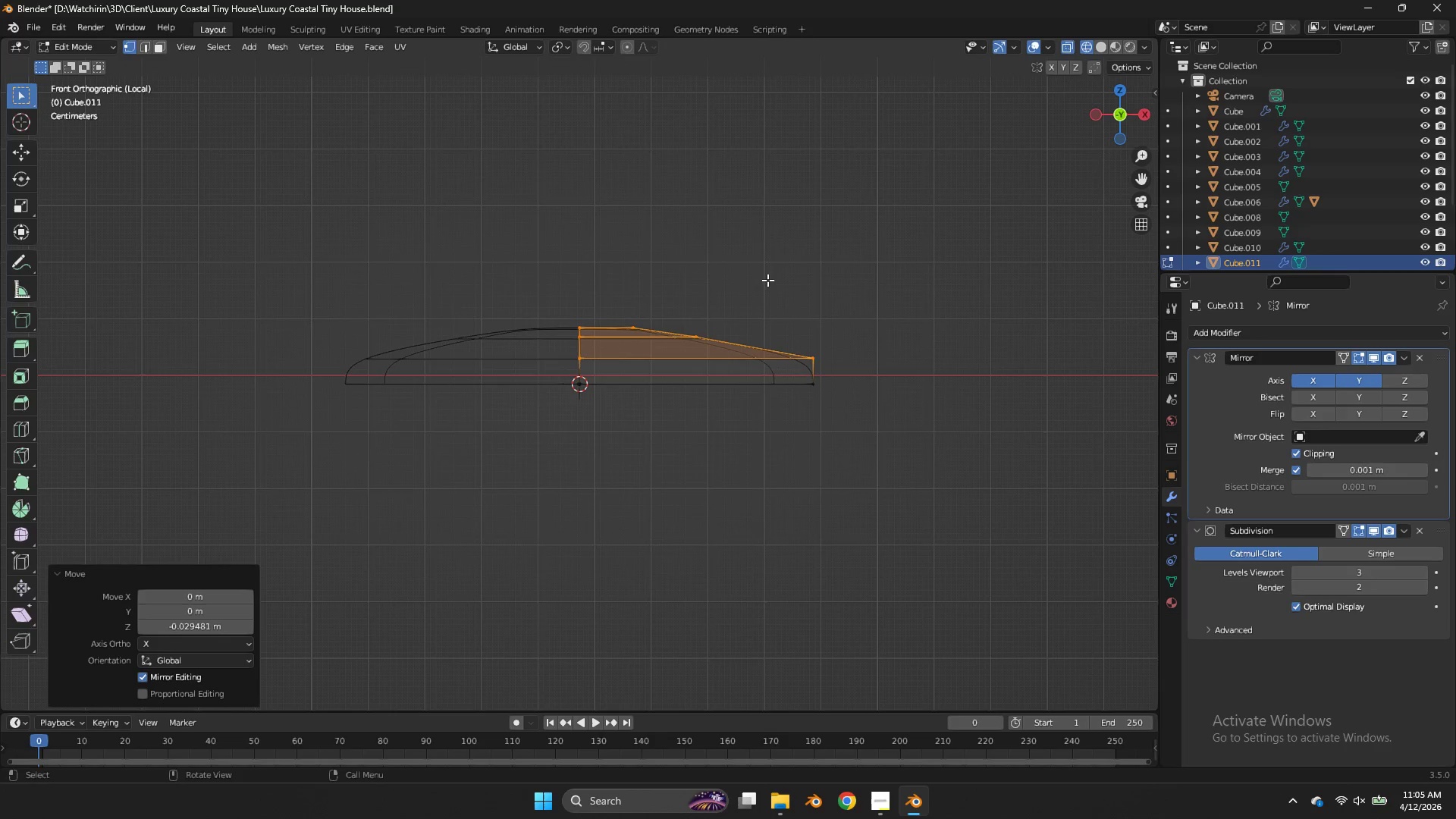 
left_click_drag(start_coordinate=[768, 278], to_coordinate=[559, 342])
 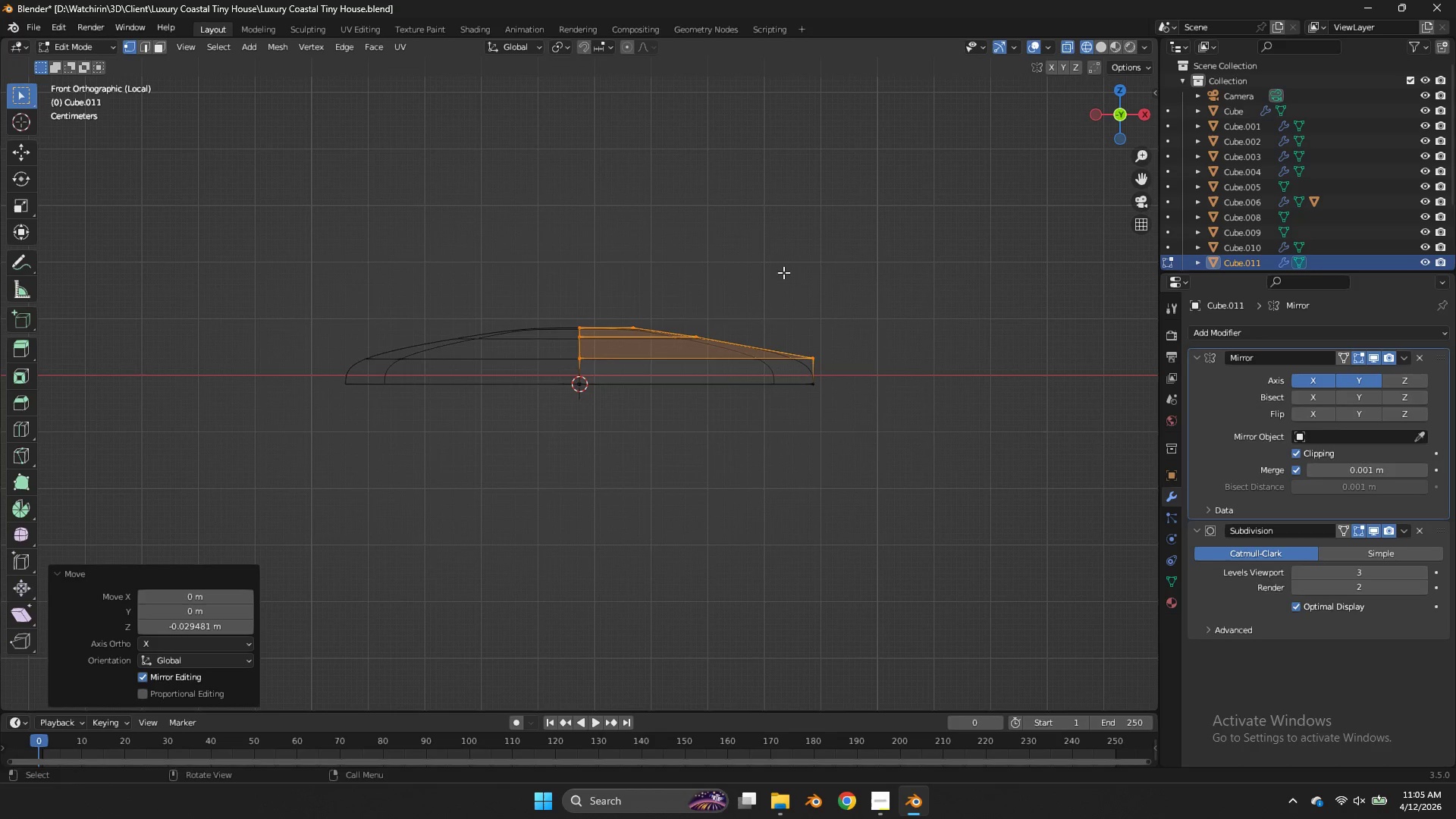 
left_click_drag(start_coordinate=[783, 269], to_coordinate=[559, 342])
 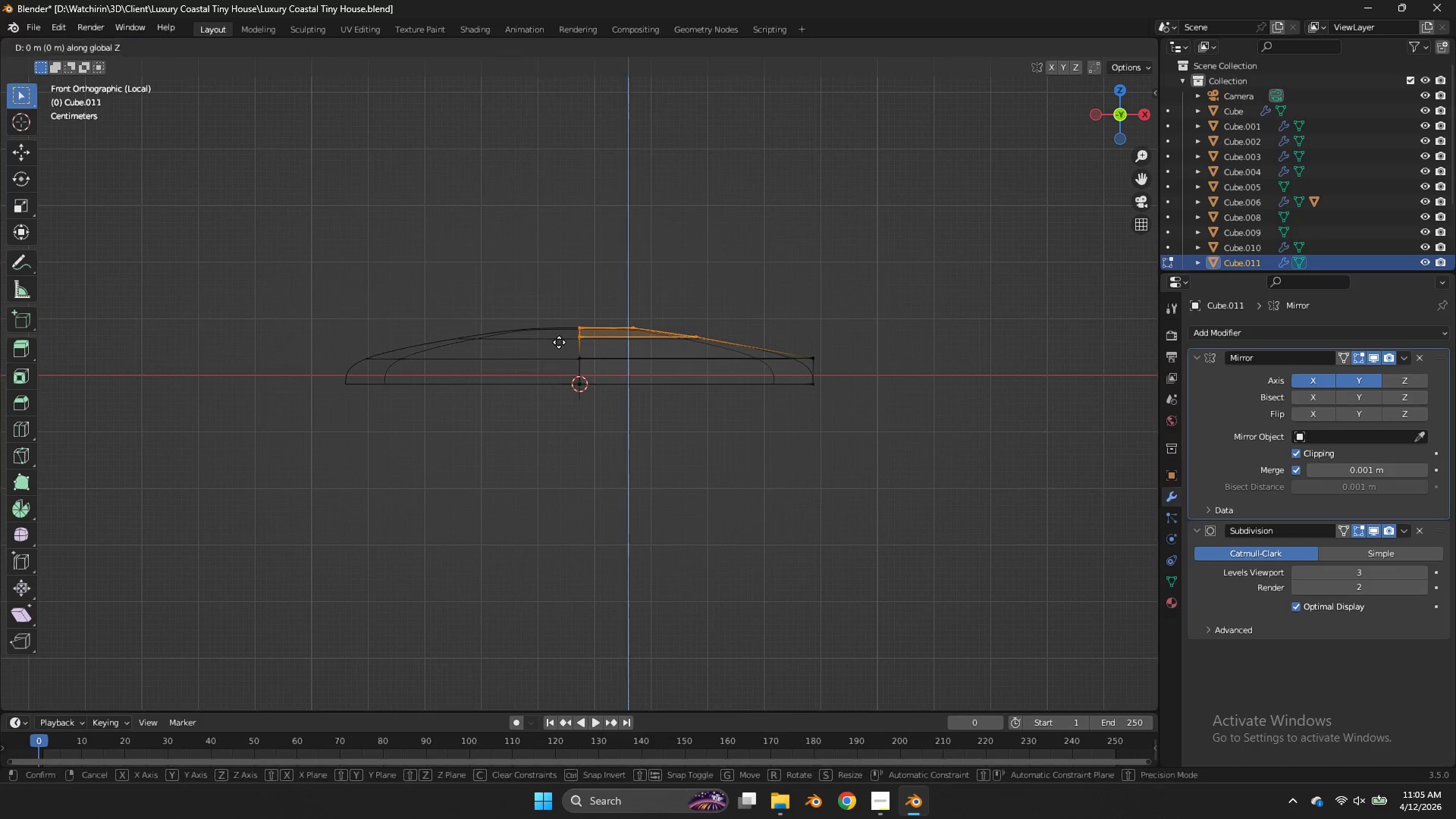 
type(gz)
 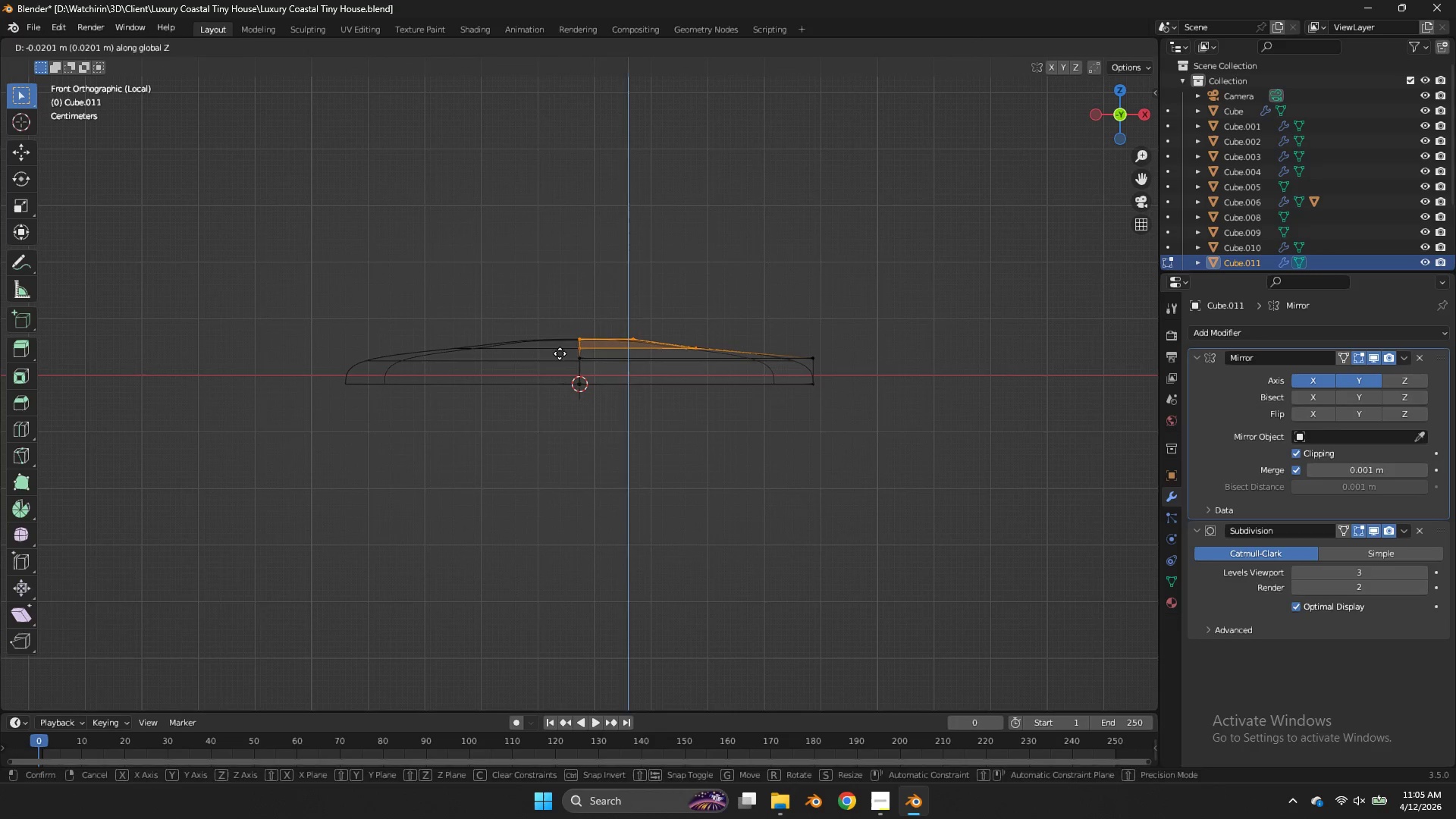 
left_click([560, 353])
 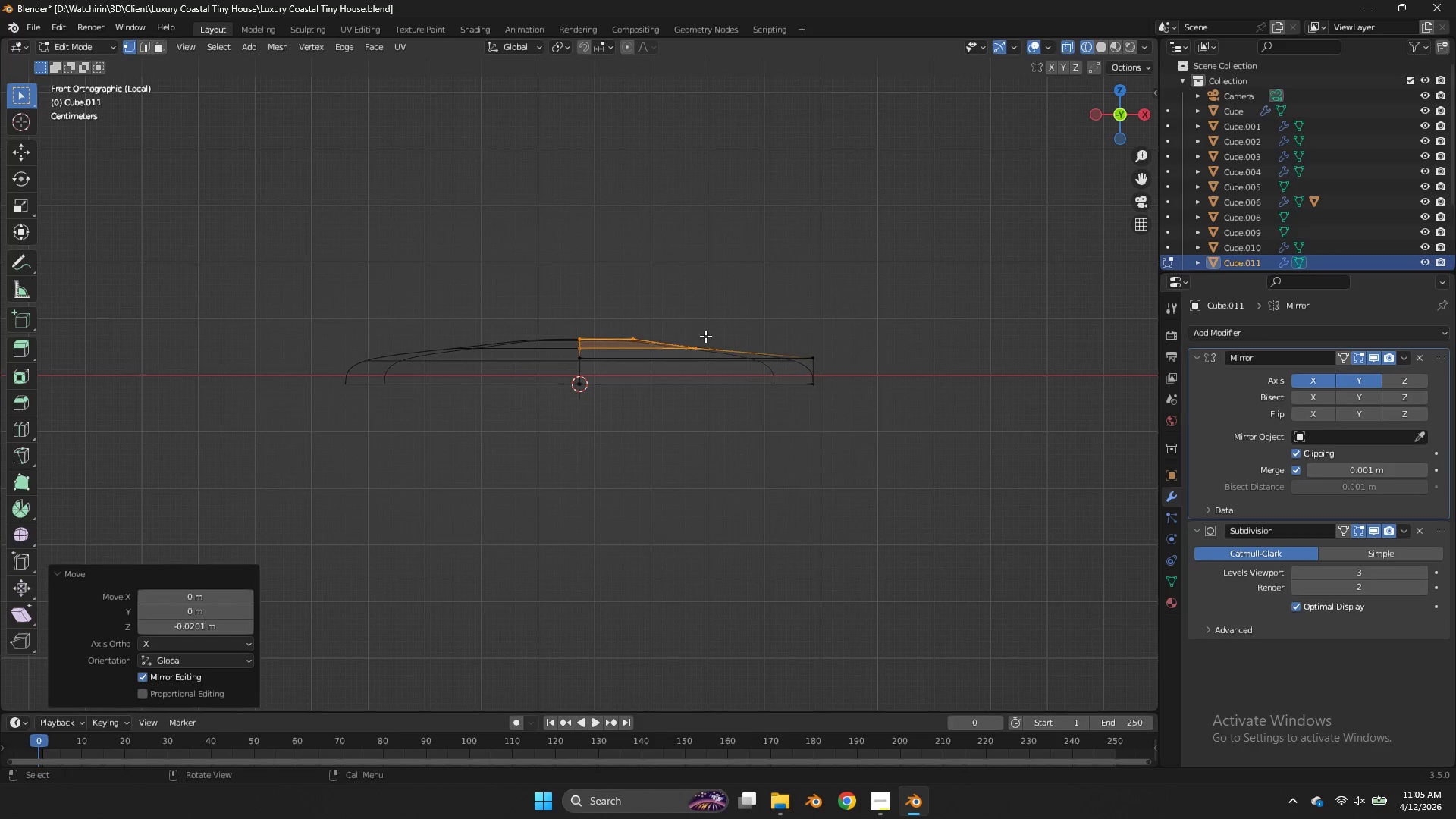 
left_click_drag(start_coordinate=[716, 344], to_coordinate=[559, 353])
 